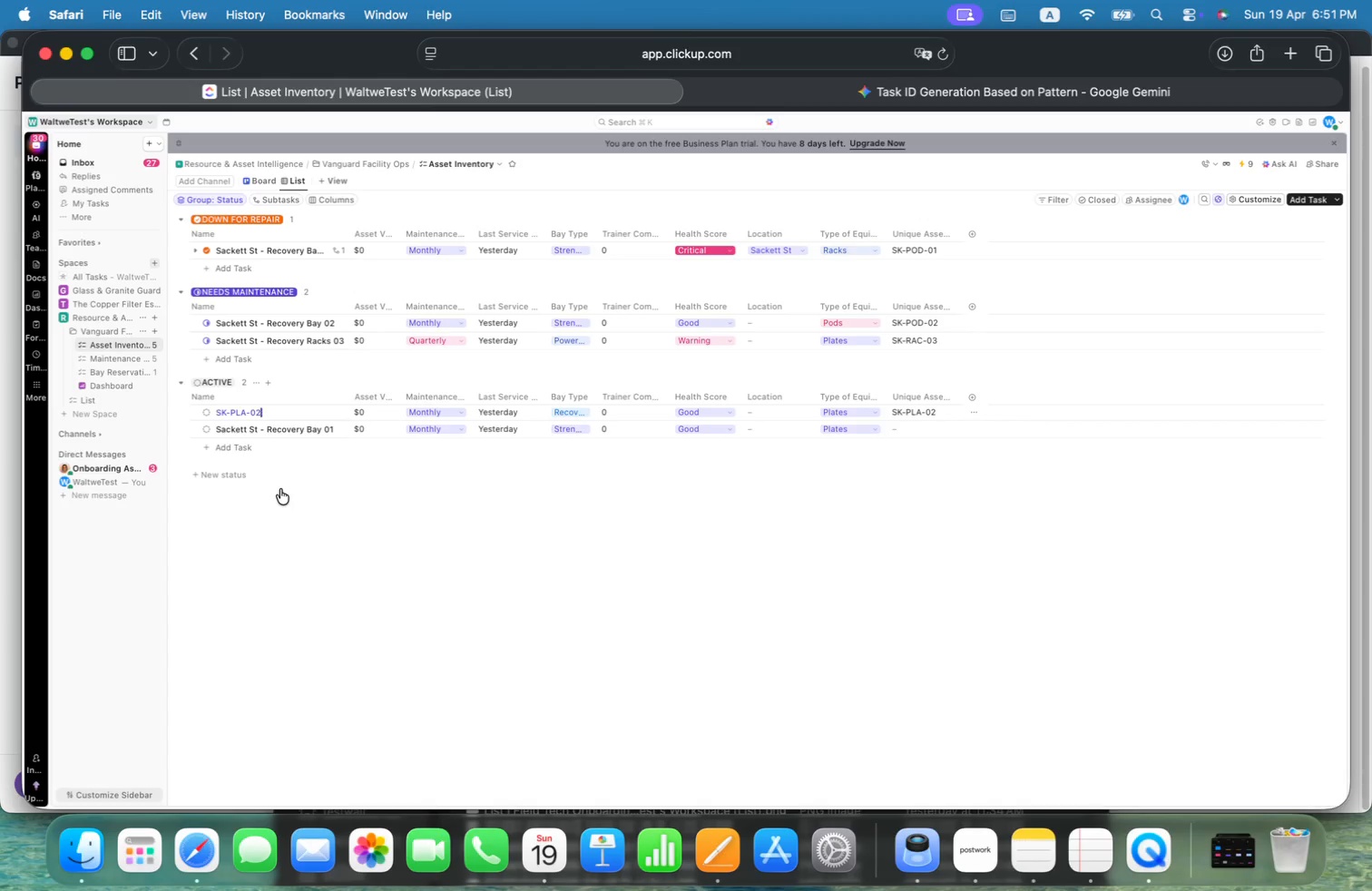 
key(Meta+Shift+ArrowLeft)
 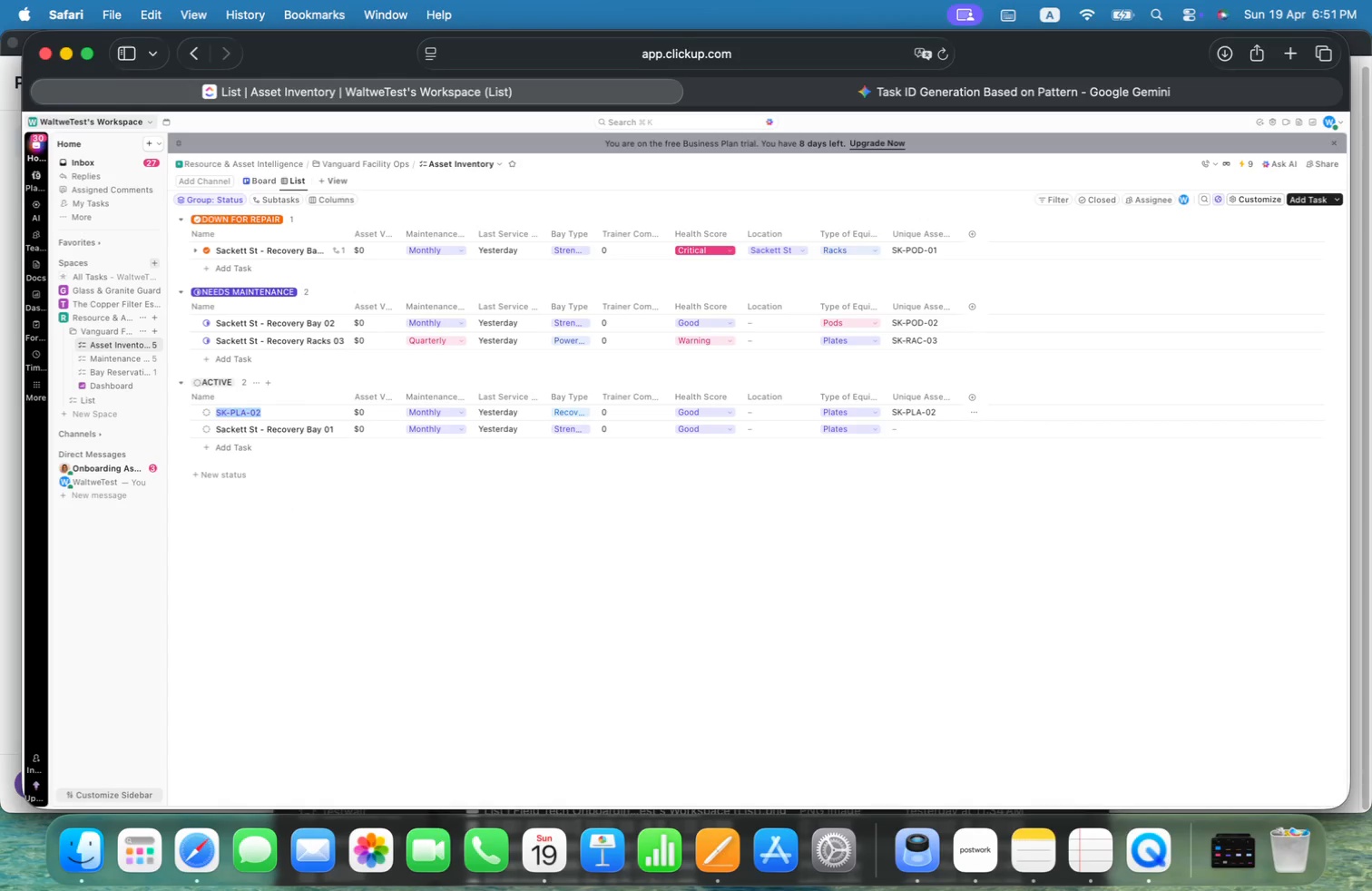 
key(Meta+V)
 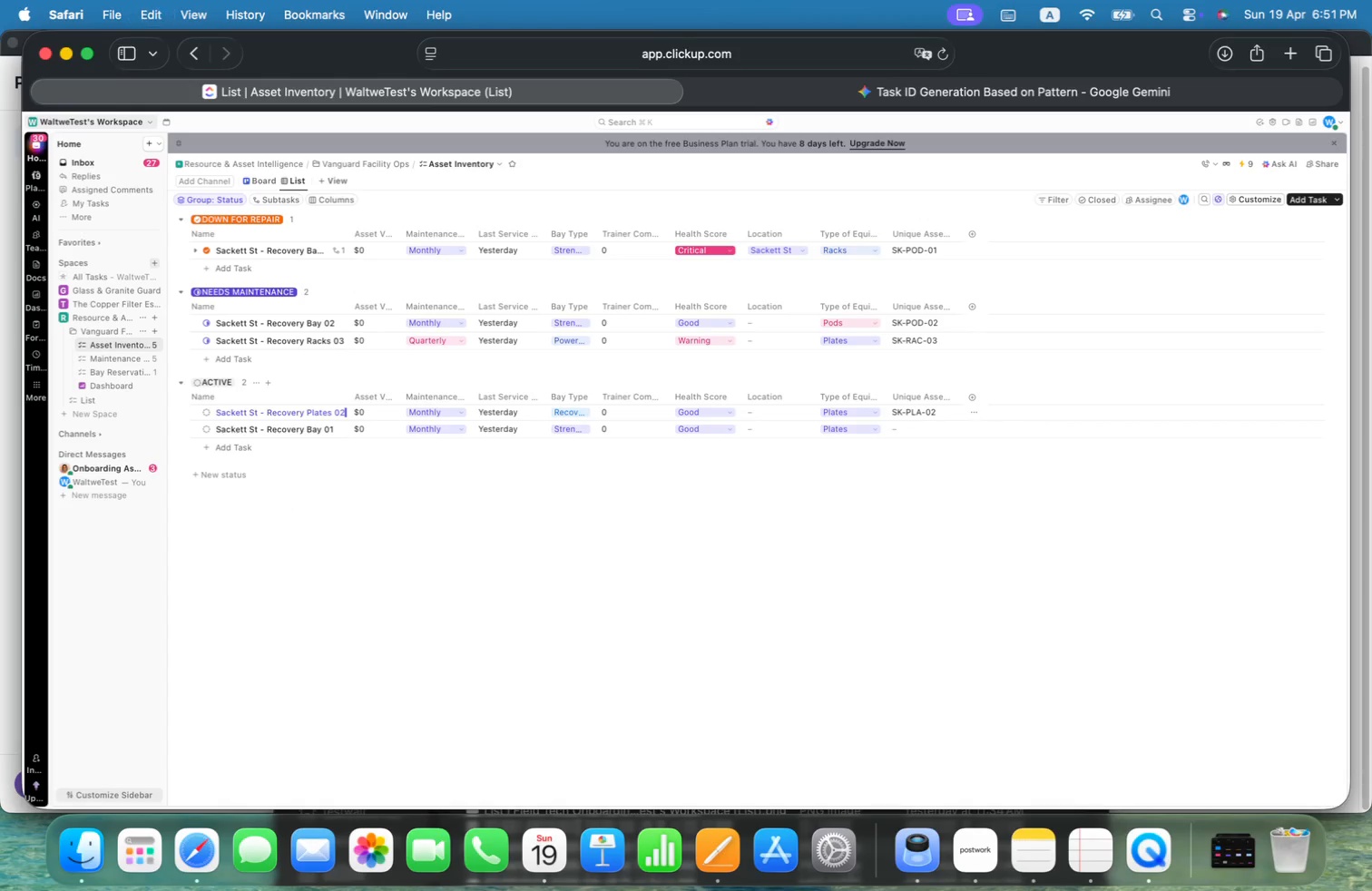 
key(Enter)
 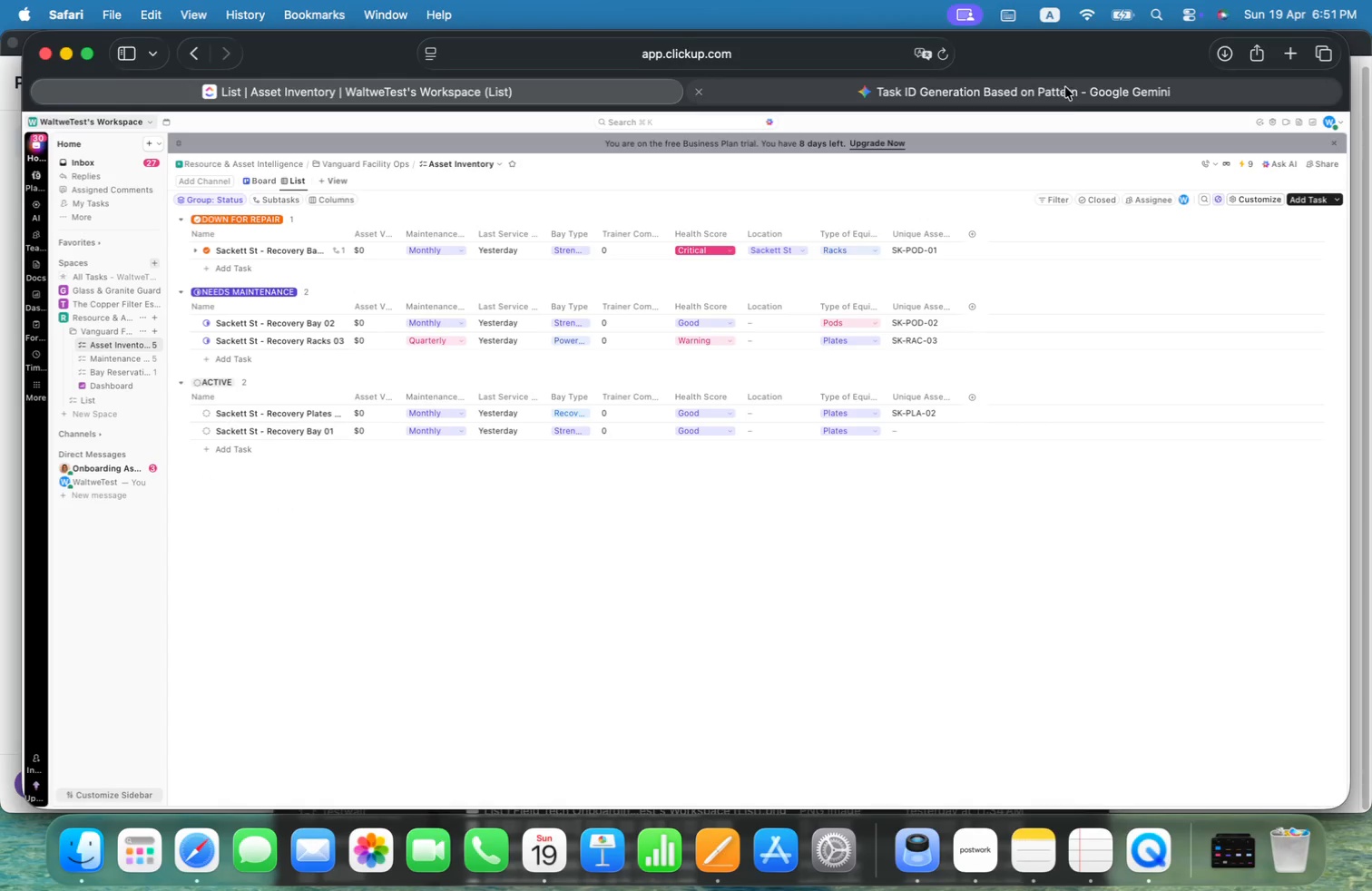 
left_click([1070, 94])
 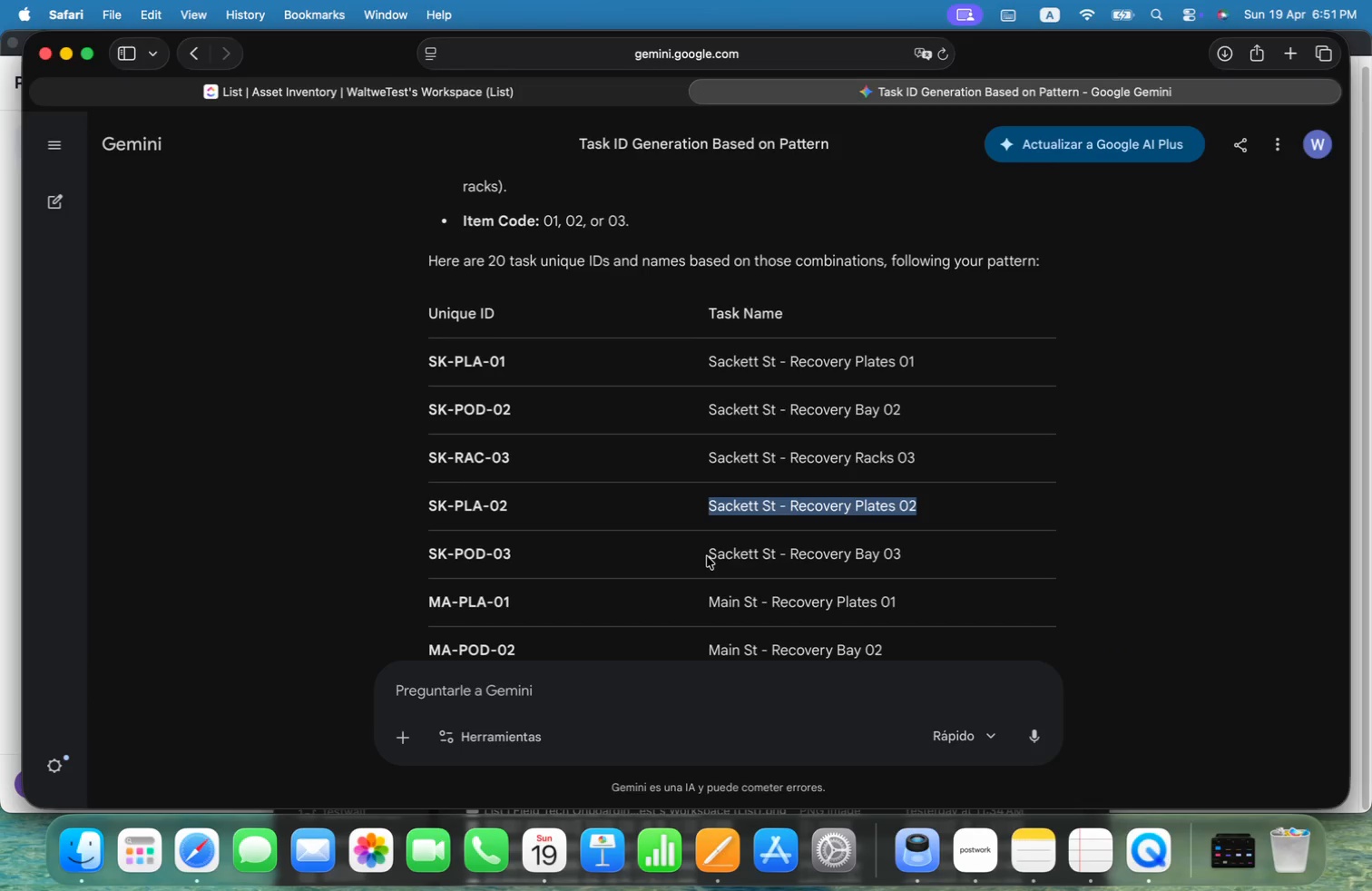 
left_click_drag(start_coordinate=[712, 554], to_coordinate=[909, 555])
 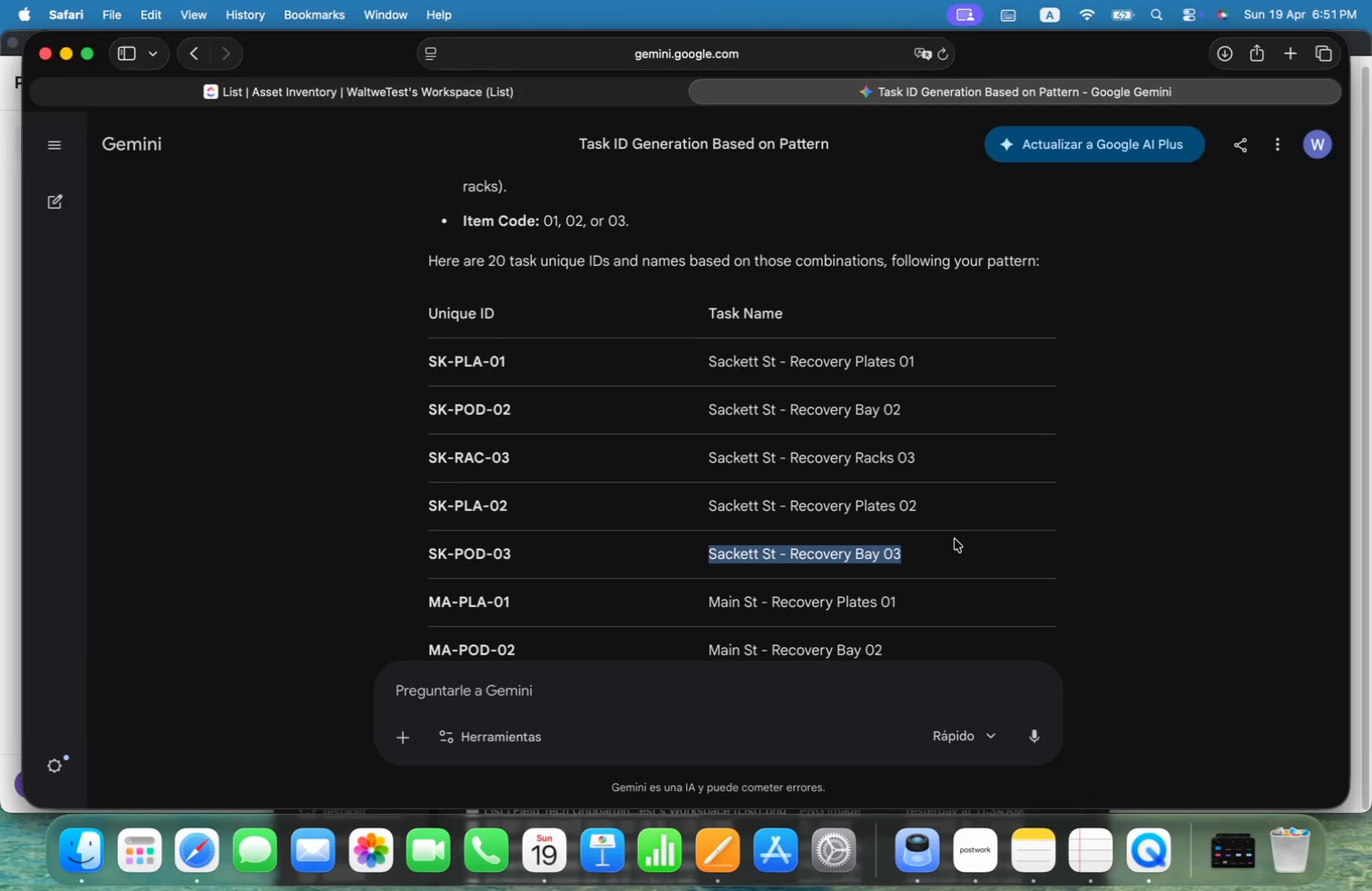 
key(Meta+C)
 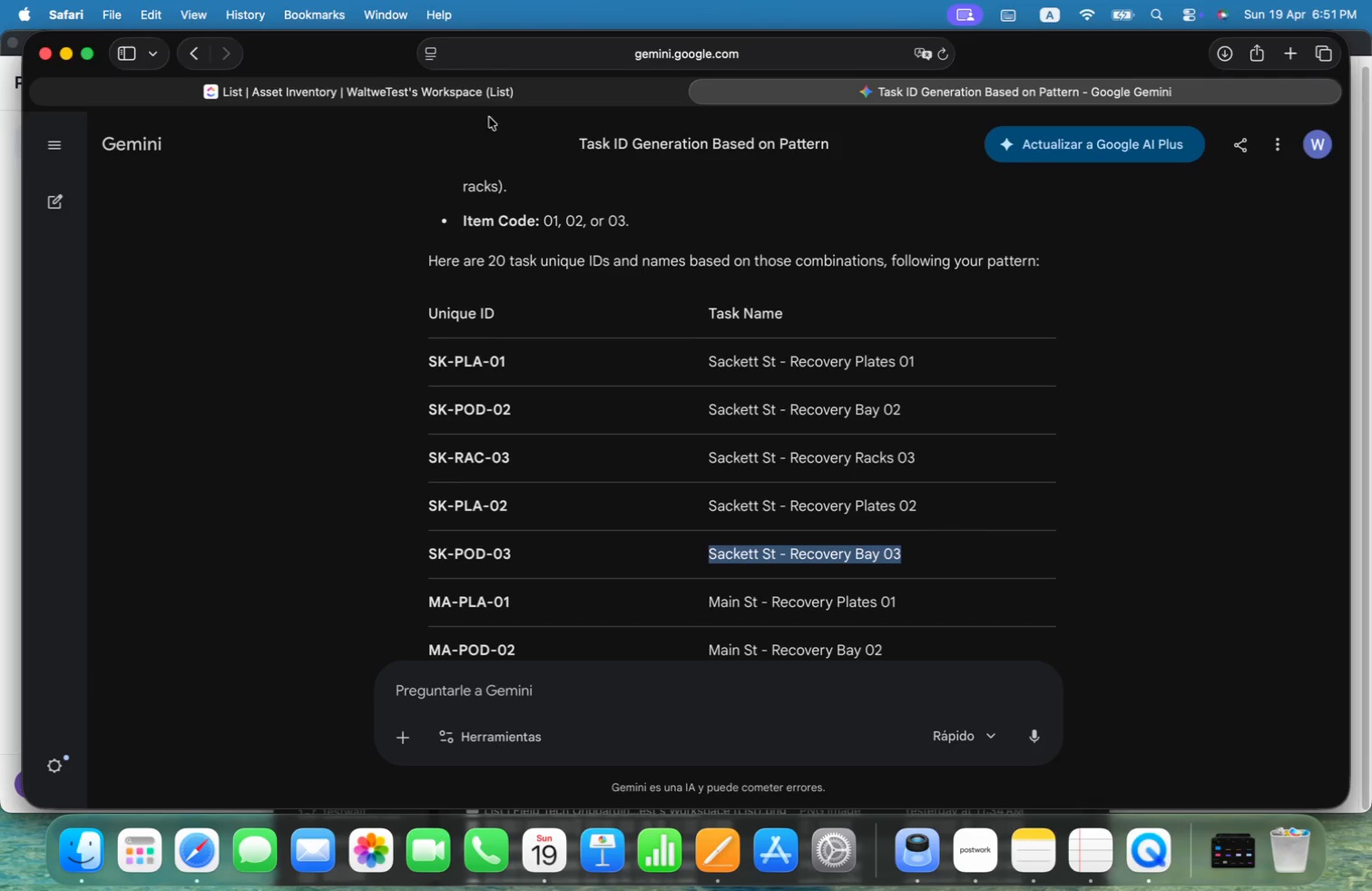 
left_click([489, 91])
 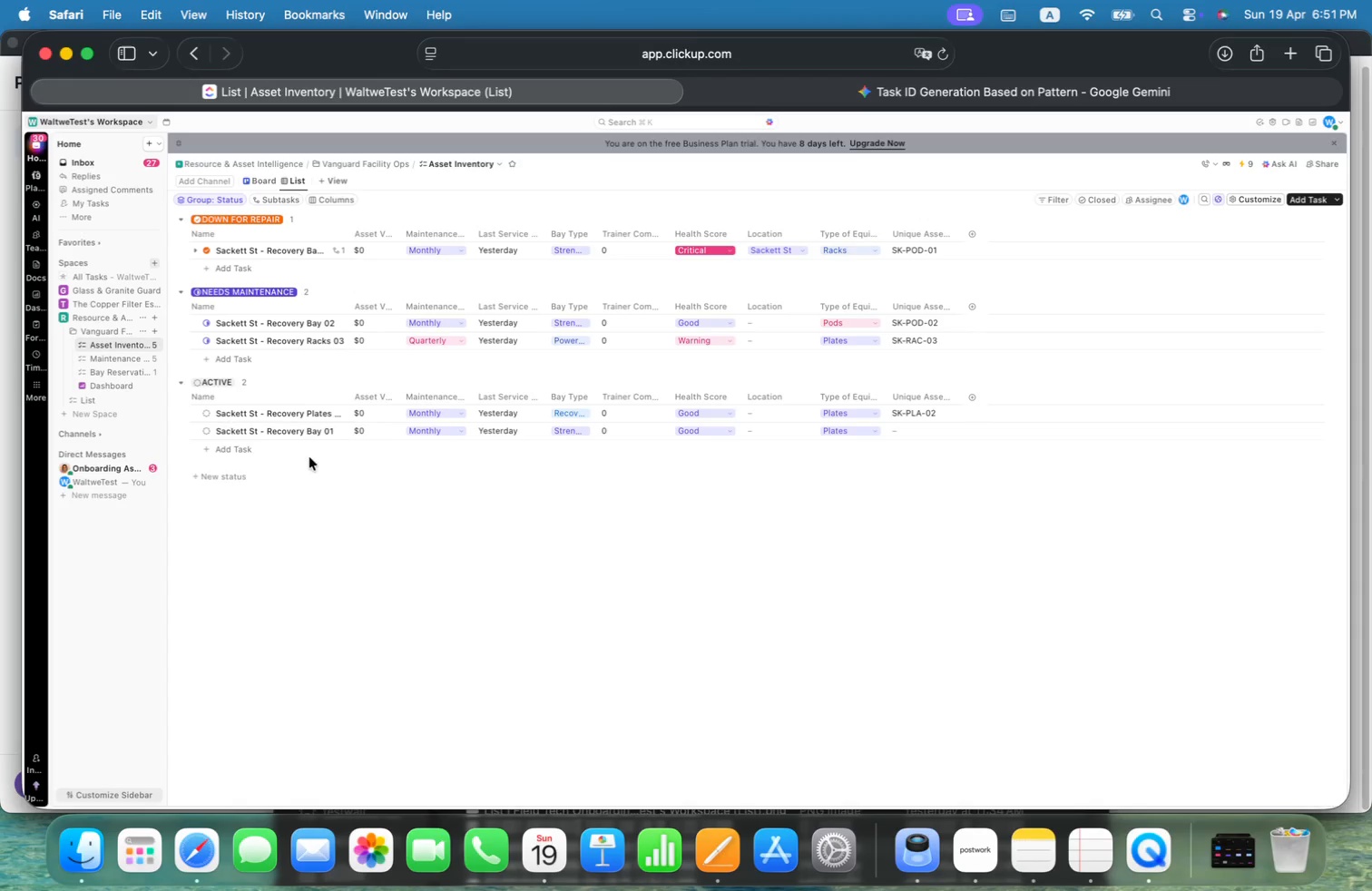 
mouse_move([267, 450])
 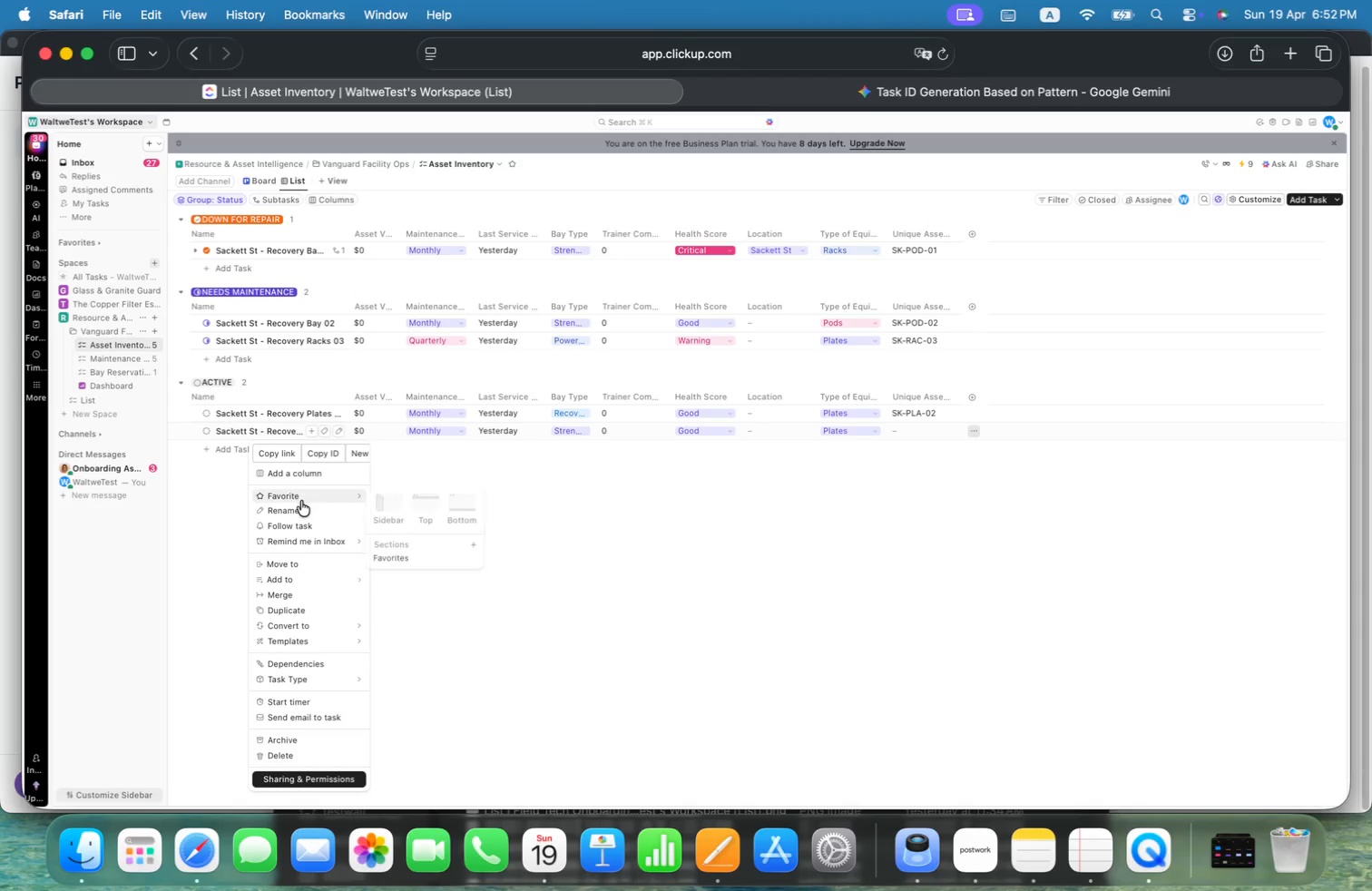 
left_click([299, 511])
 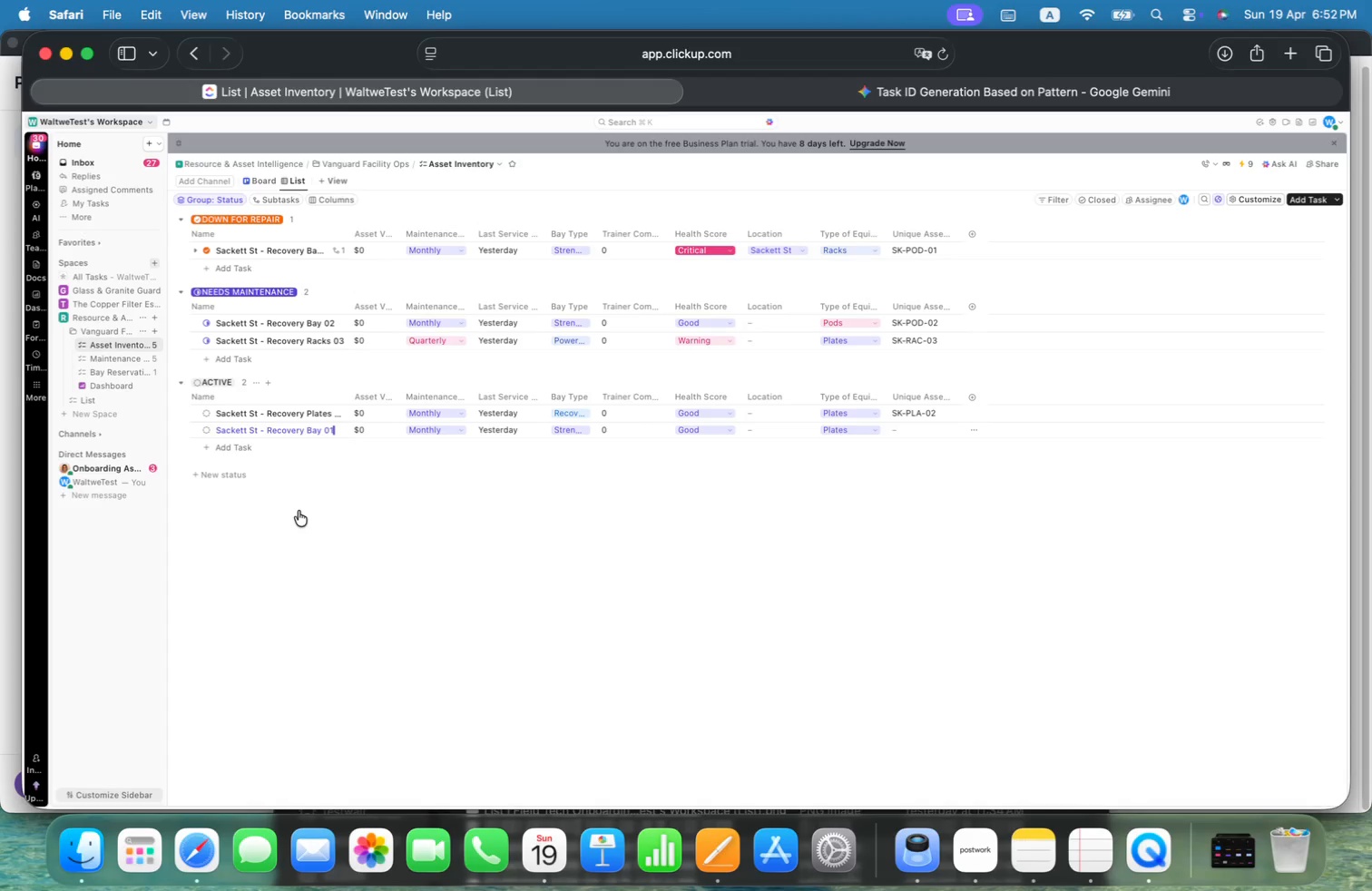 
key(Meta+Shift+ArrowUp)
 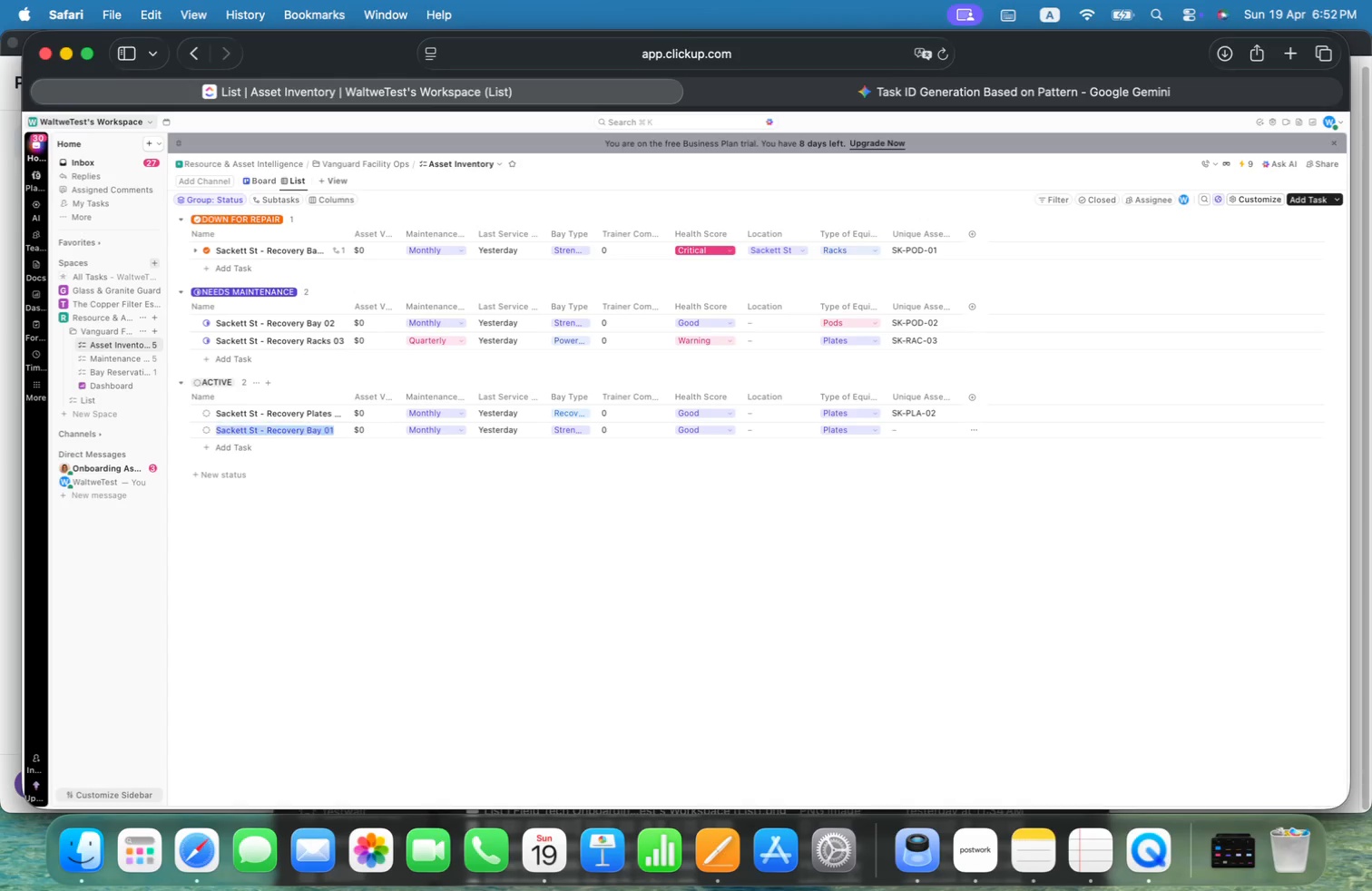 
key(Meta+Shift+ArrowLeft)
 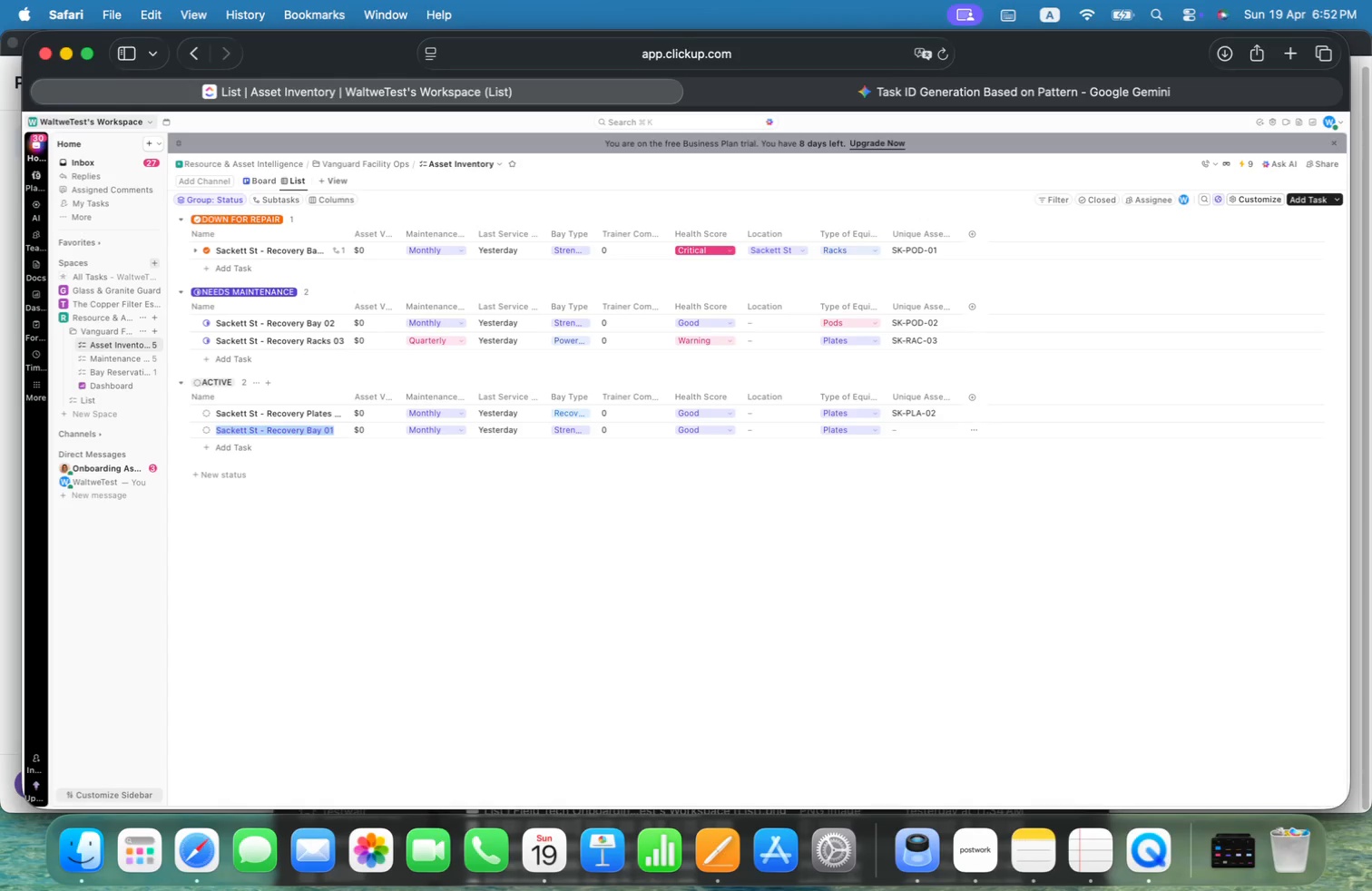 
key(Meta+V)
 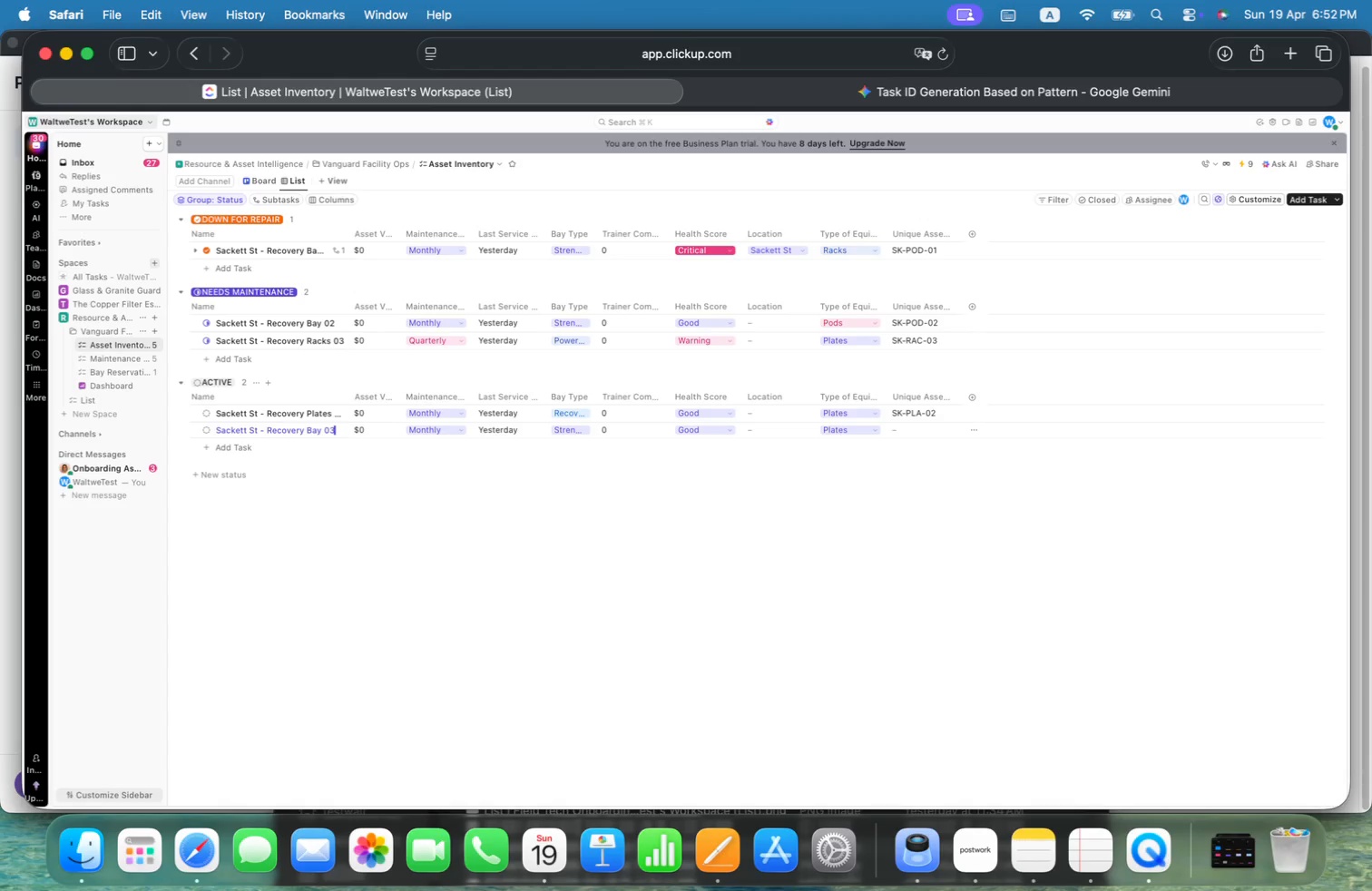 
key(Enter)
 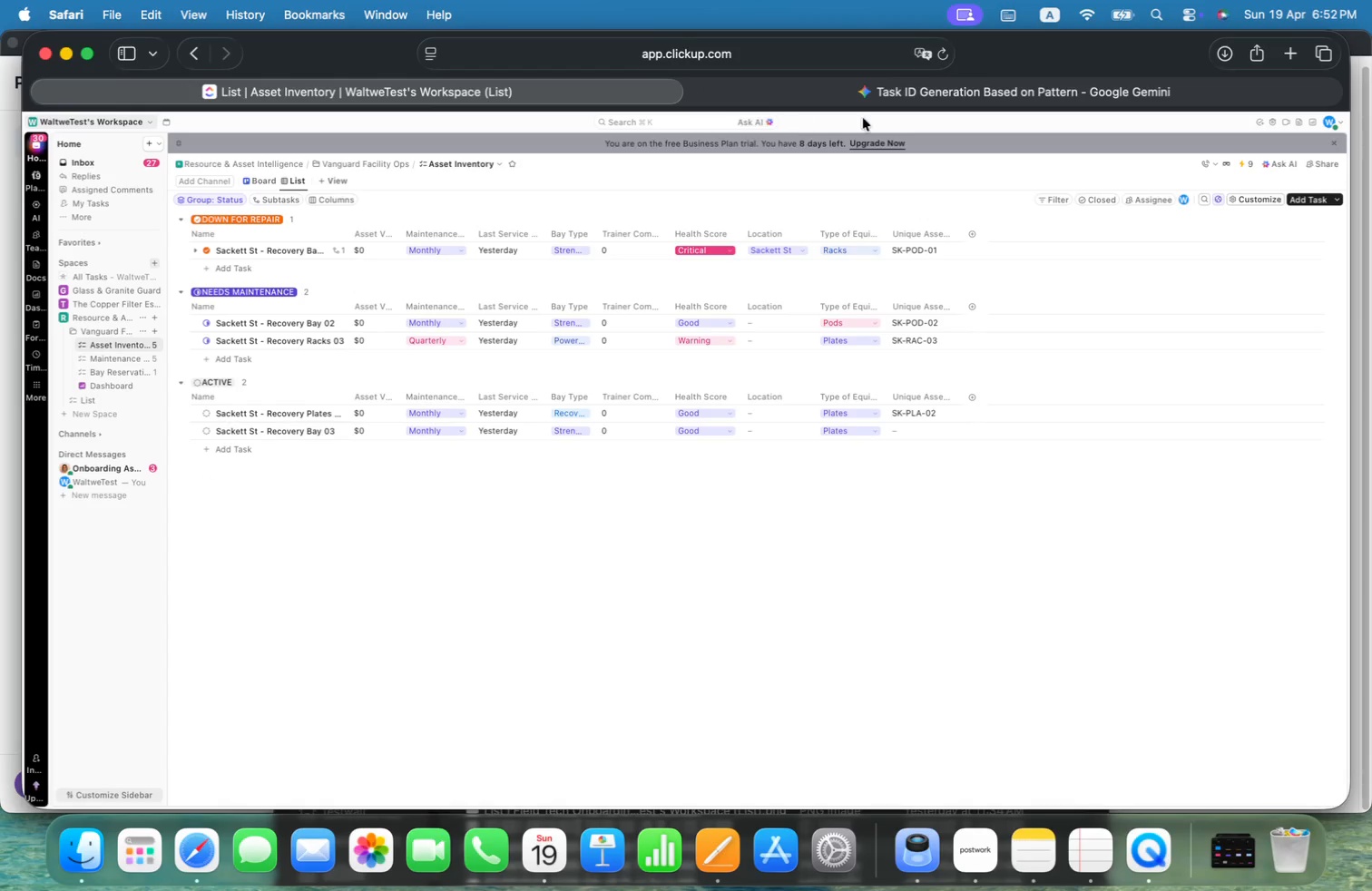 
left_click([902, 95])
 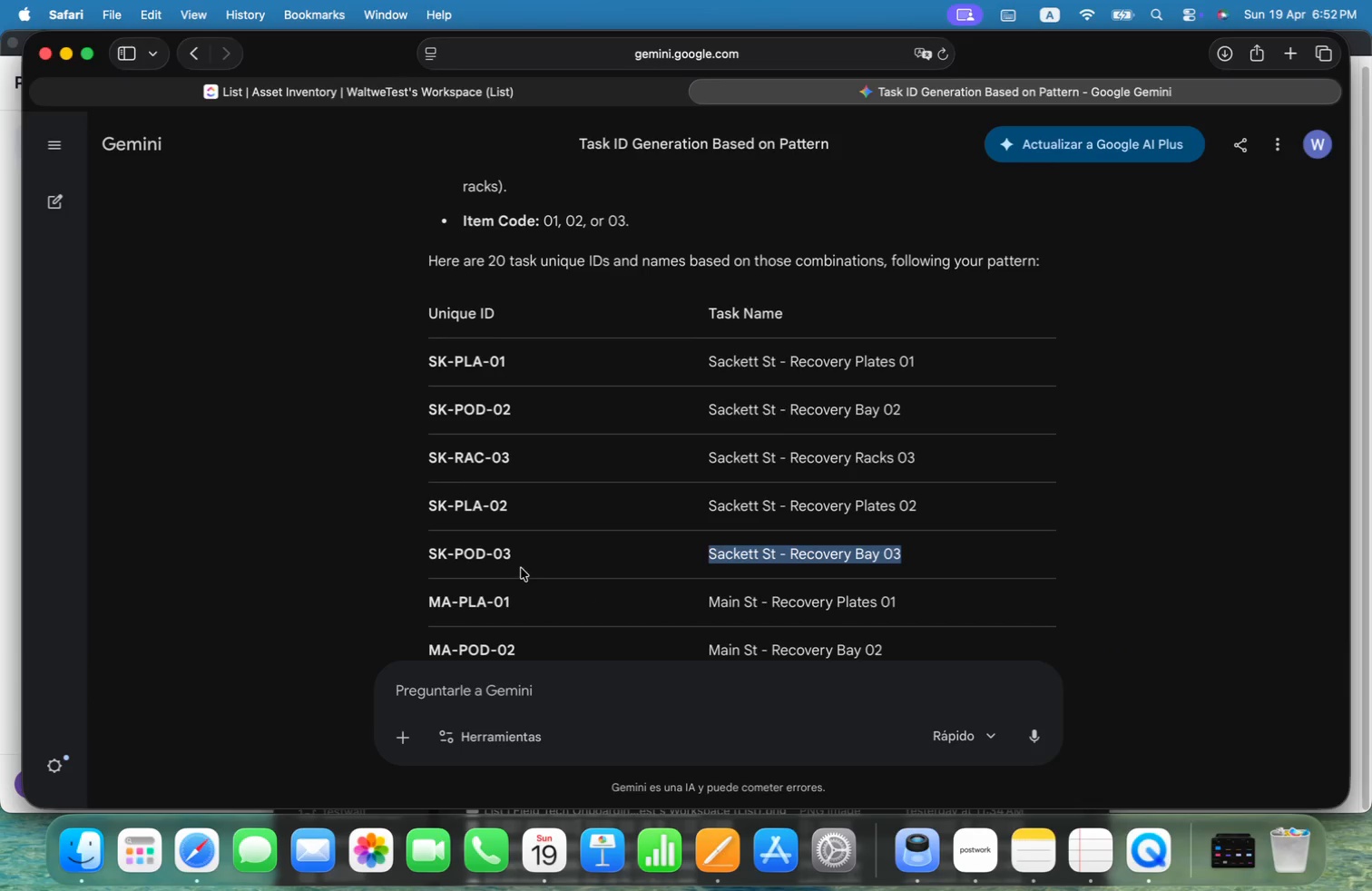 
left_click_drag(start_coordinate=[512, 555], to_coordinate=[431, 553])
 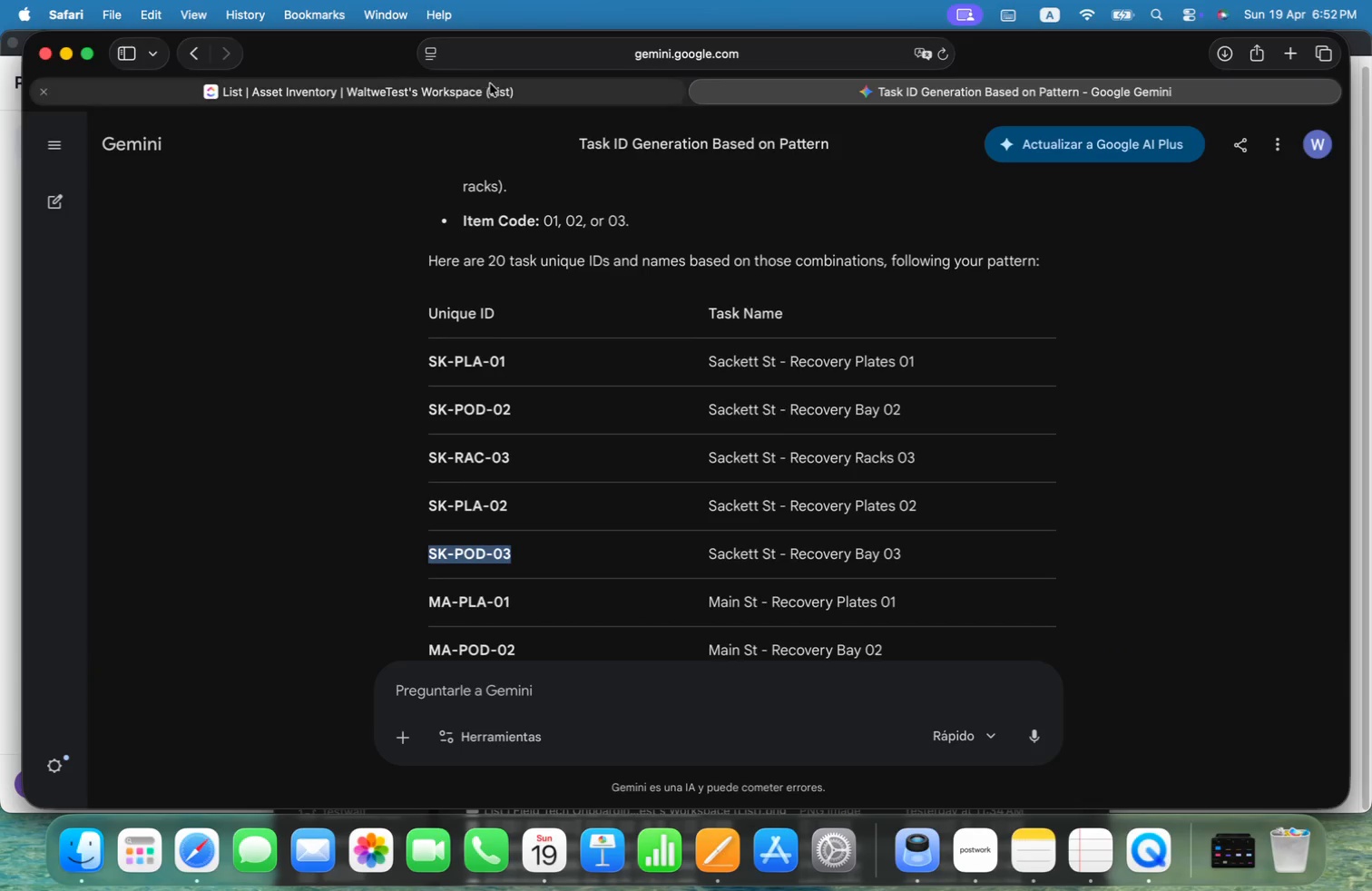 
key(Meta+C)
 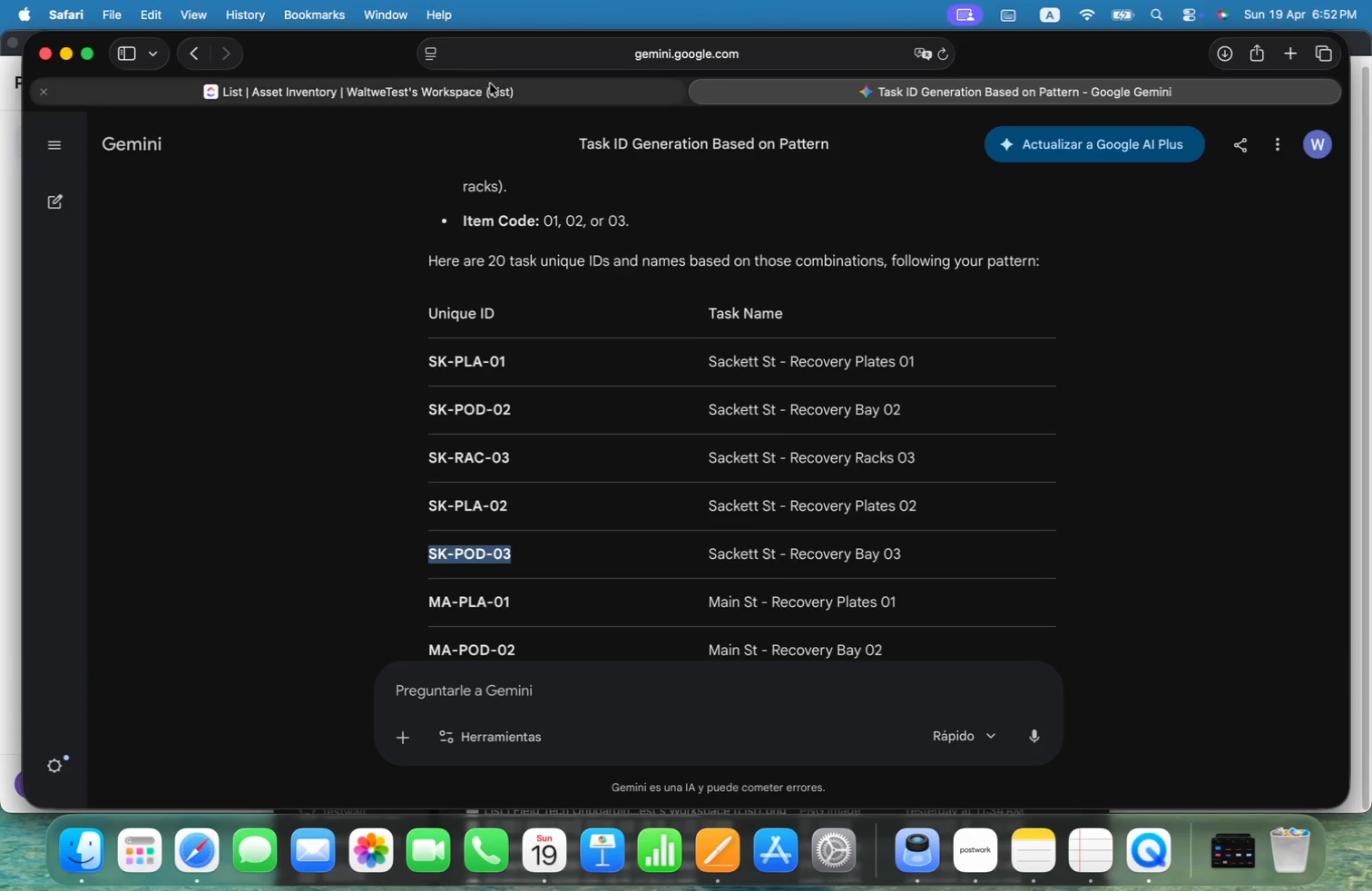 
left_click([490, 89])
 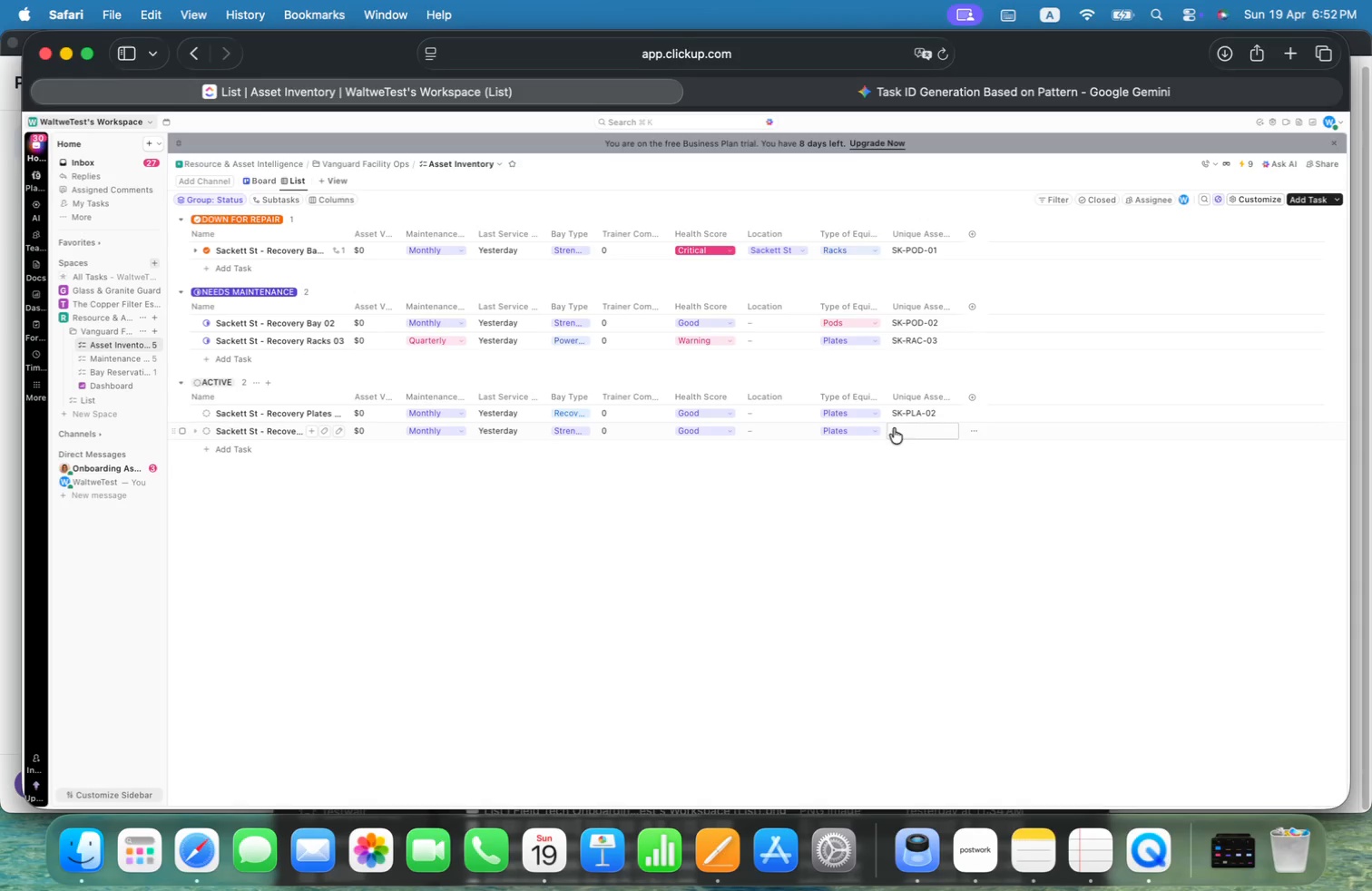 
key(Meta+CommandLeft)
 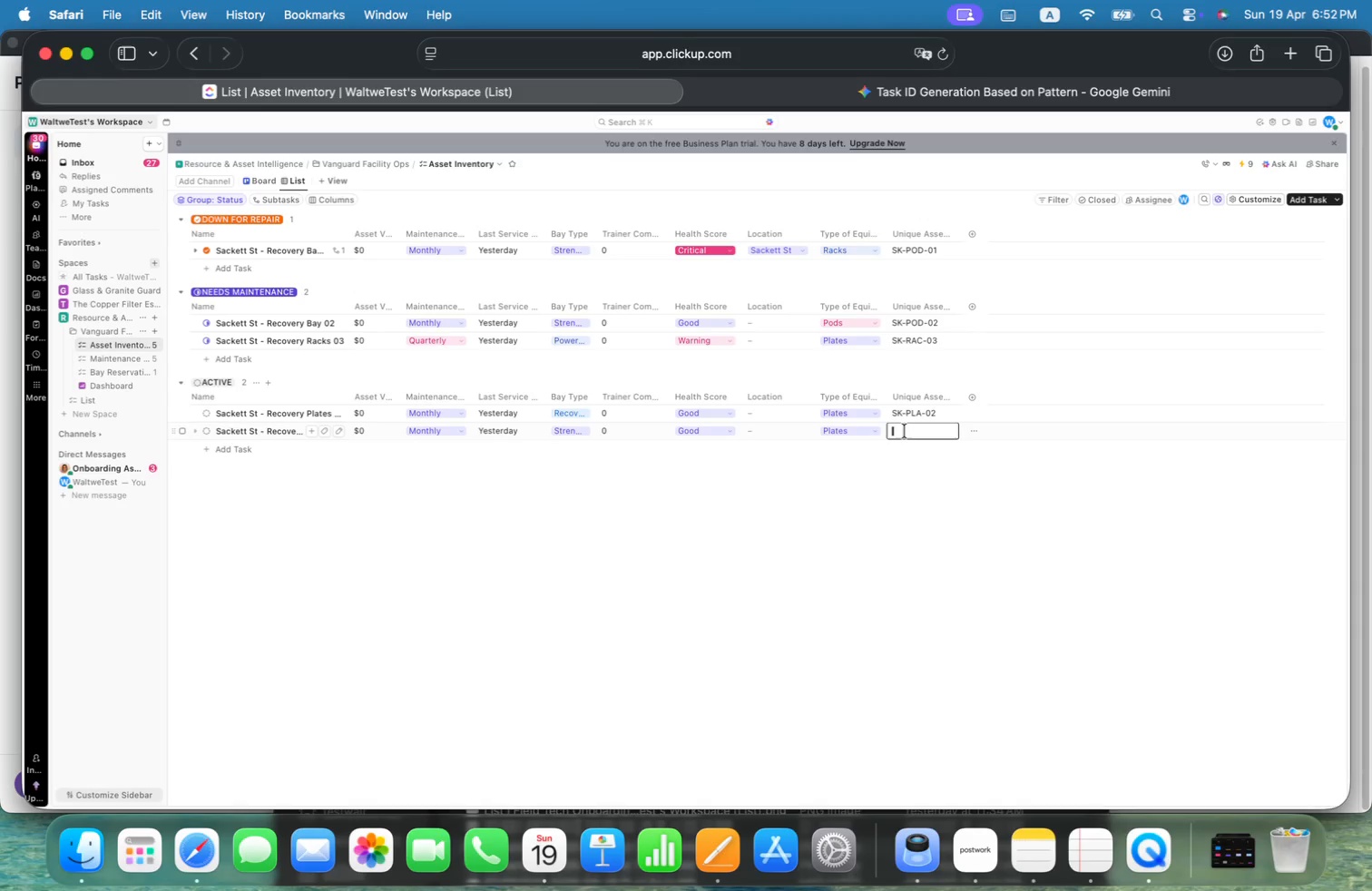 
key(Meta+V)
 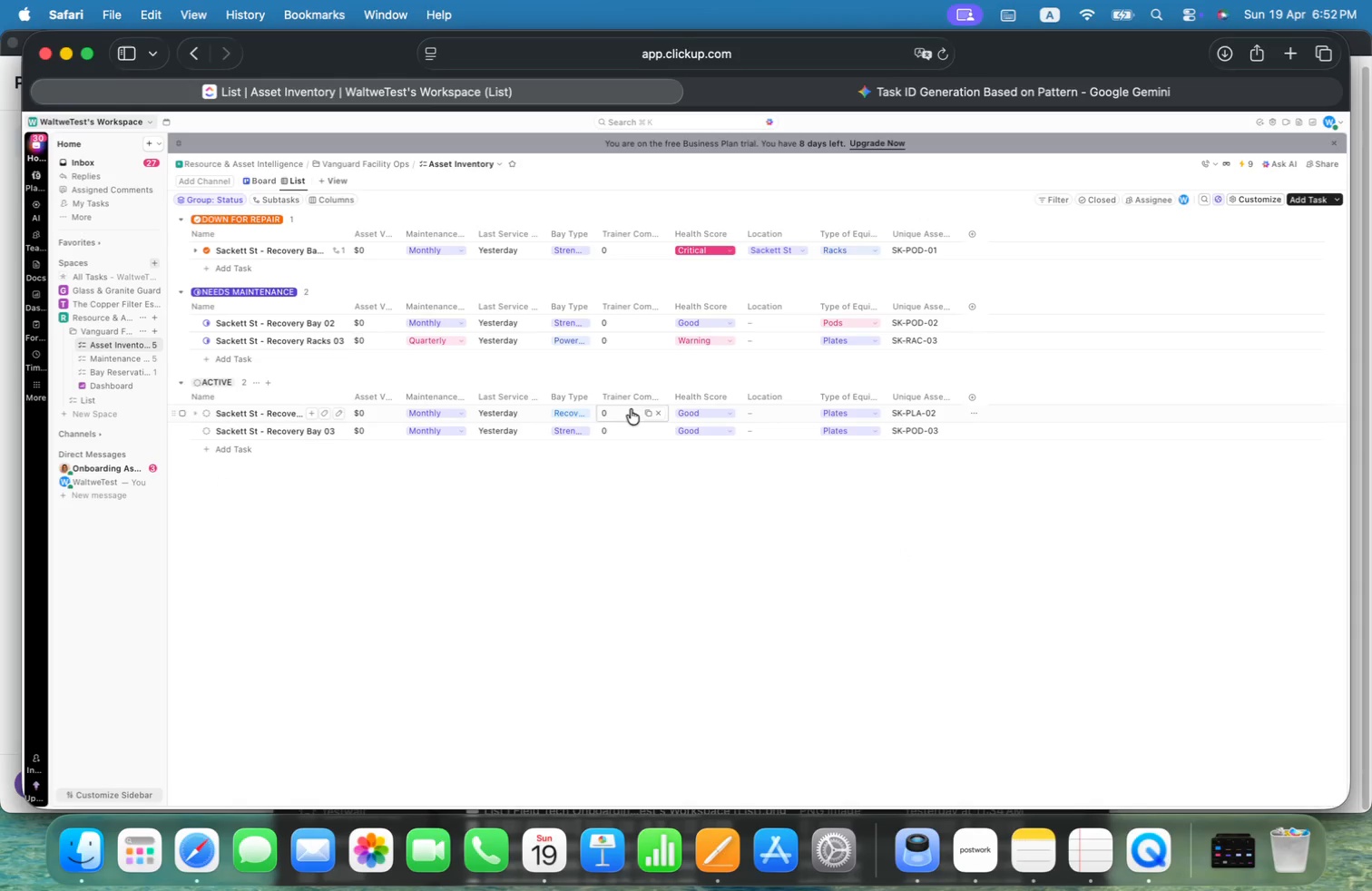 
wait(7.47)
 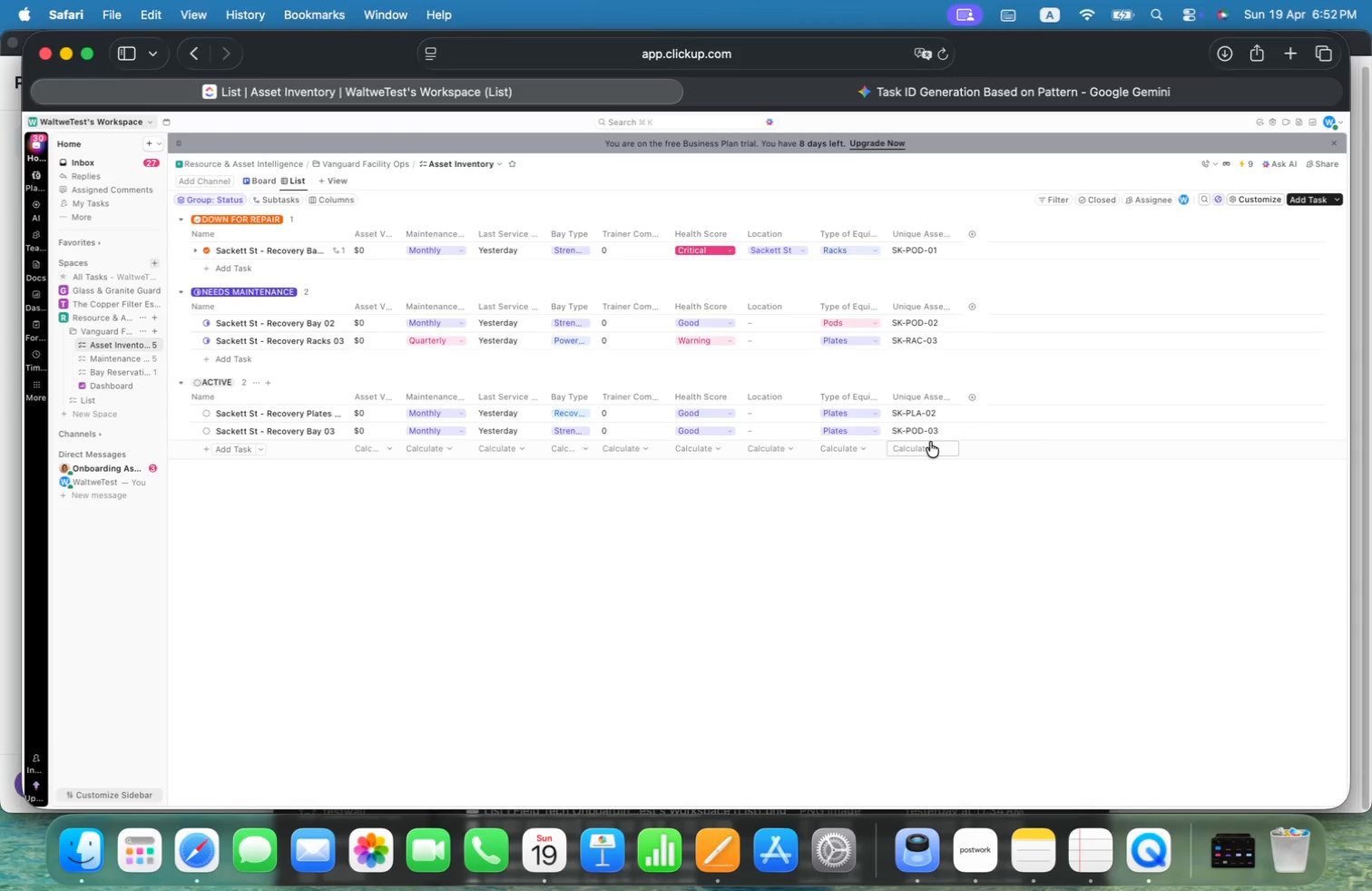 
left_click([781, 320])
 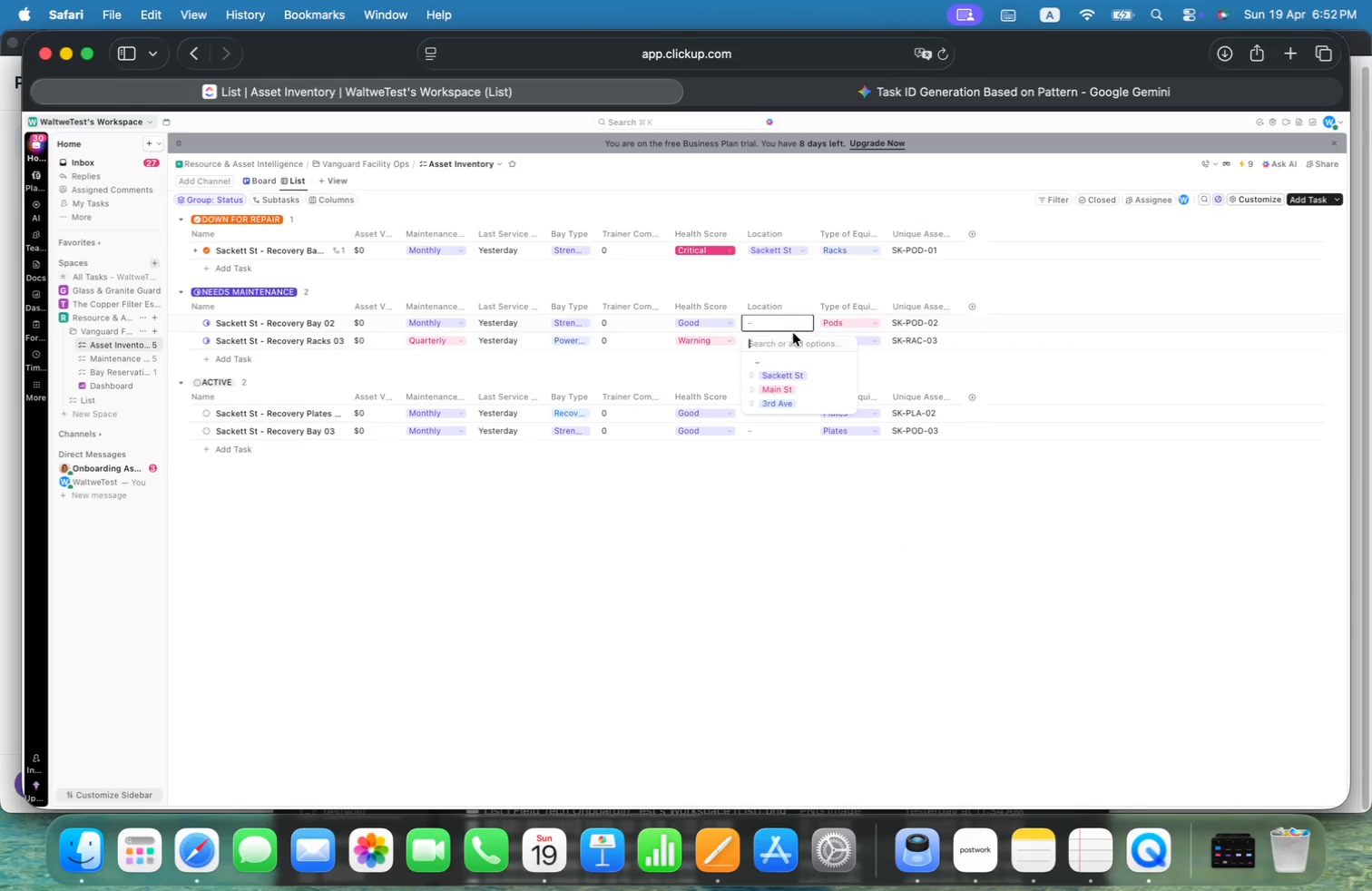 
left_click([792, 373])
 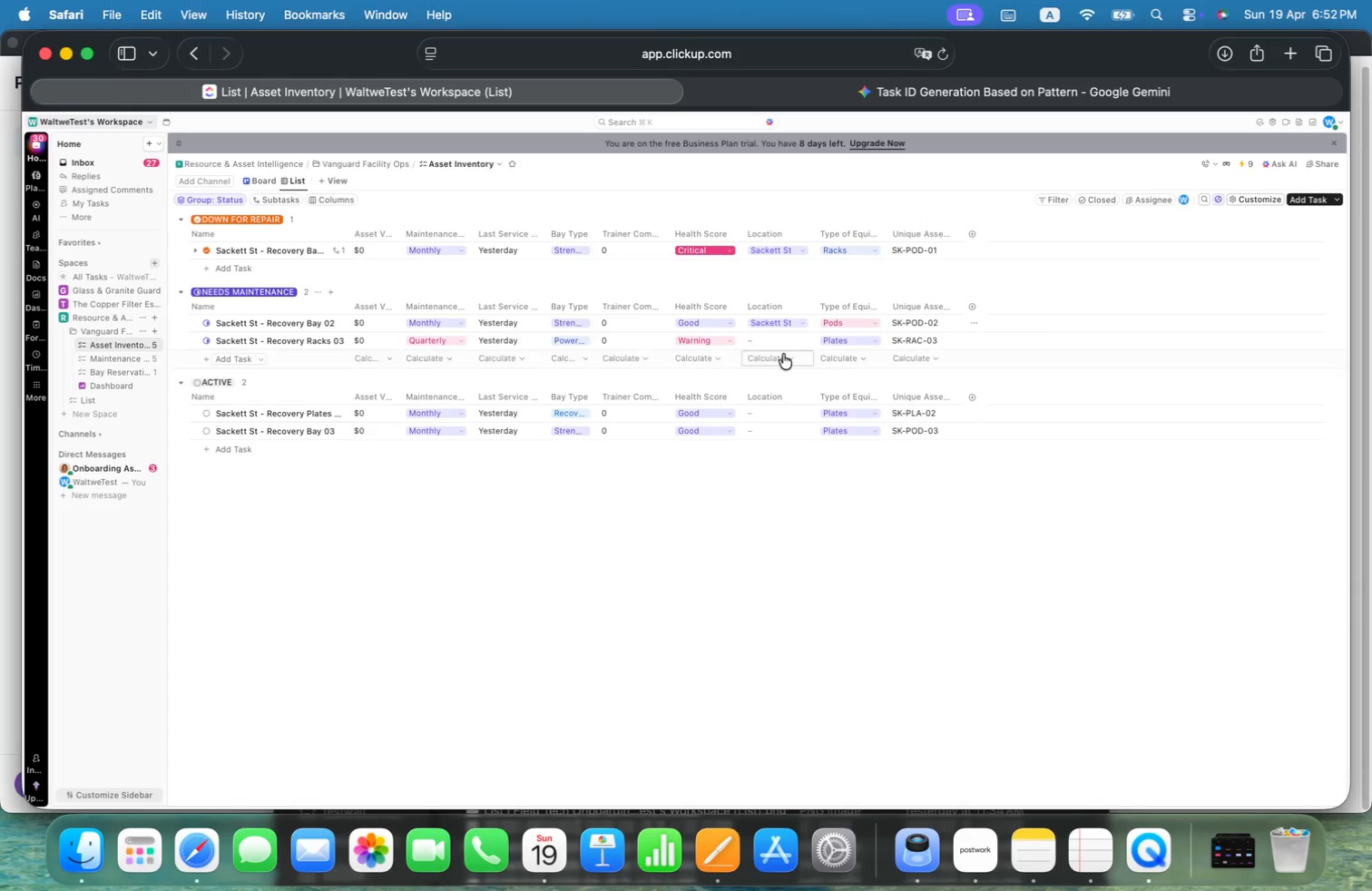 
left_click([781, 345])
 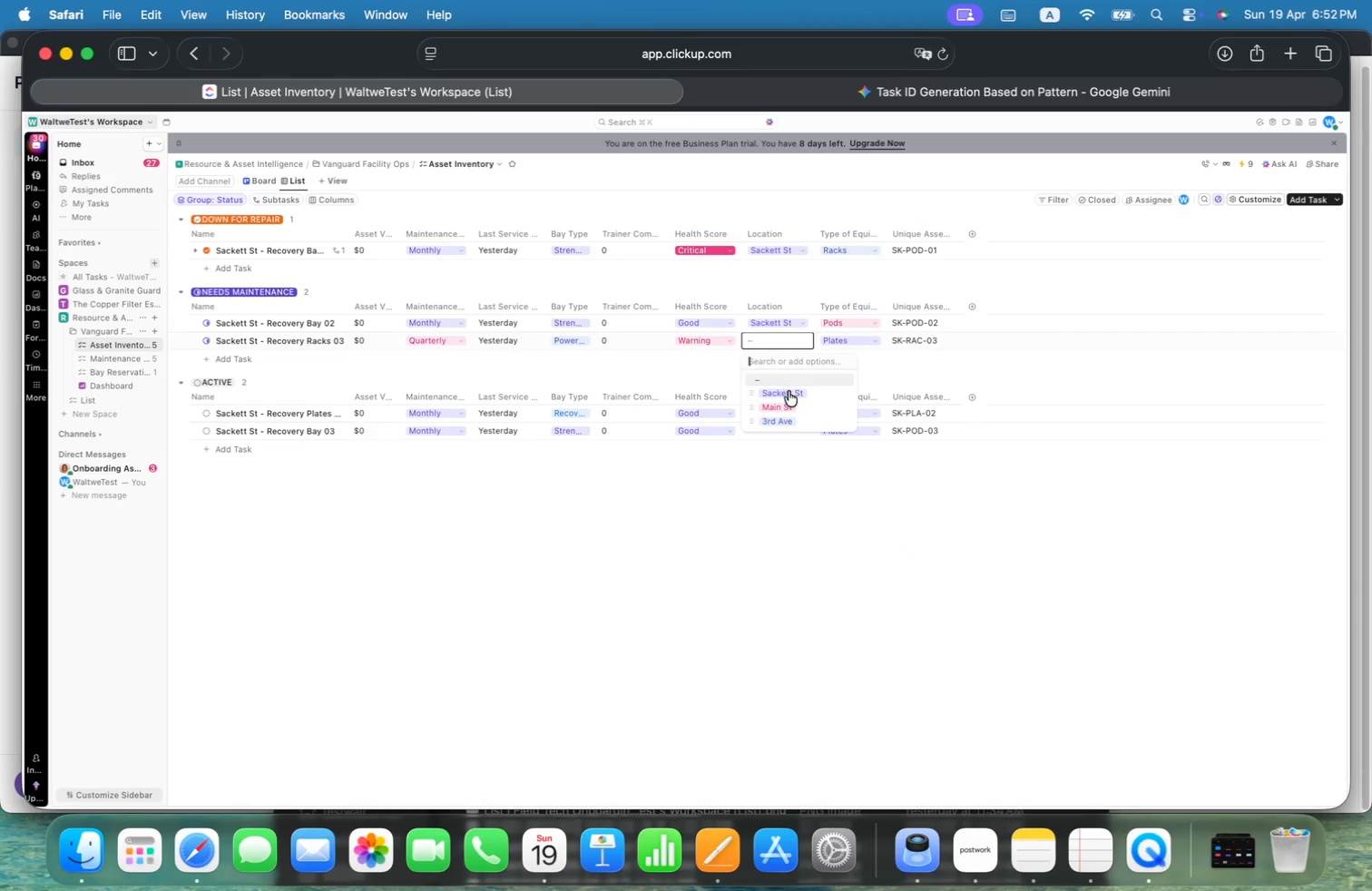 
left_click([789, 392])
 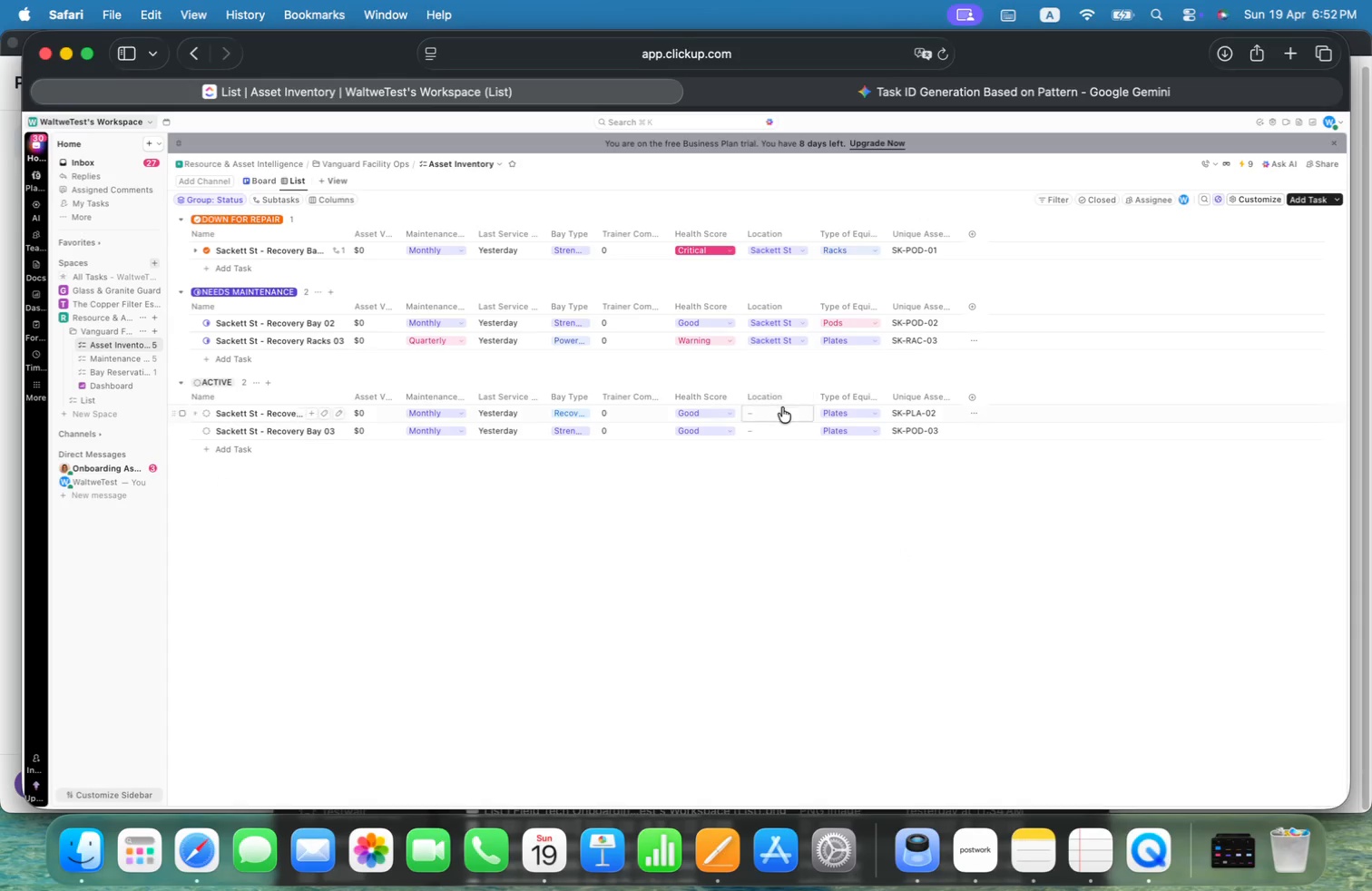 
left_click([781, 408])
 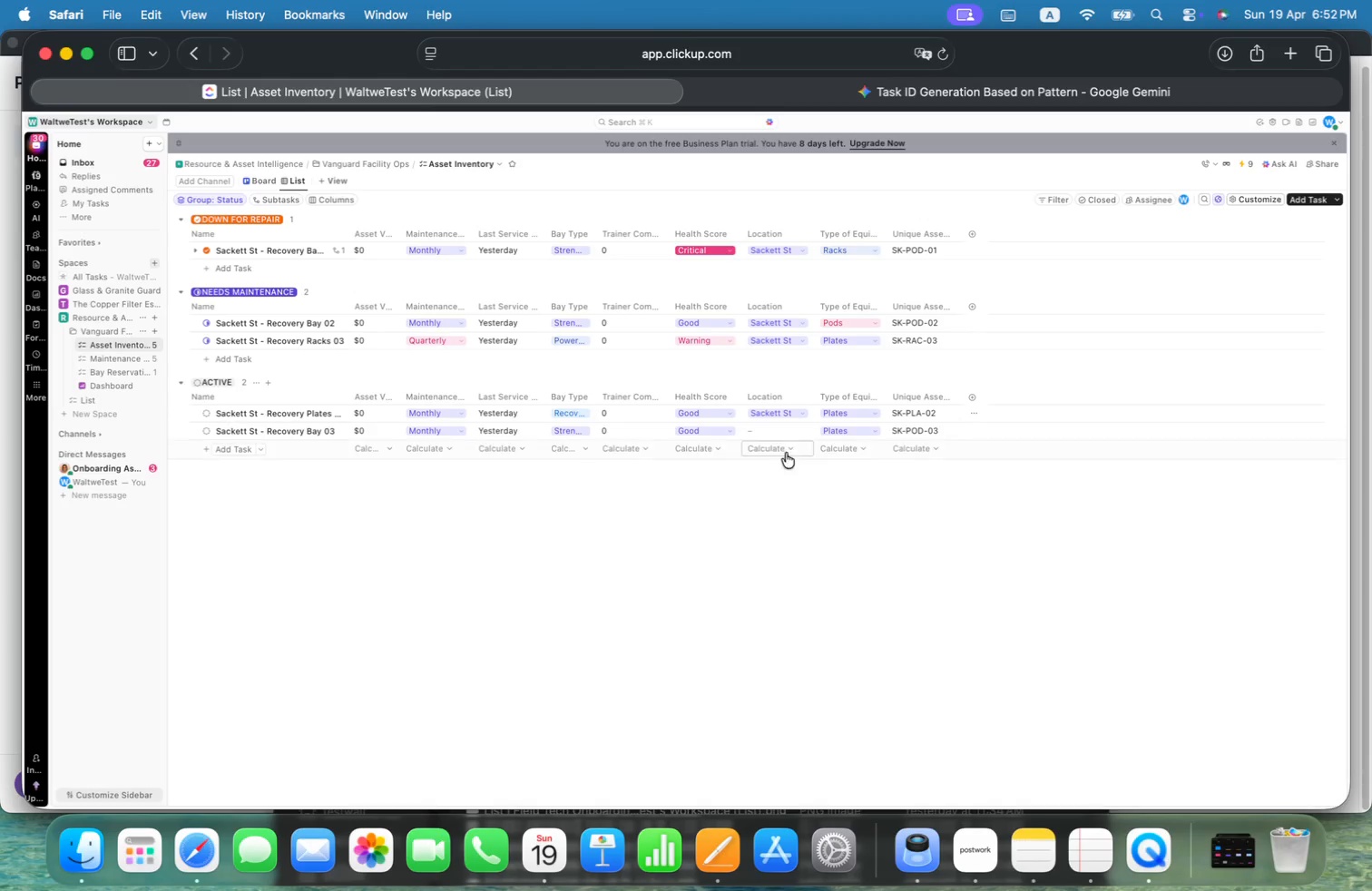 
left_click([774, 430])
 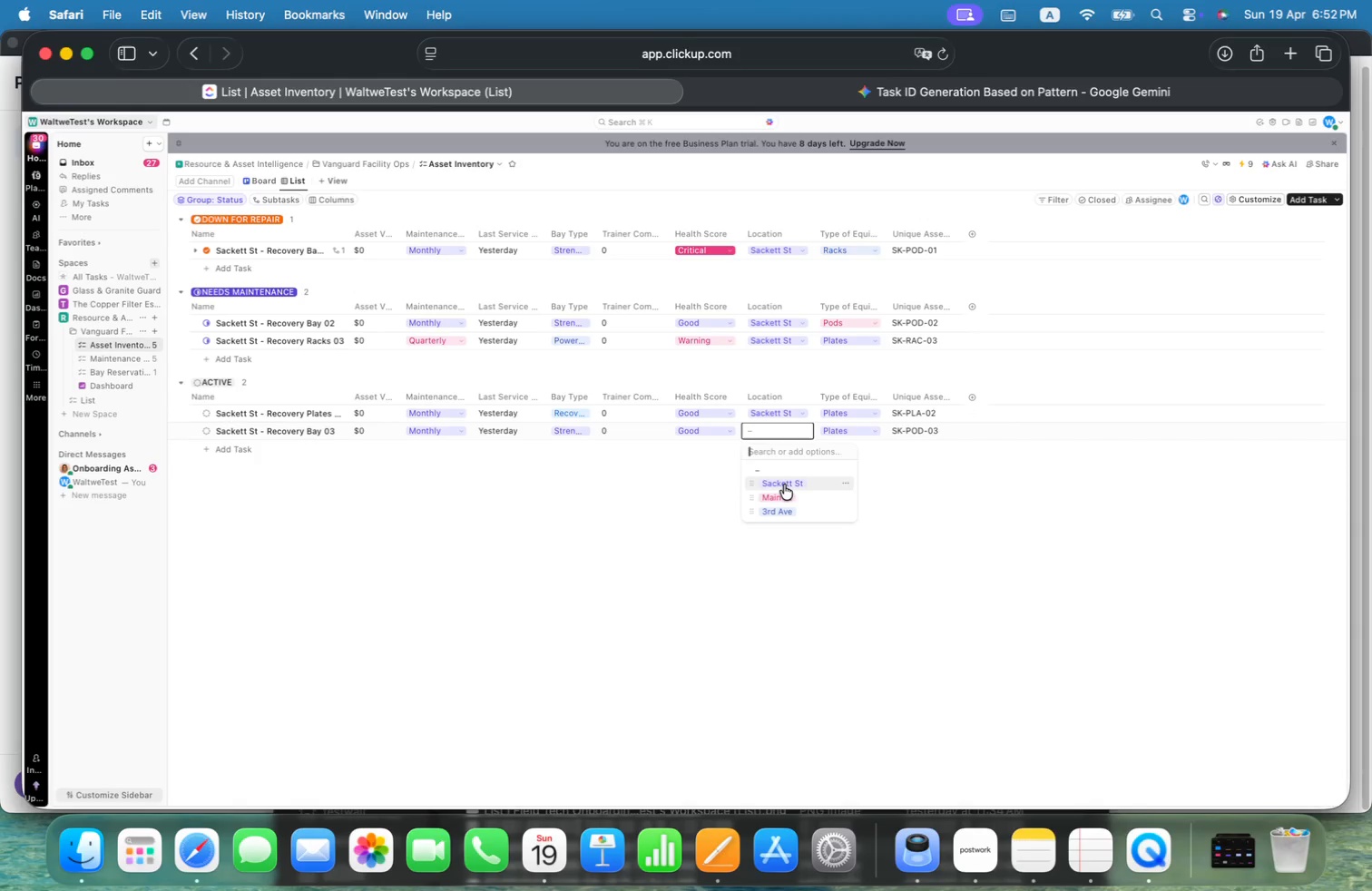 
left_click([784, 485])
 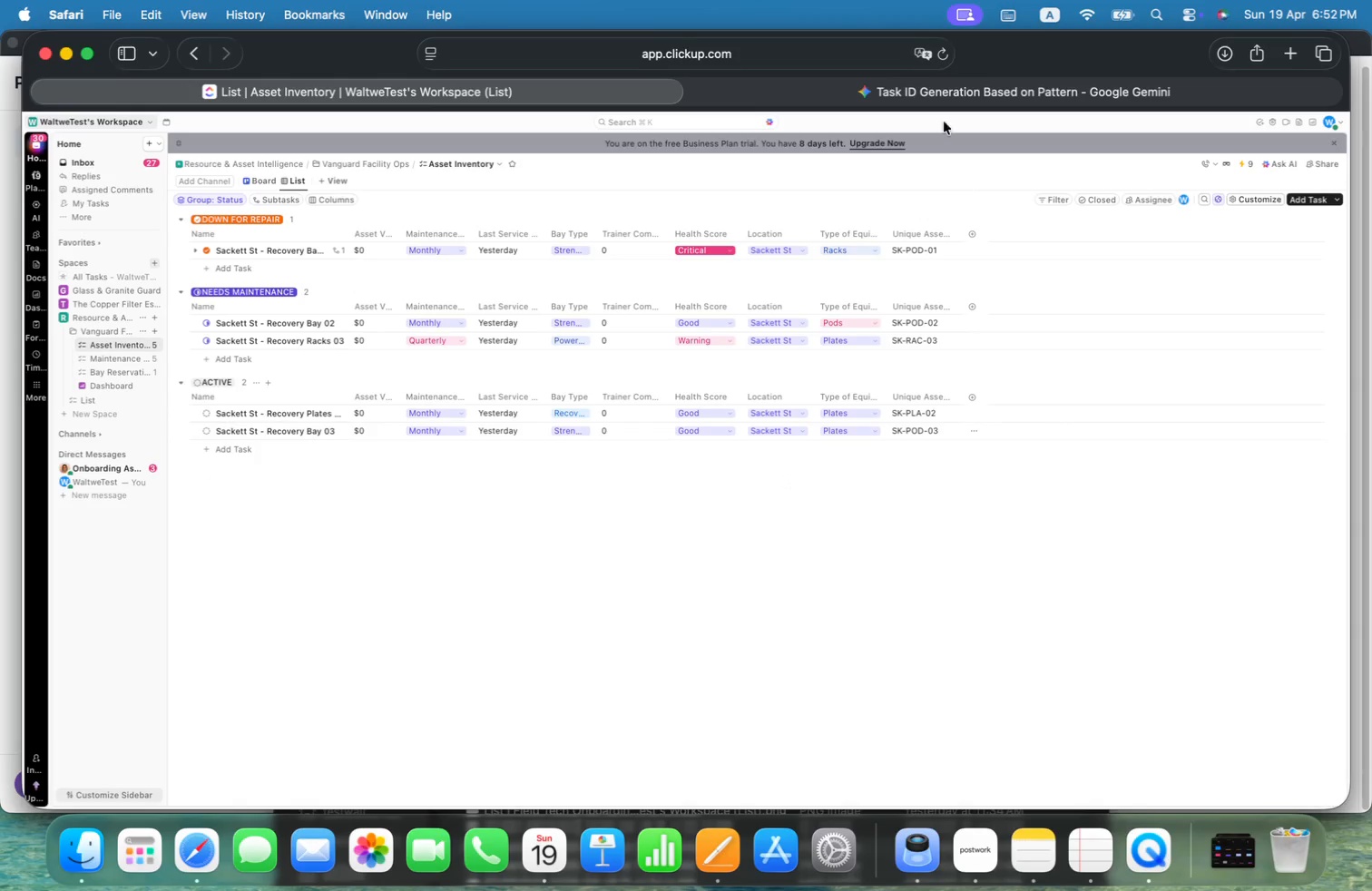 
left_click([952, 94])
 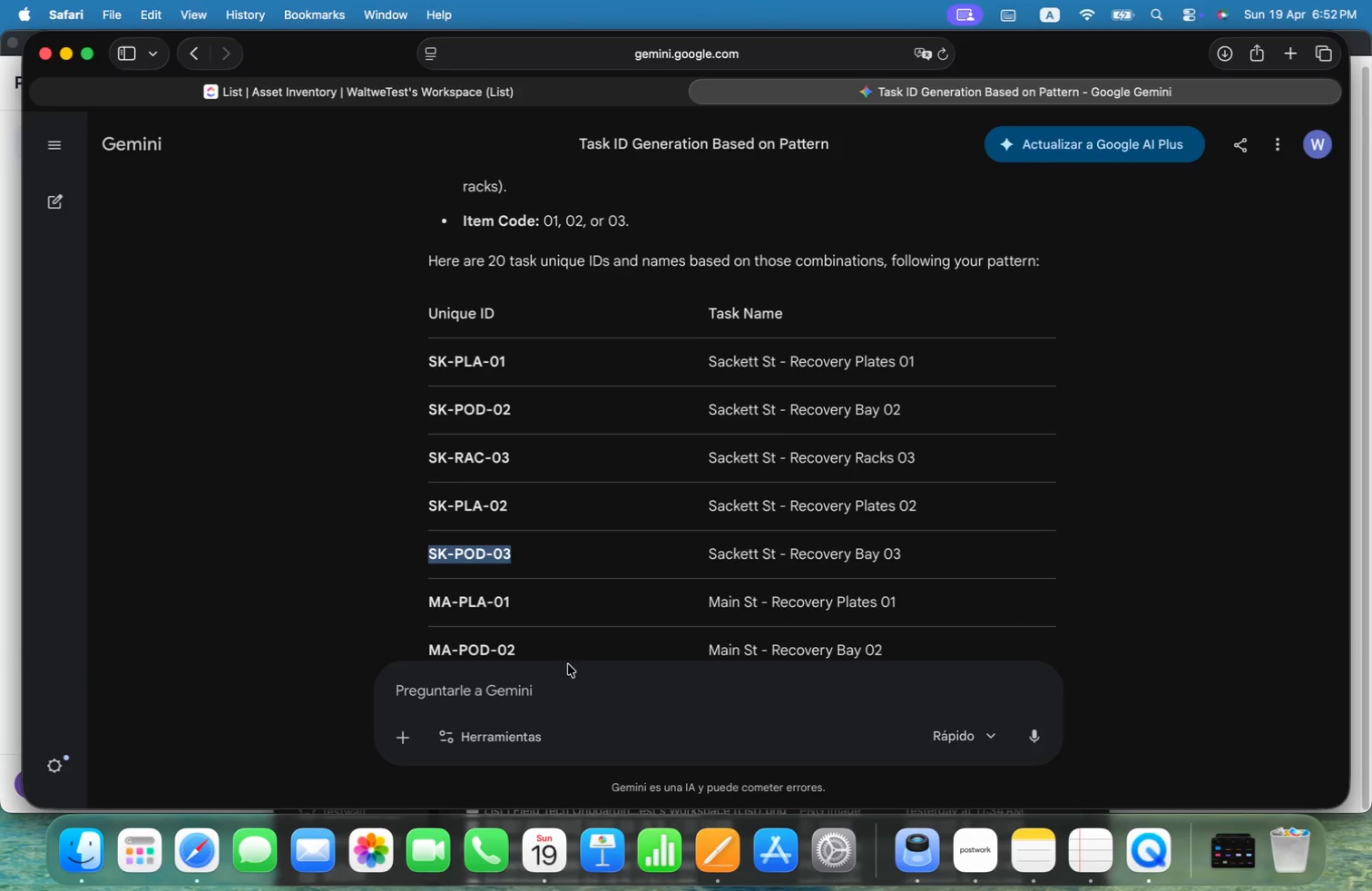 
scroll: coordinate [606, 575], scroll_direction: down, amount: 8.0
 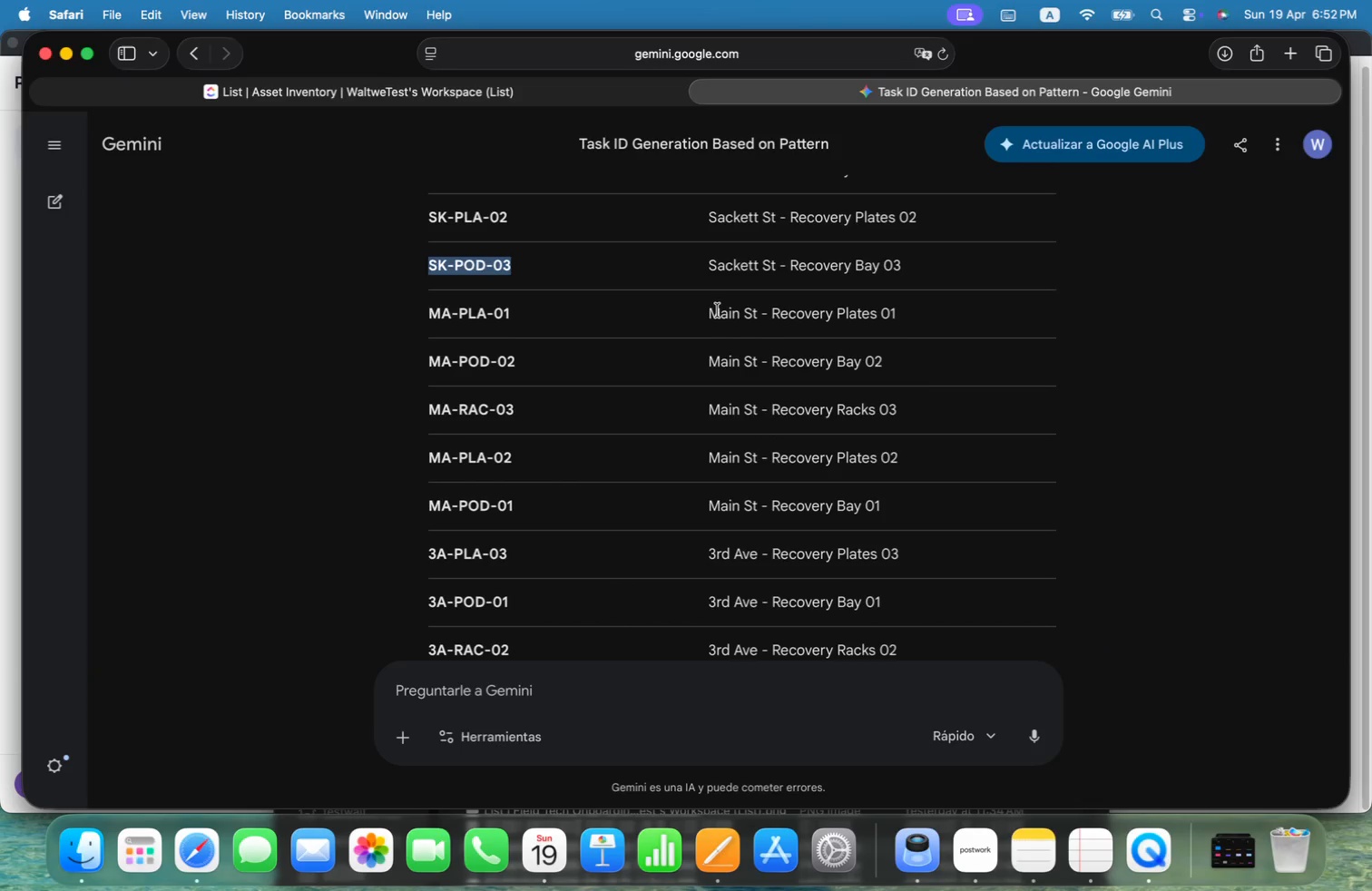 
left_click_drag(start_coordinate=[711, 307], to_coordinate=[906, 311])
 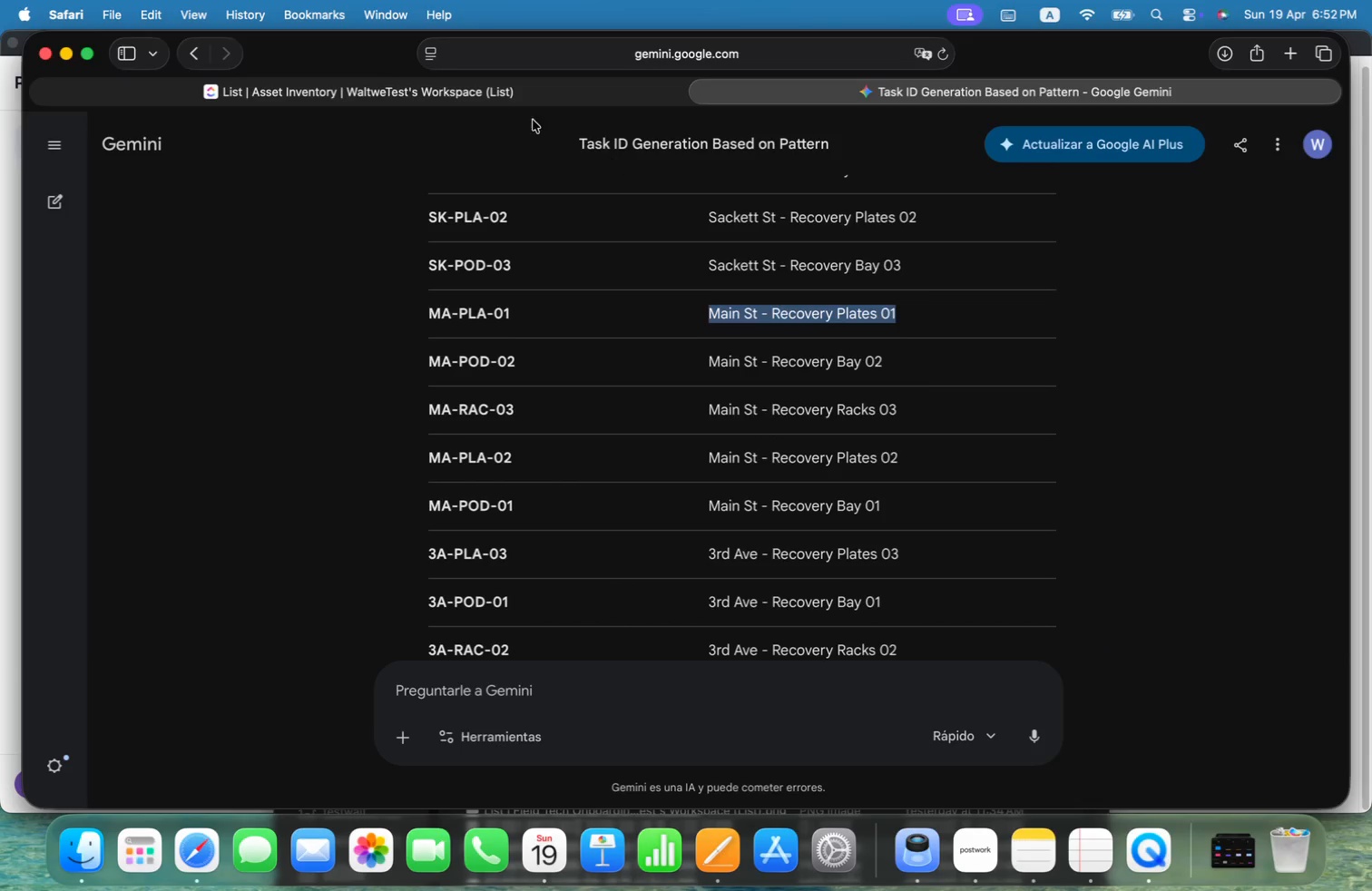 
key(Meta+C)
 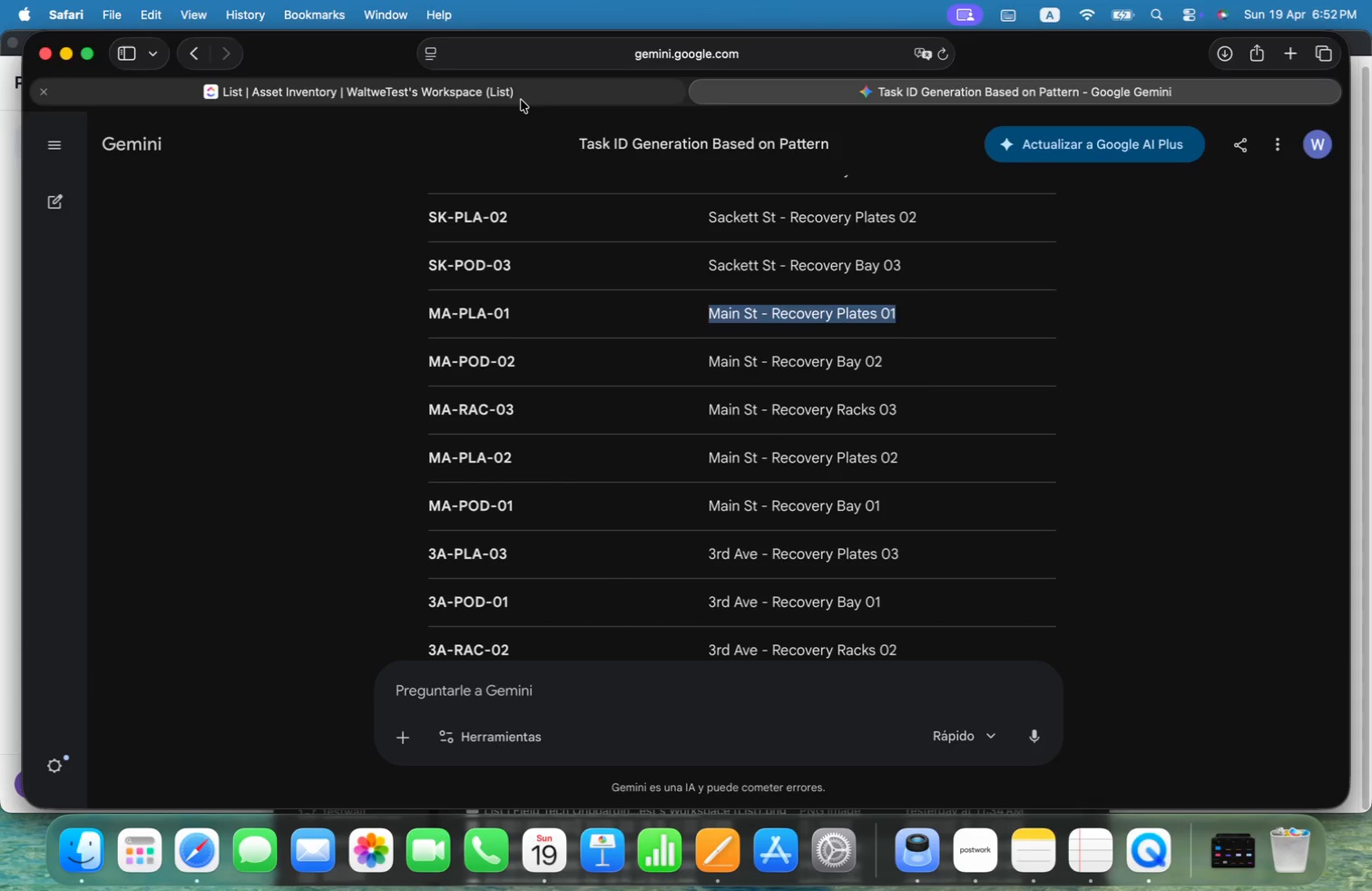 
left_click([521, 95])
 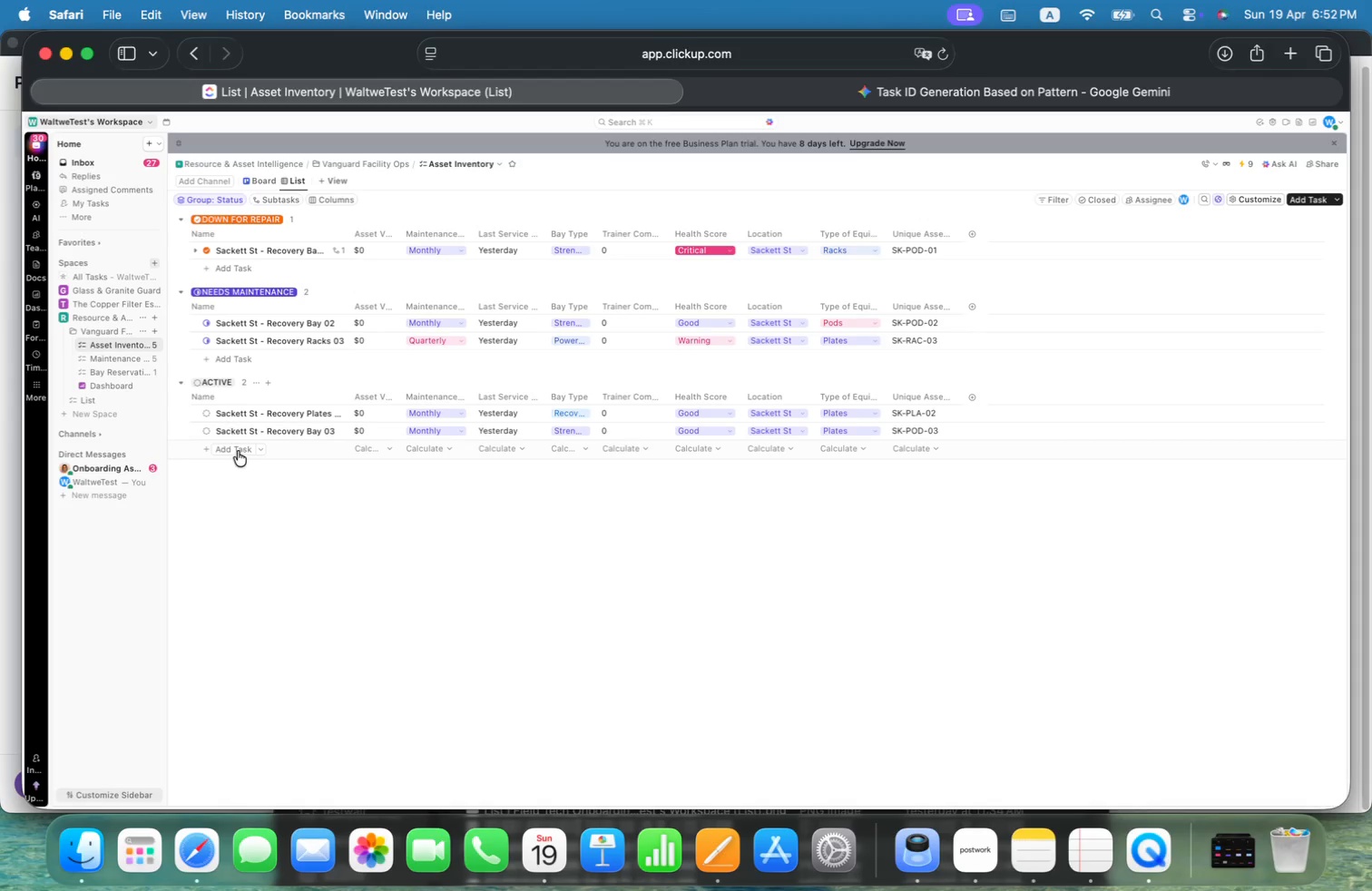 
key(Meta+CommandLeft)
 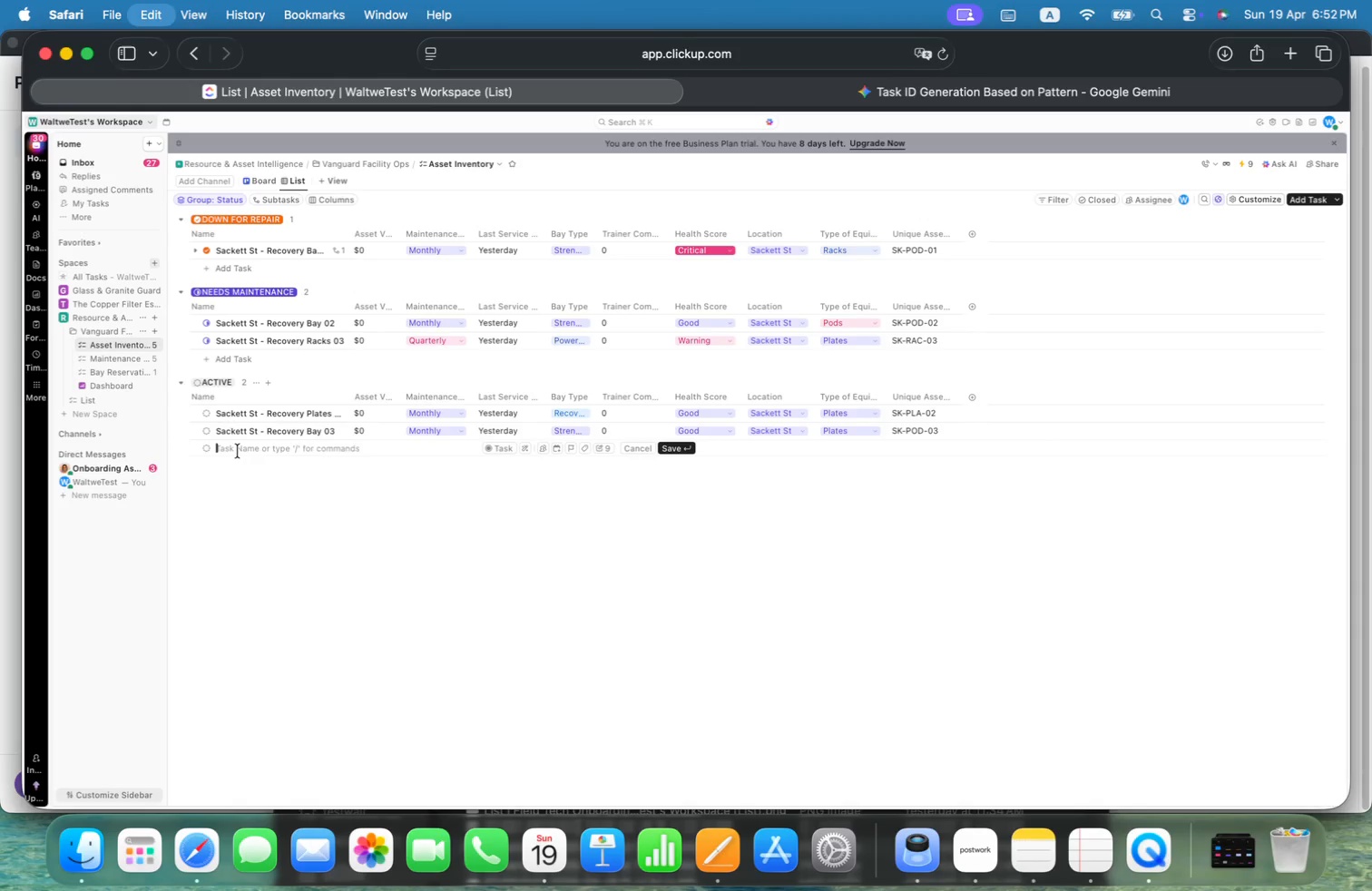 
key(Meta+V)
 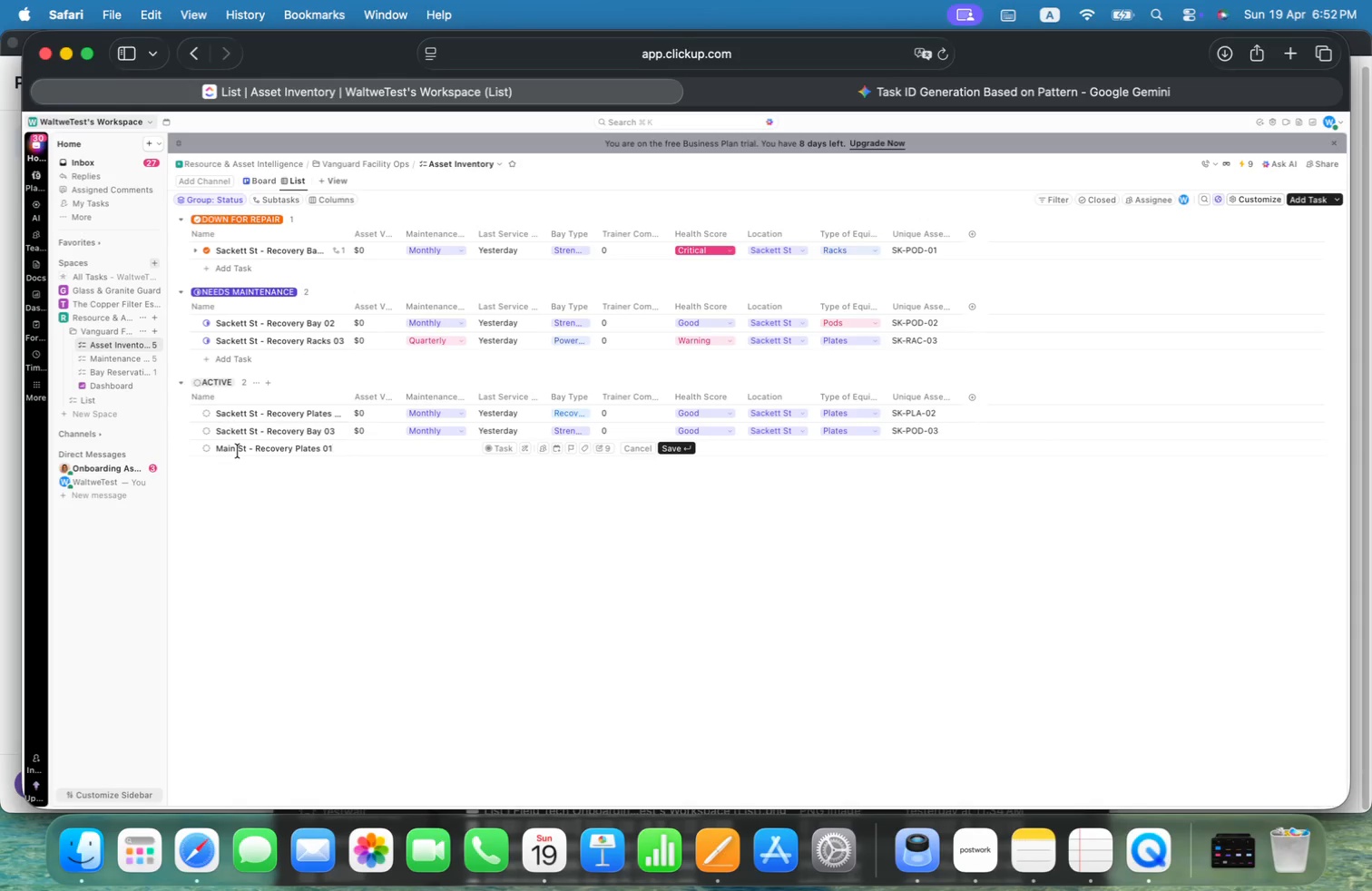 
key(Enter)
 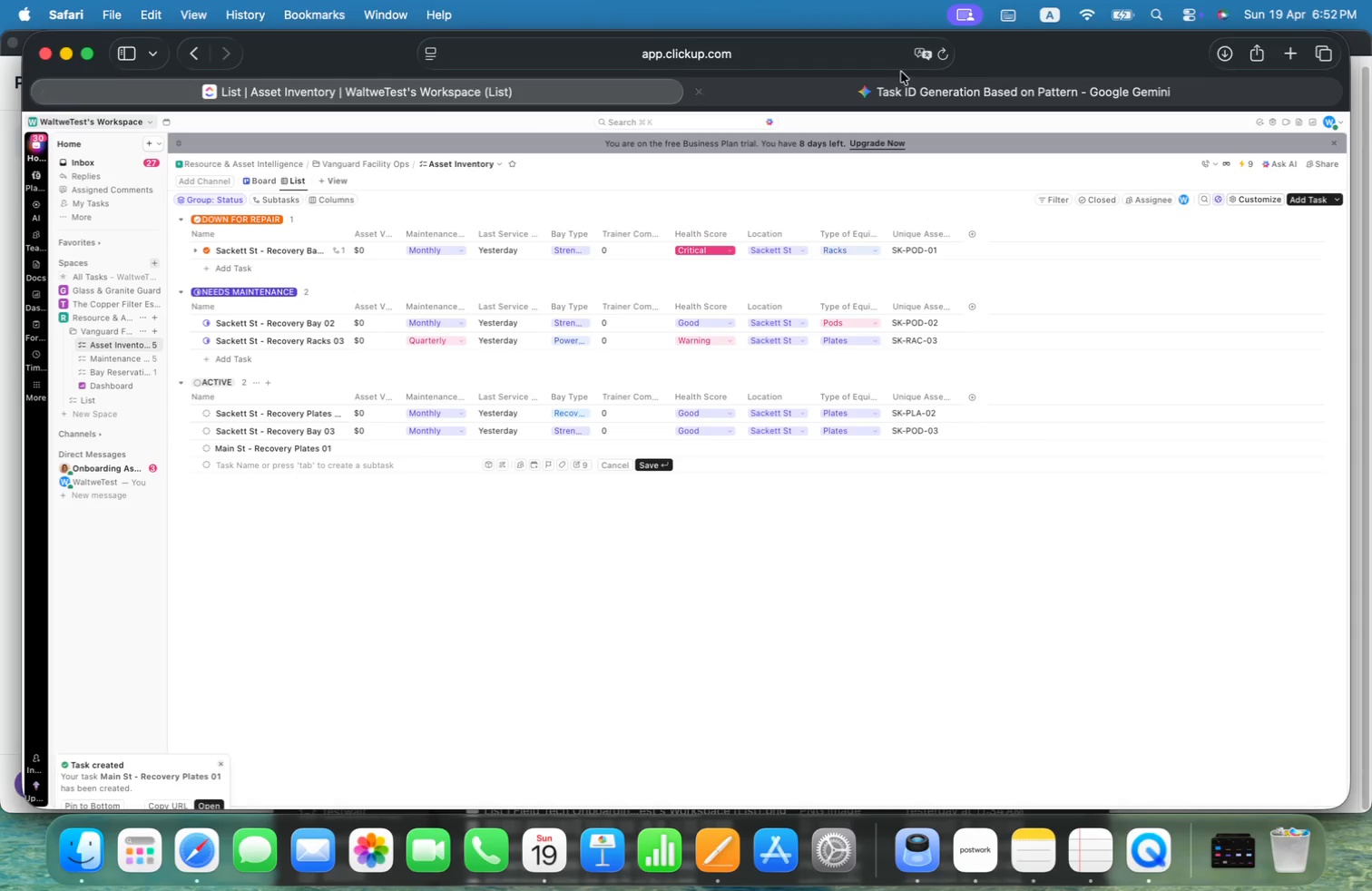 
left_click([891, 92])
 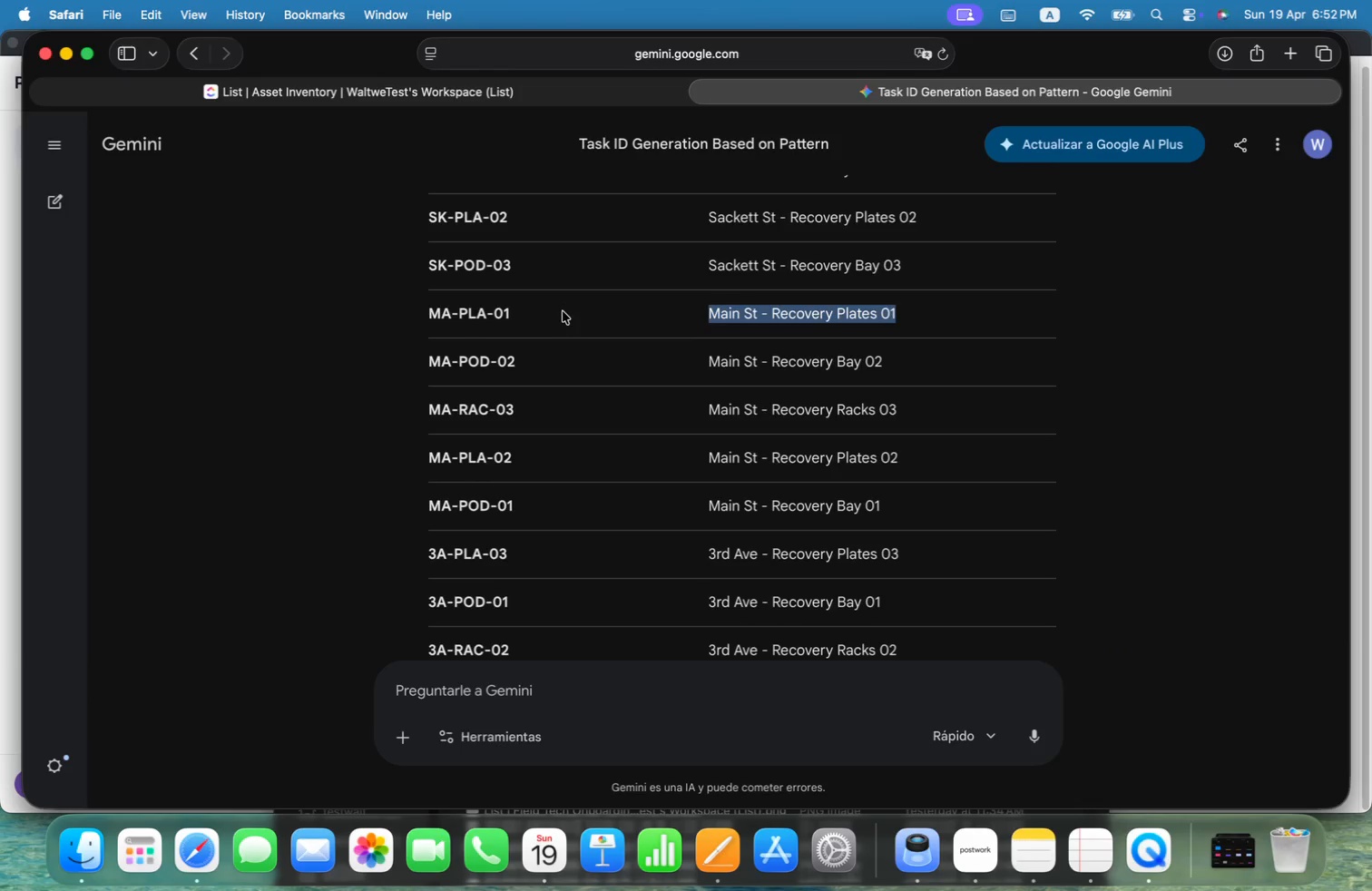 
left_click_drag(start_coordinate=[515, 314], to_coordinate=[430, 311])
 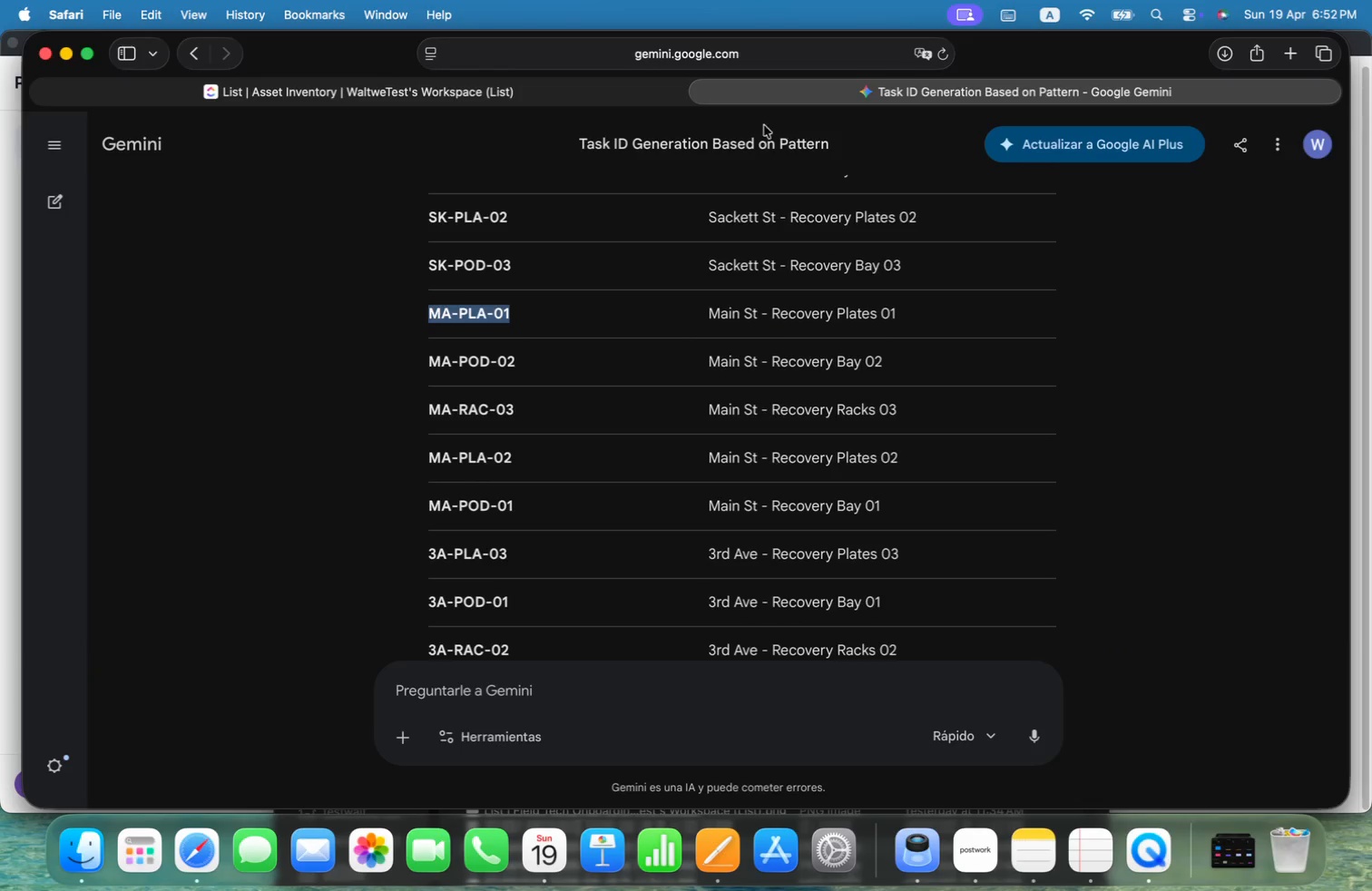 
key(Meta+C)
 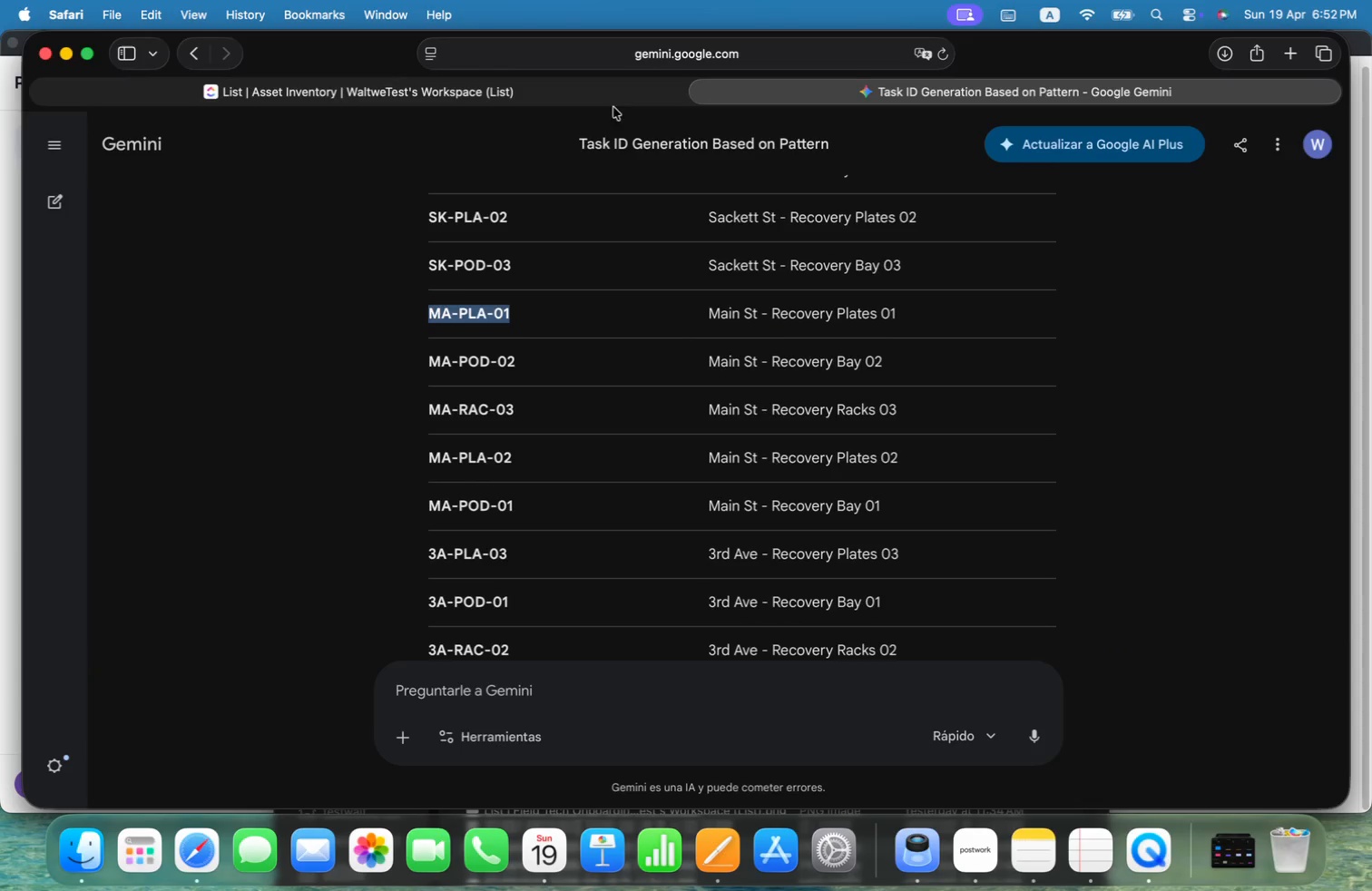 
left_click([612, 96])
 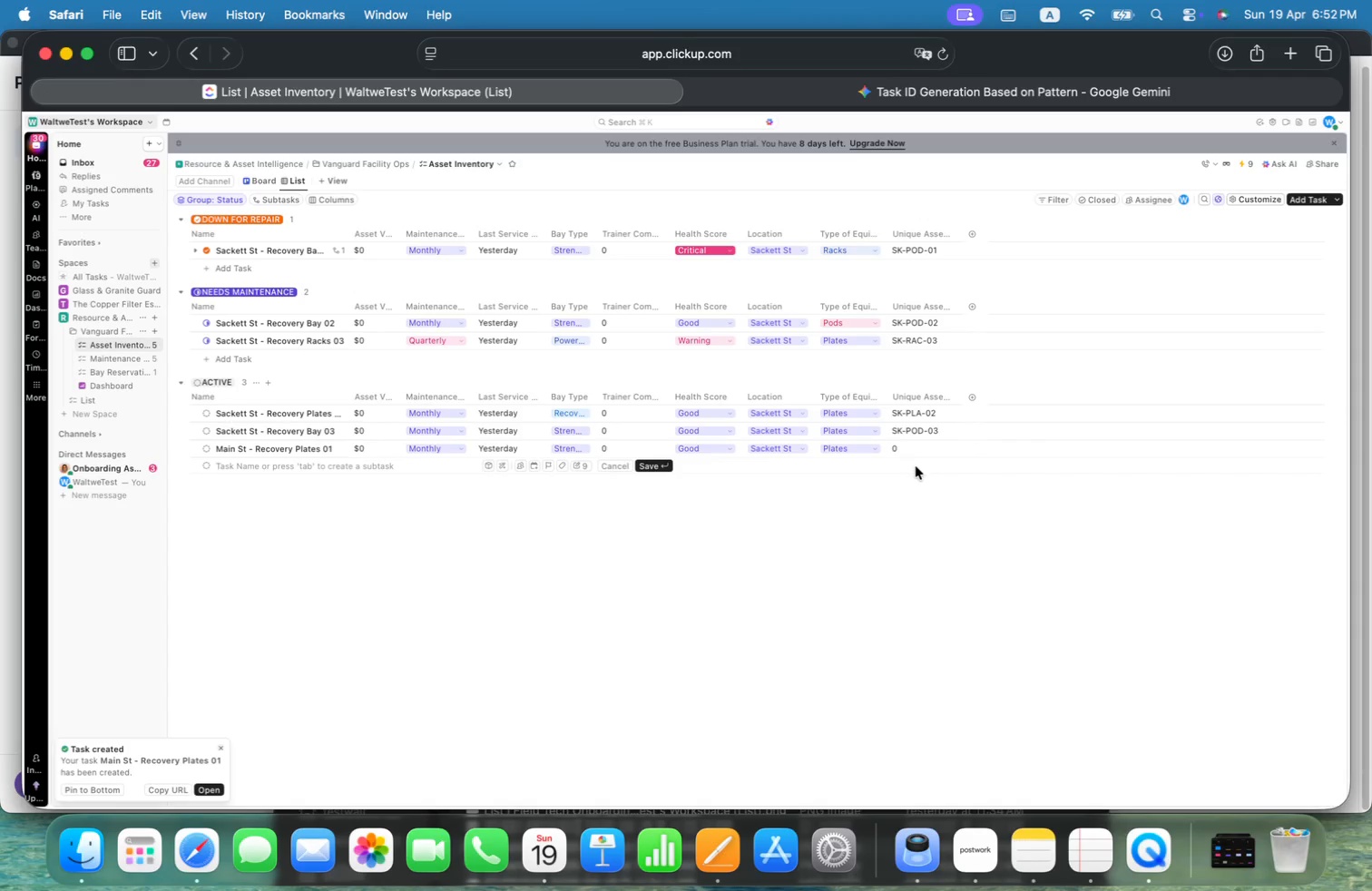 
left_click([908, 453])
 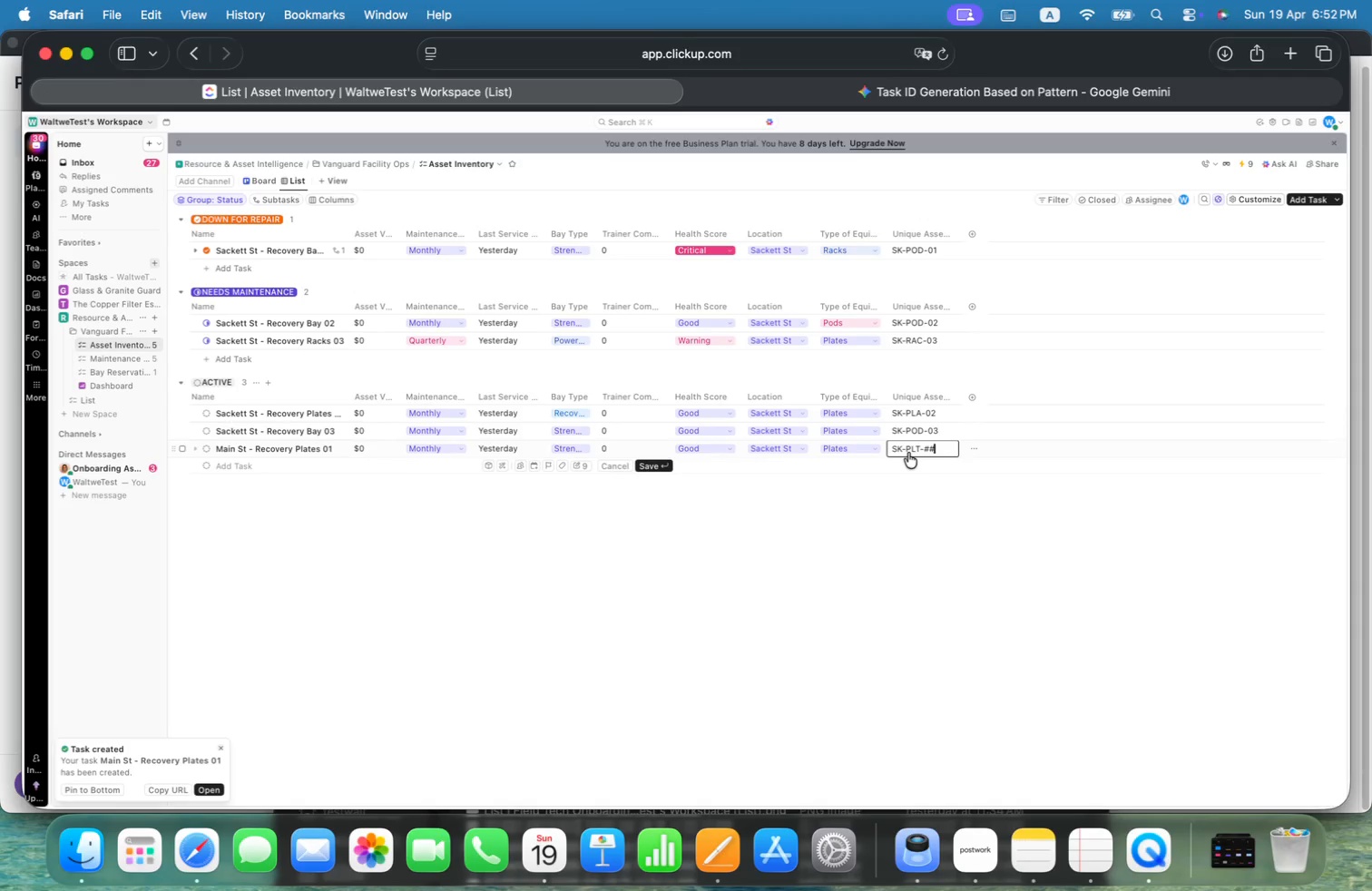 
hold_key(key=ShiftLeft, duration=1.67)
 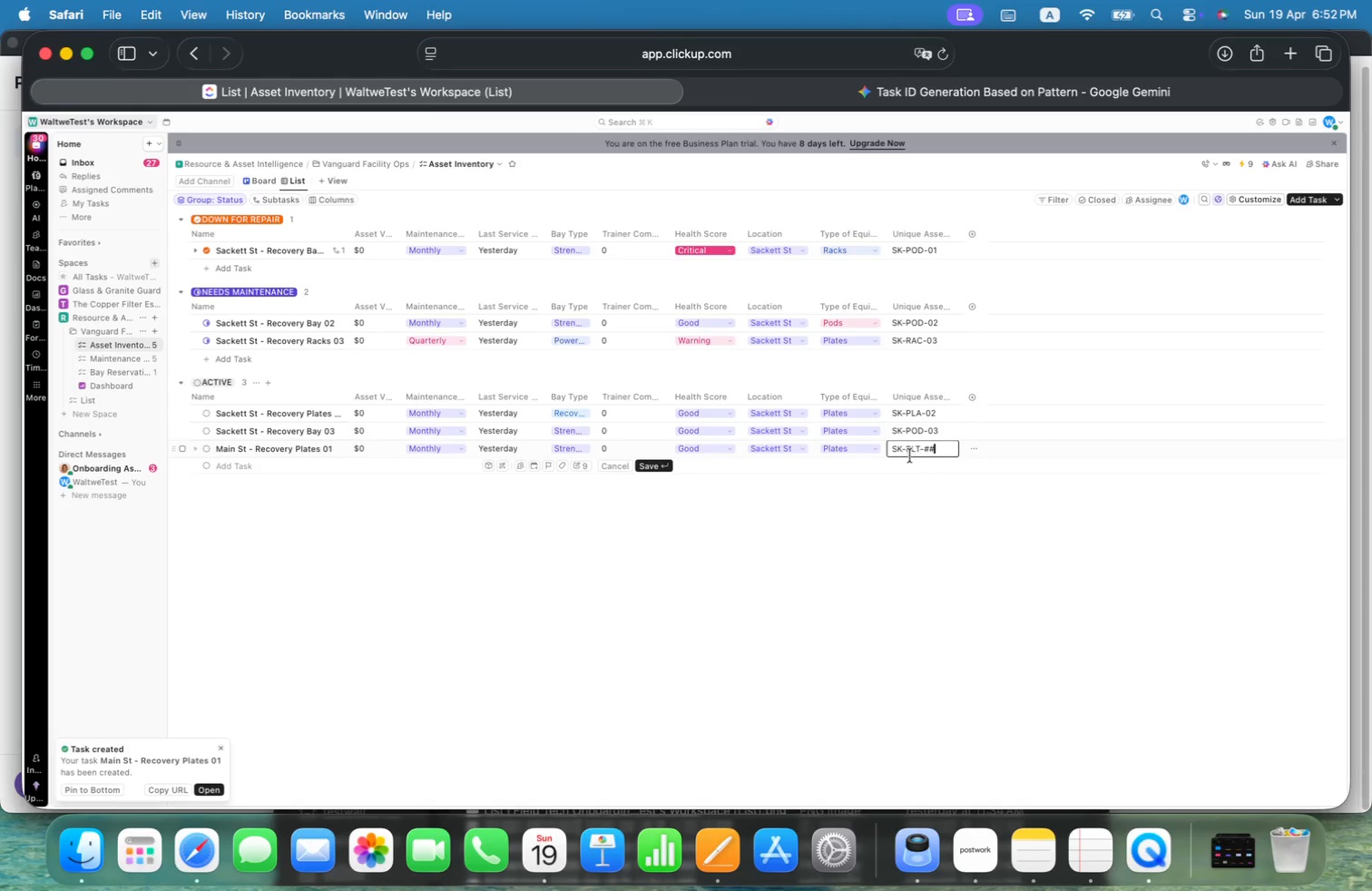 
hold_key(key=CommandLeft, duration=1.51)
 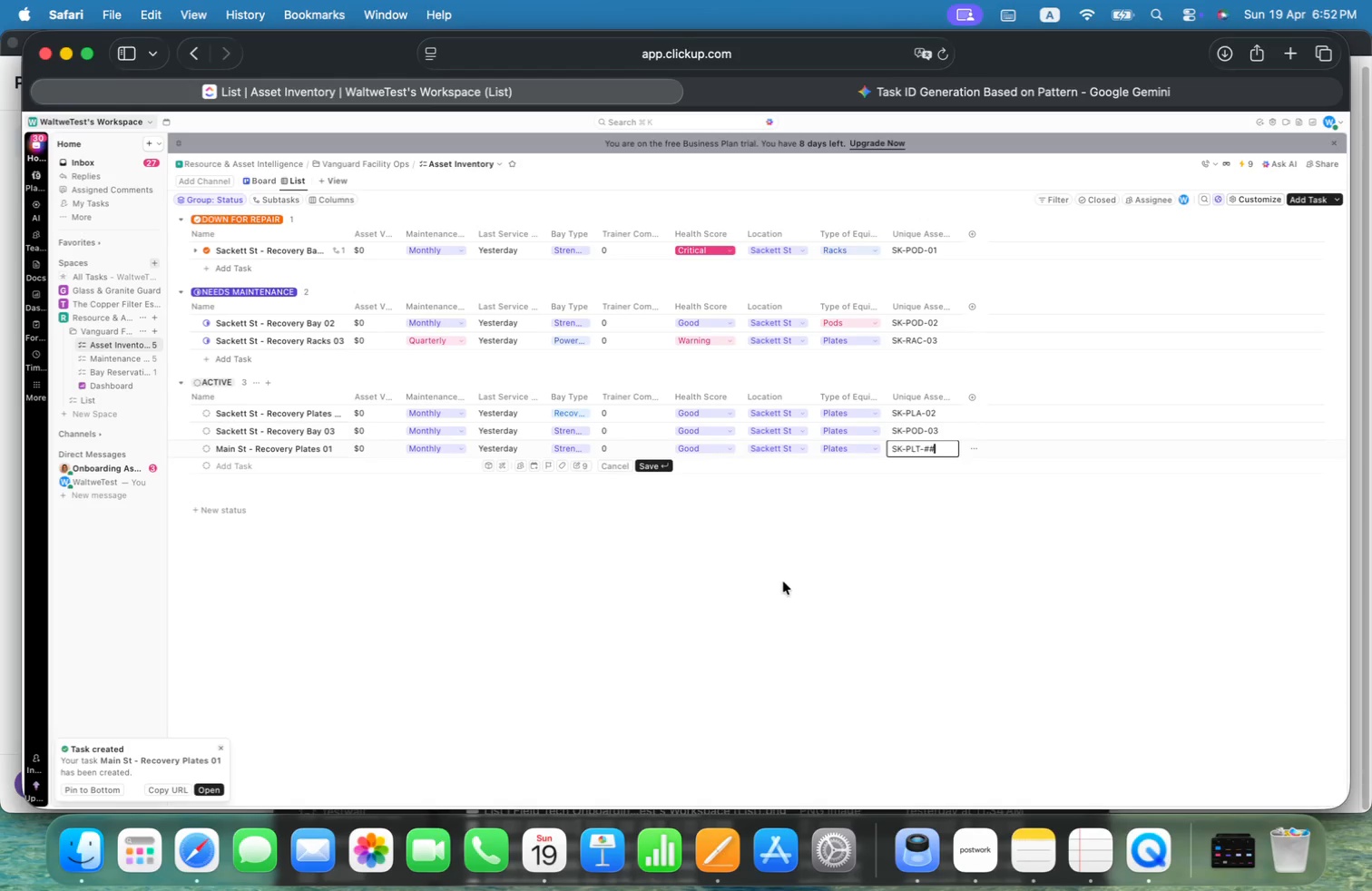 
left_click([785, 583])
 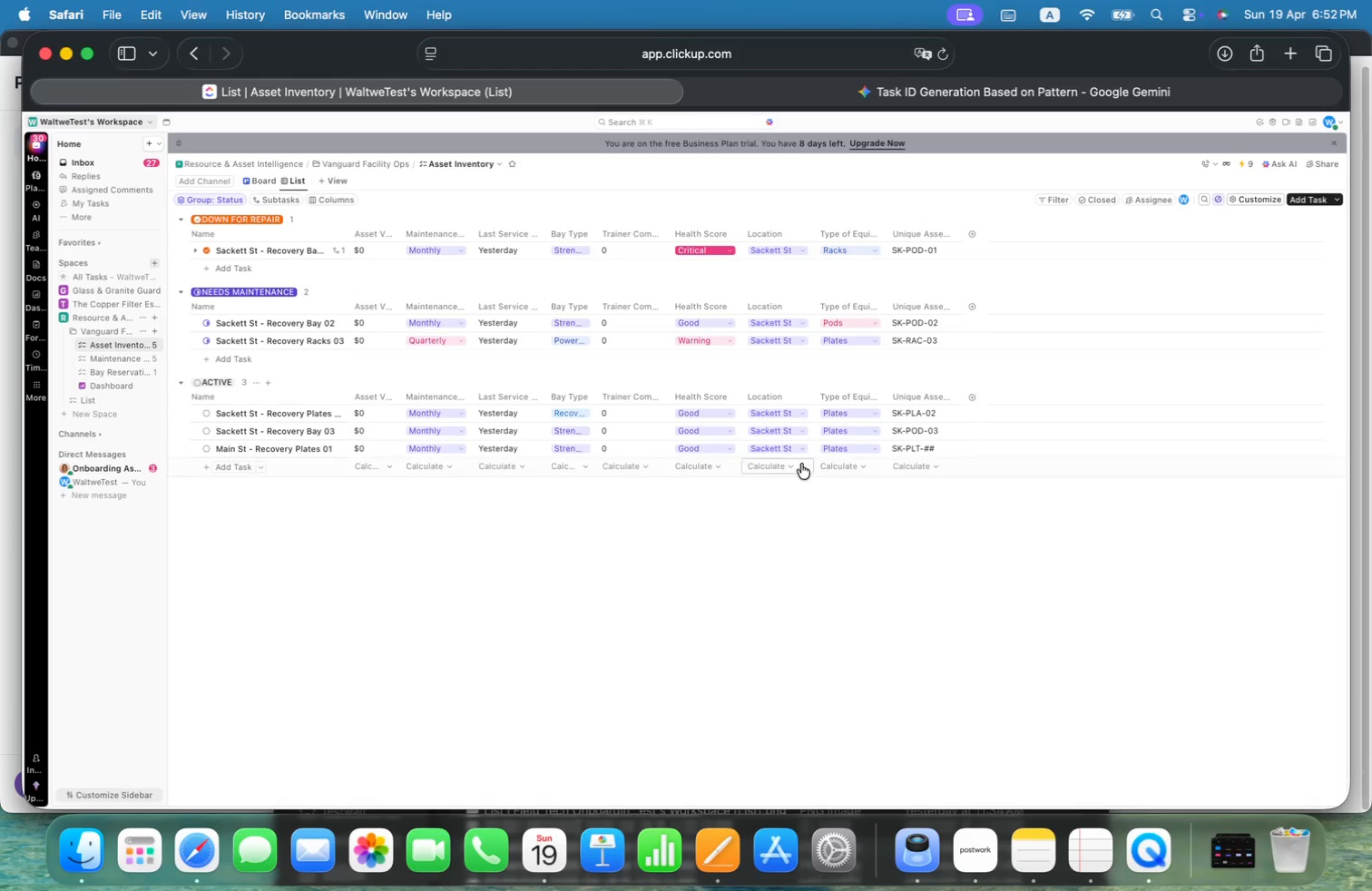 
left_click([778, 446])
 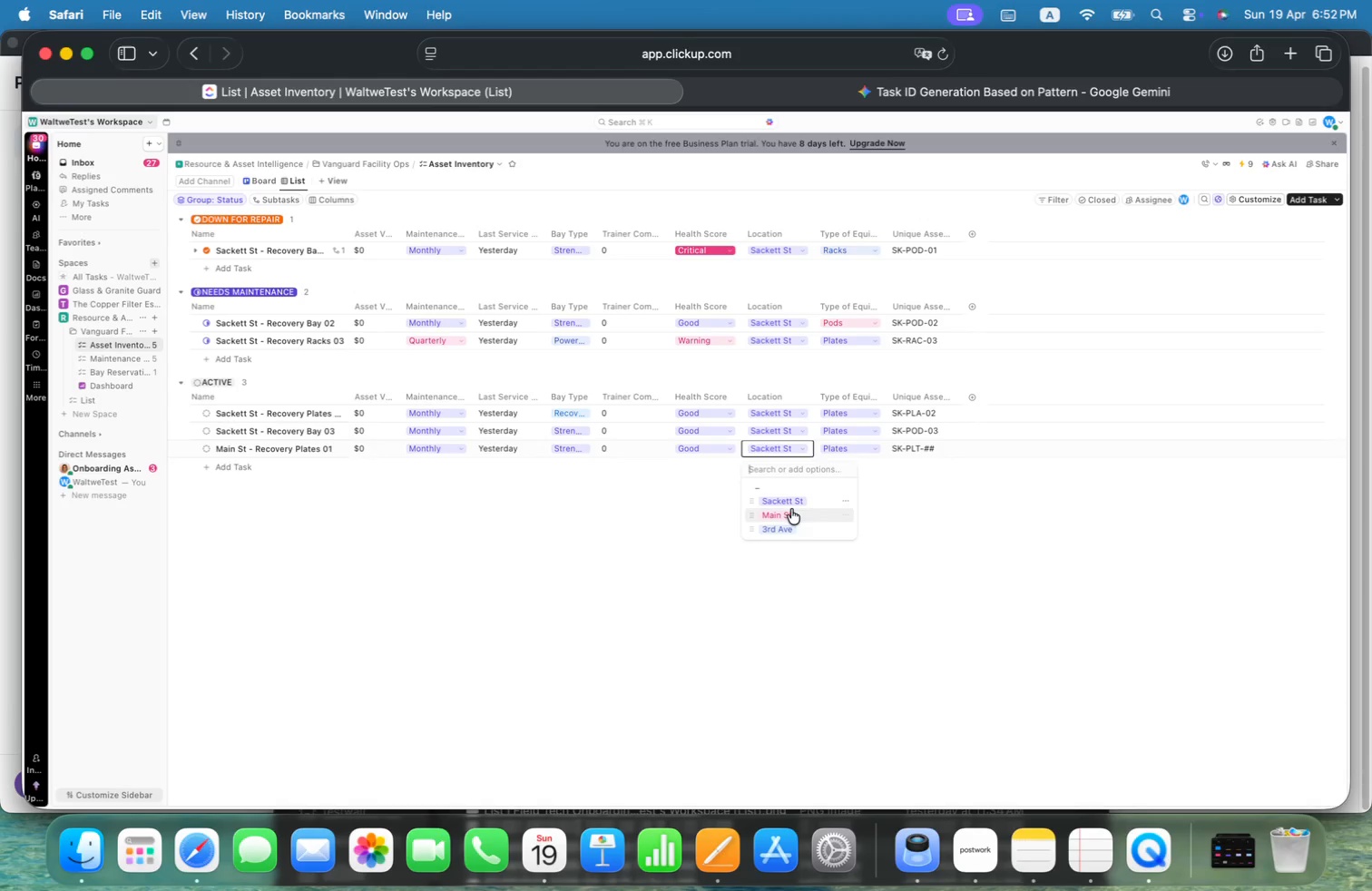 
left_click([793, 514])
 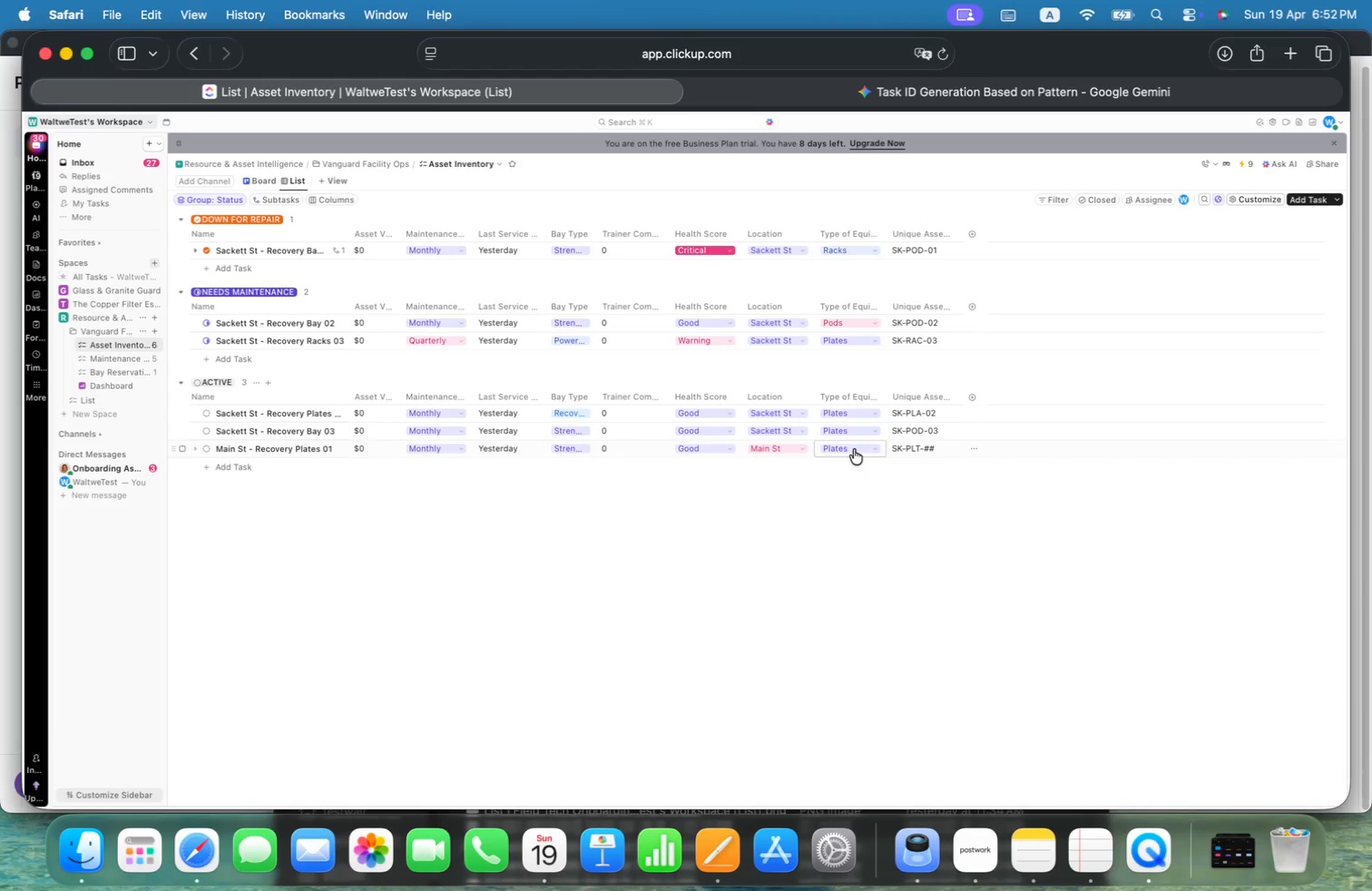 
left_click([854, 449])
 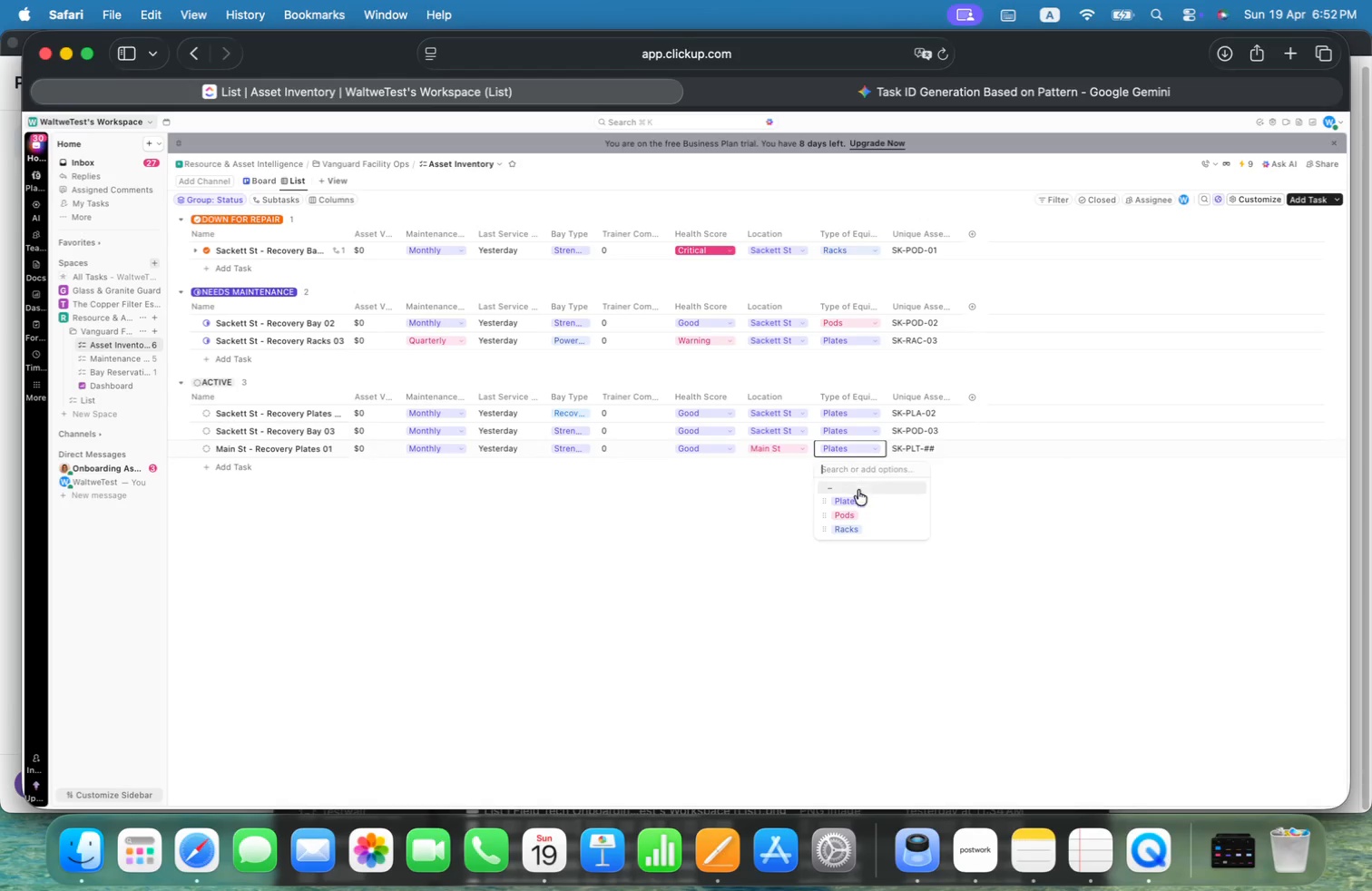 
left_click([863, 500])
 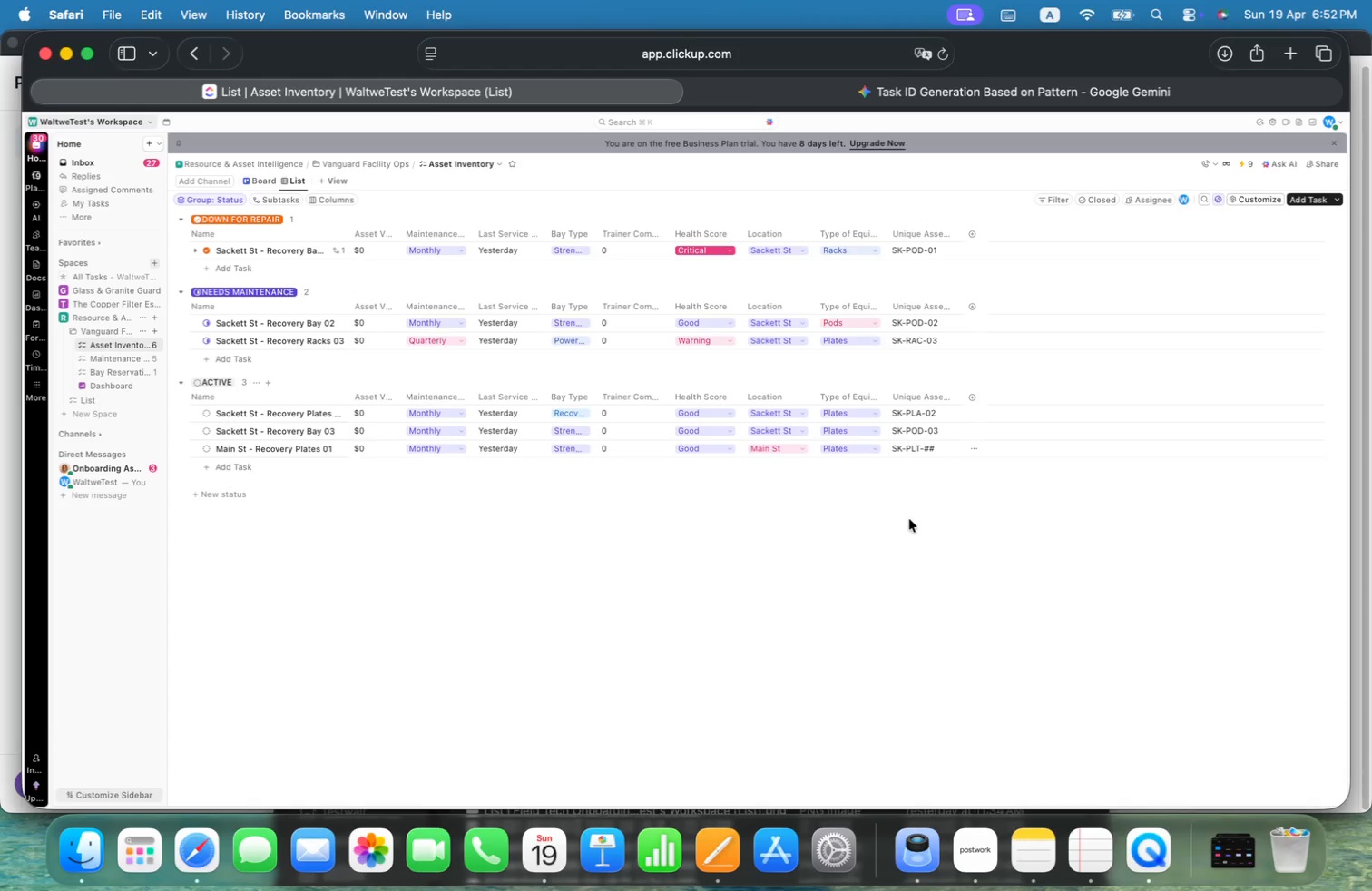 
left_click([909, 519])
 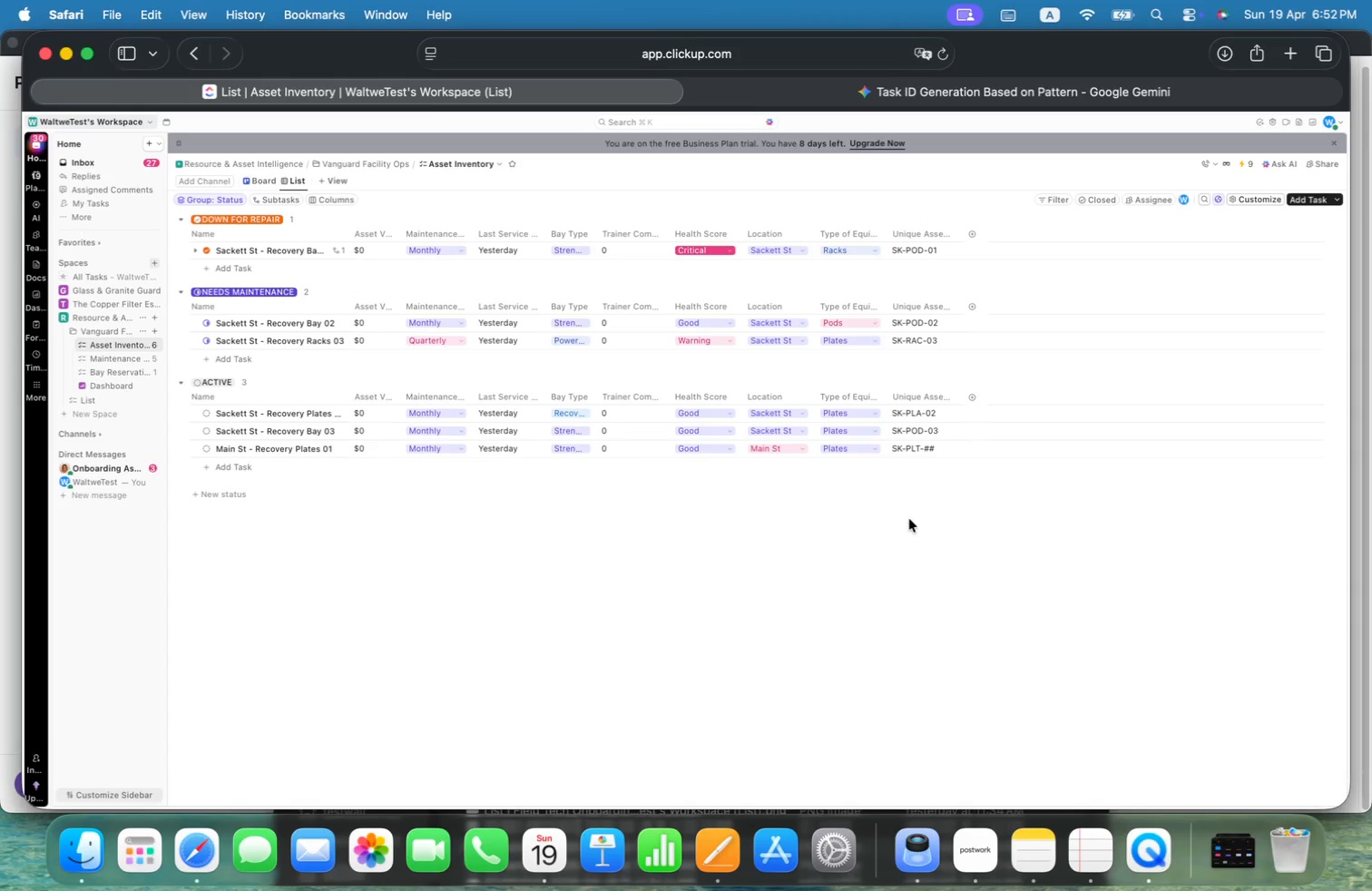 
wait(8.71)
 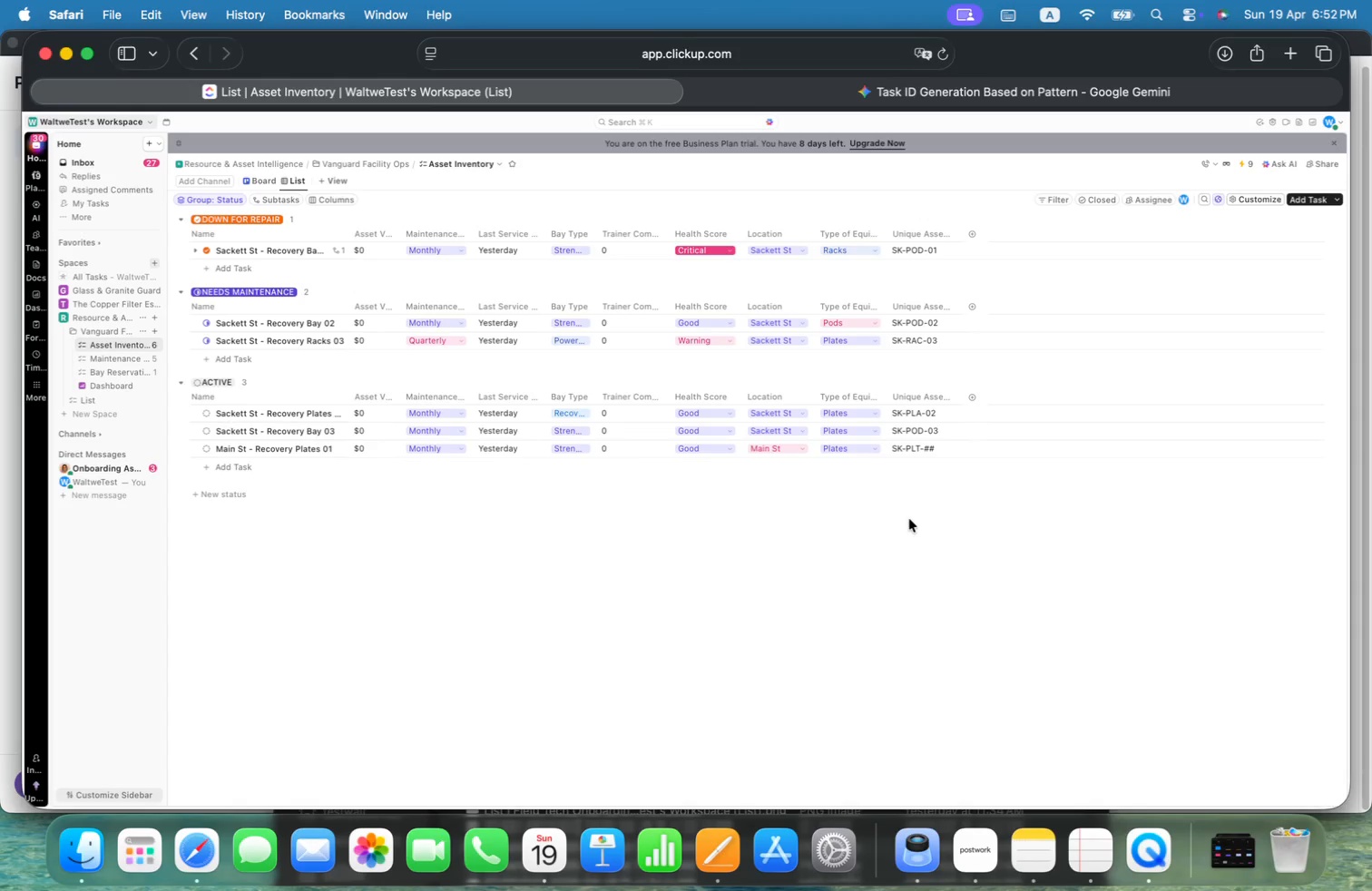 
left_click([867, 92])
 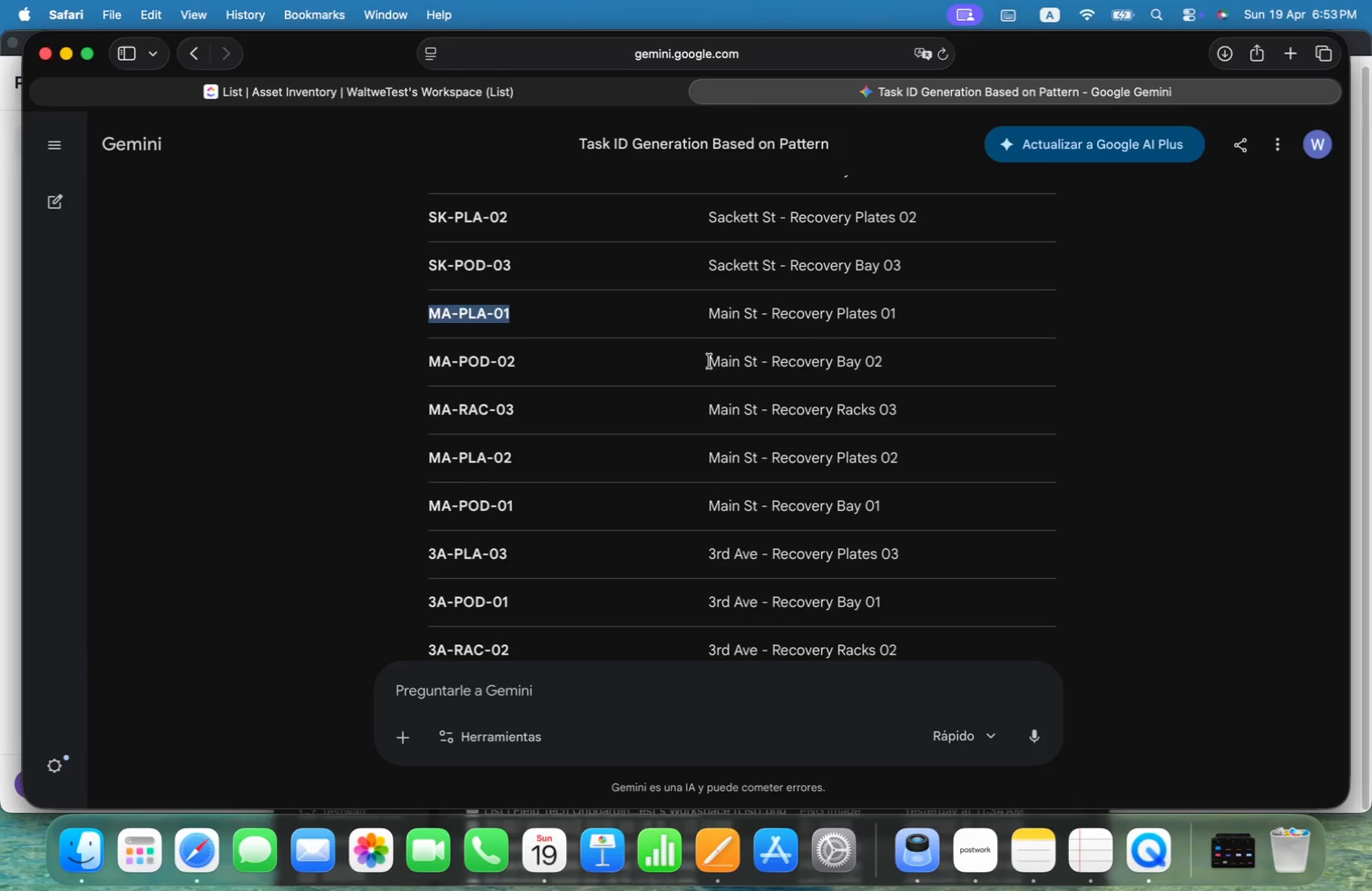 
left_click_drag(start_coordinate=[710, 362], to_coordinate=[955, 360])
 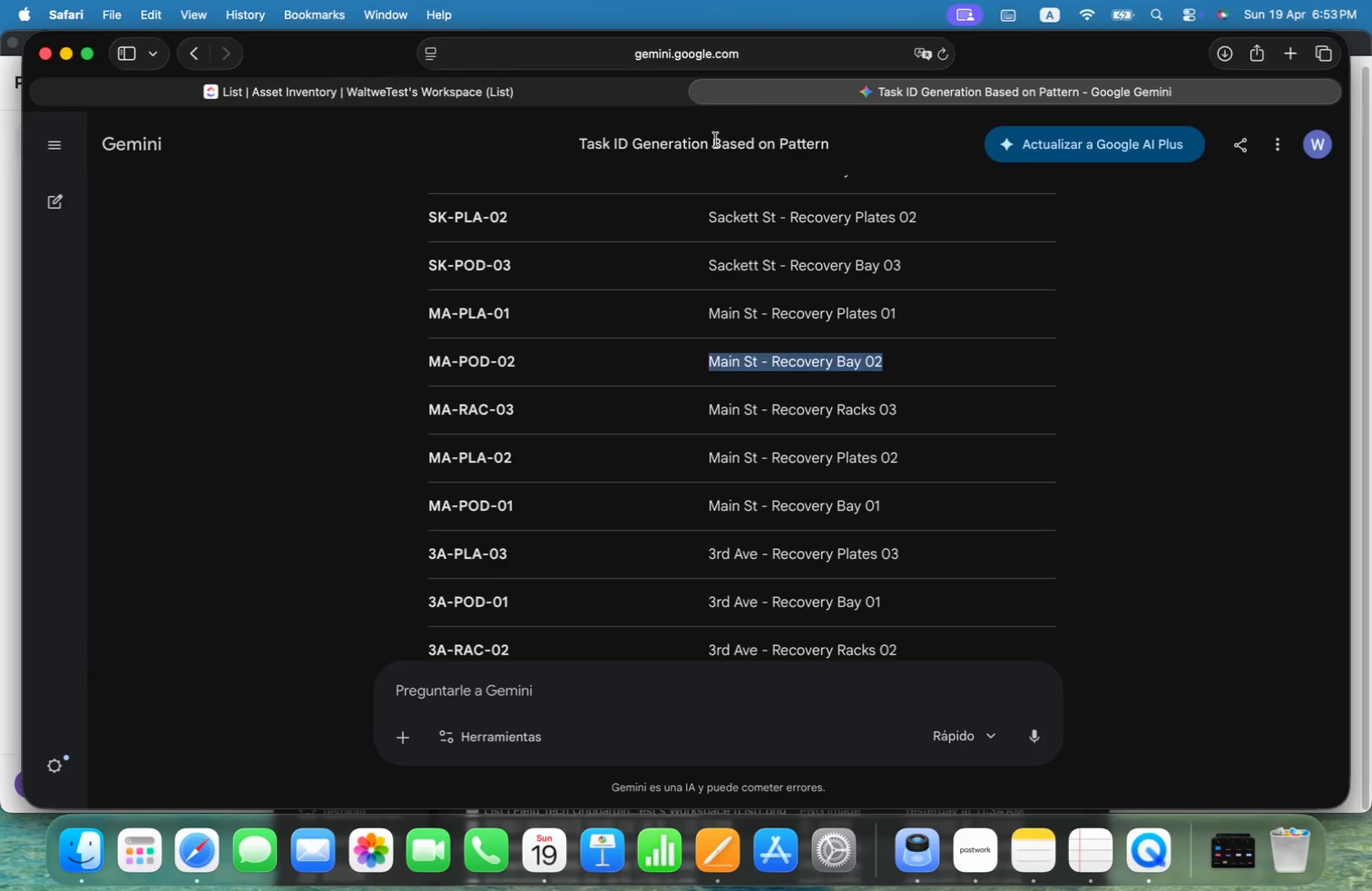 
key(Meta+C)
 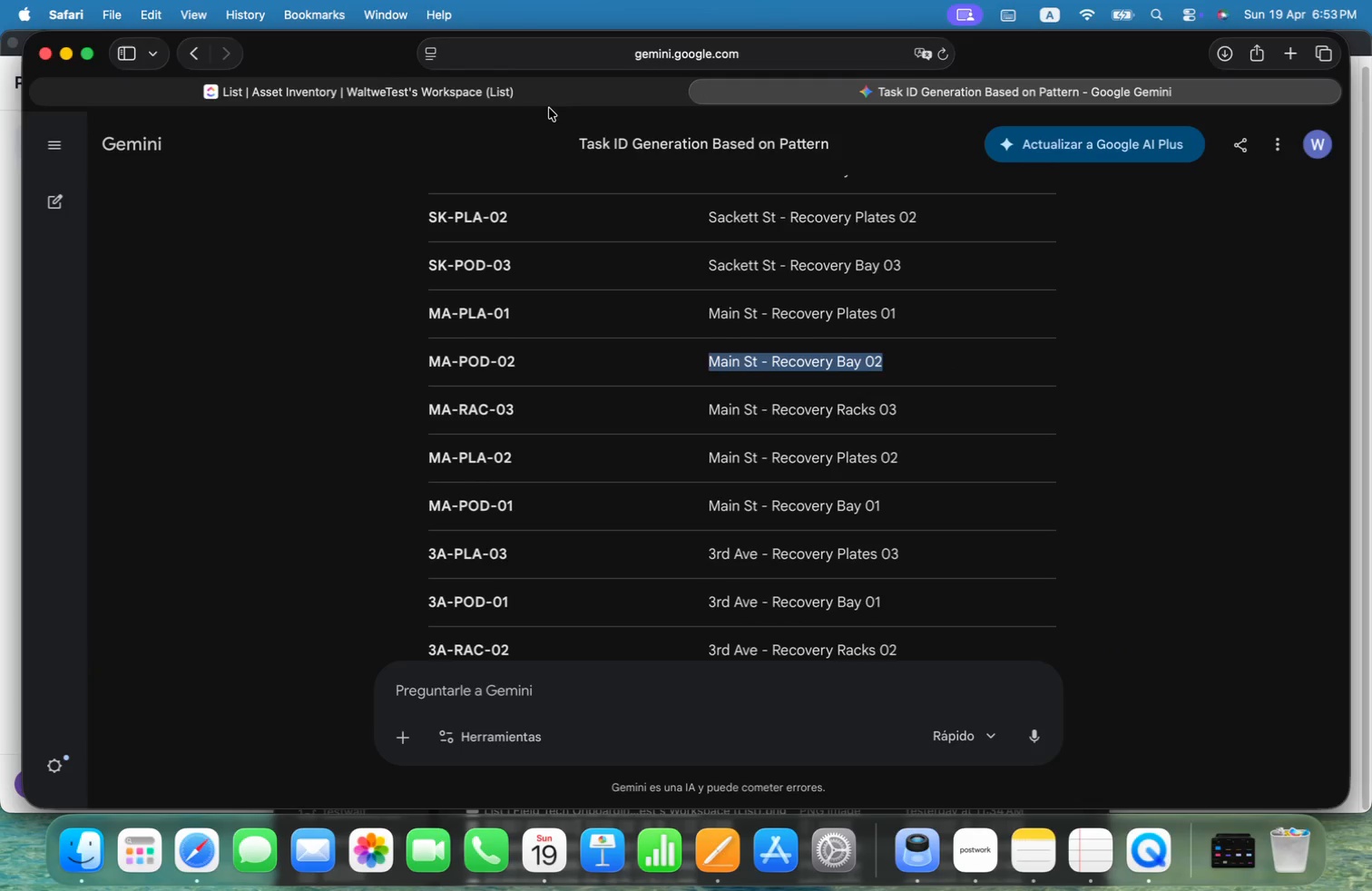 
left_click([548, 96])
 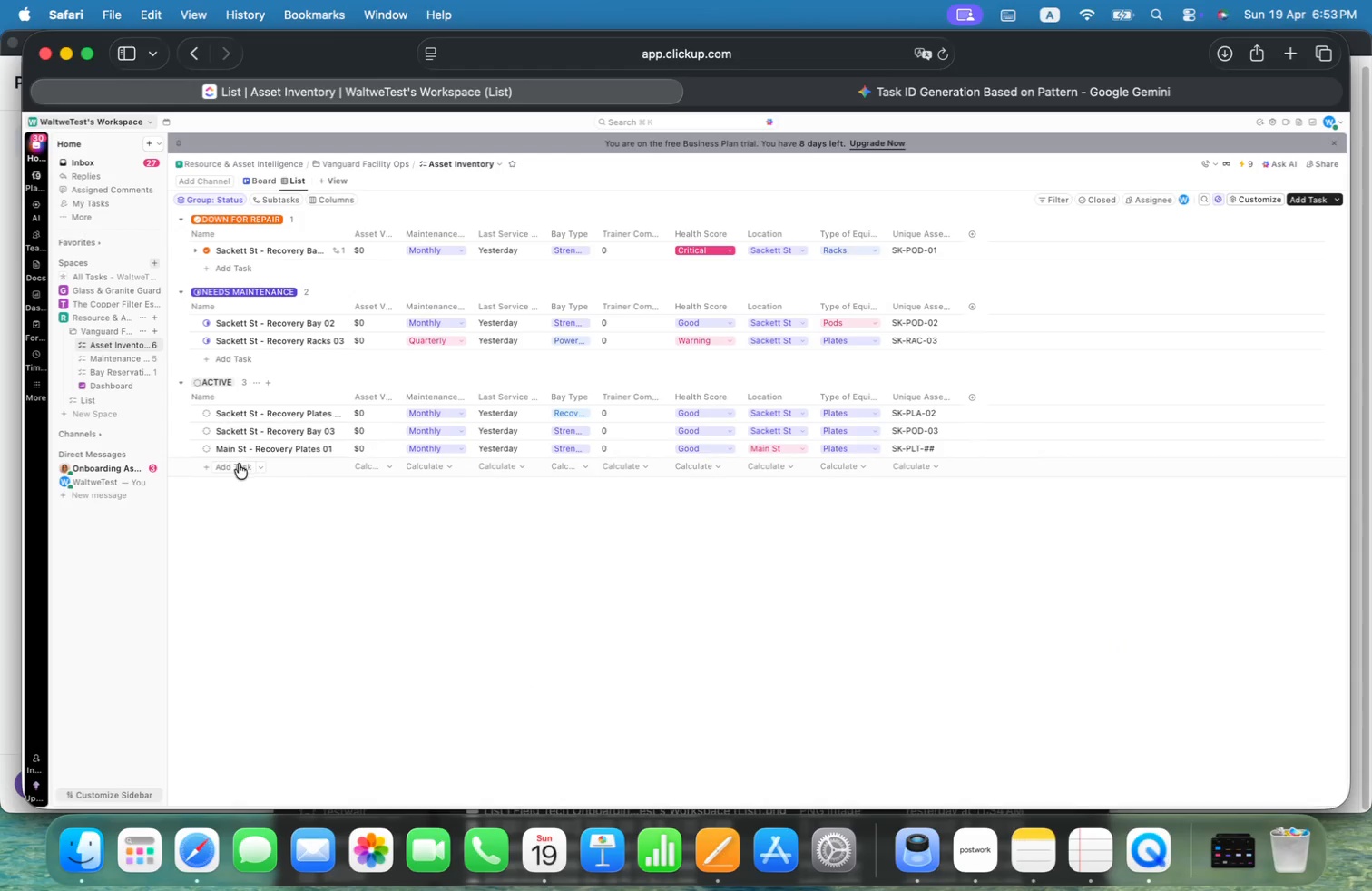 
left_click([231, 469])
 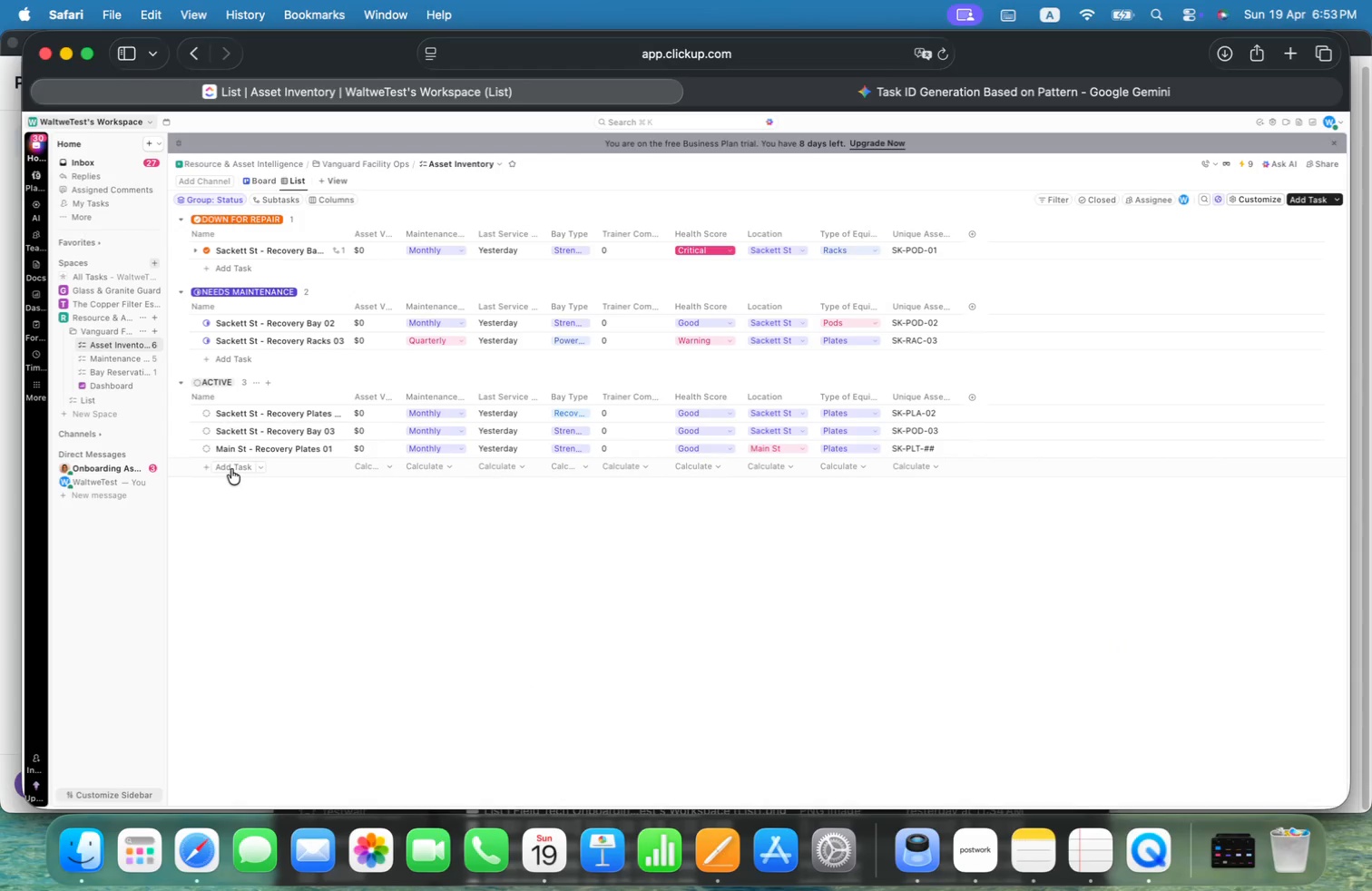 
key(Meta+CommandLeft)
 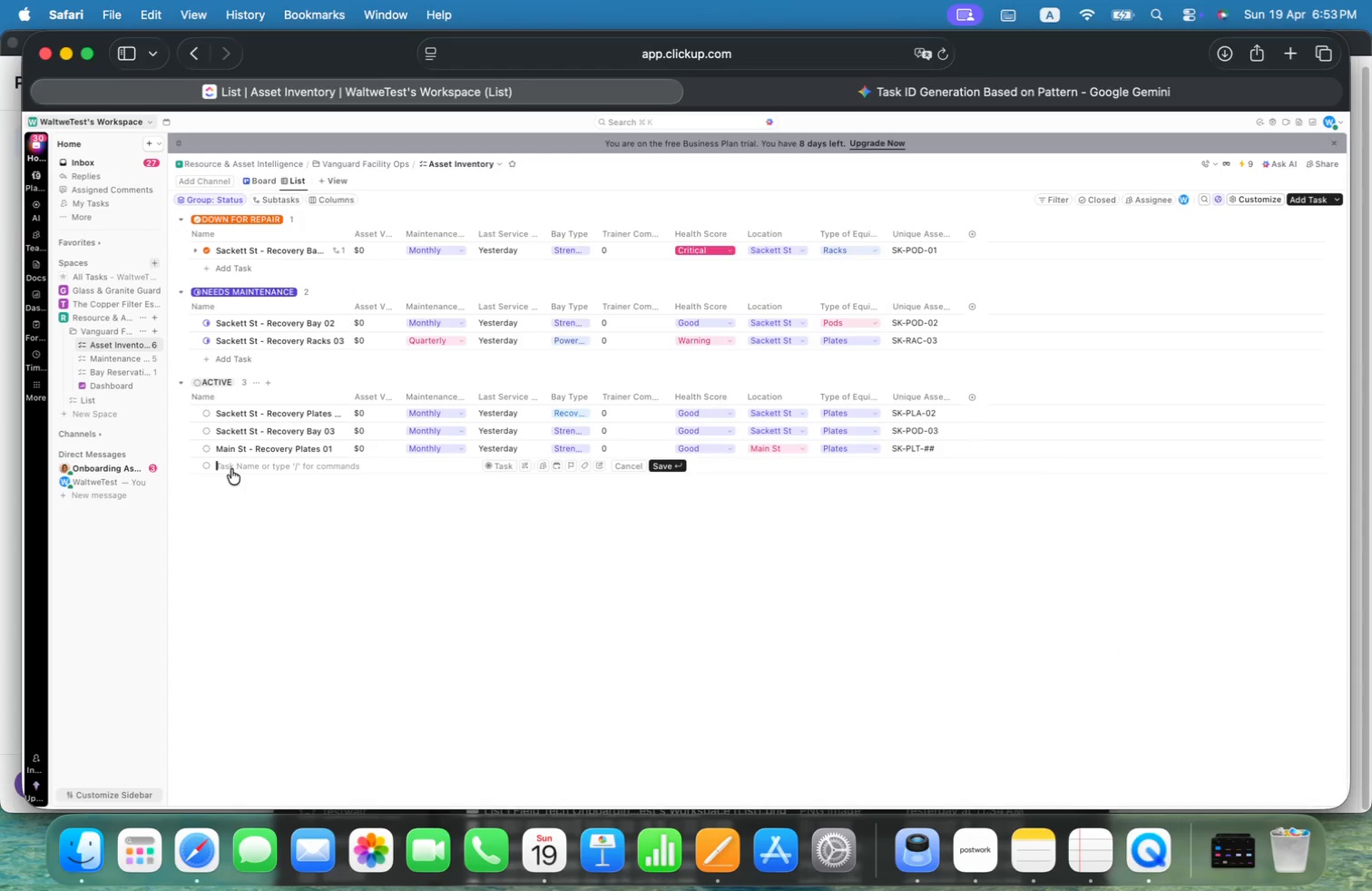 
key(Meta+V)
 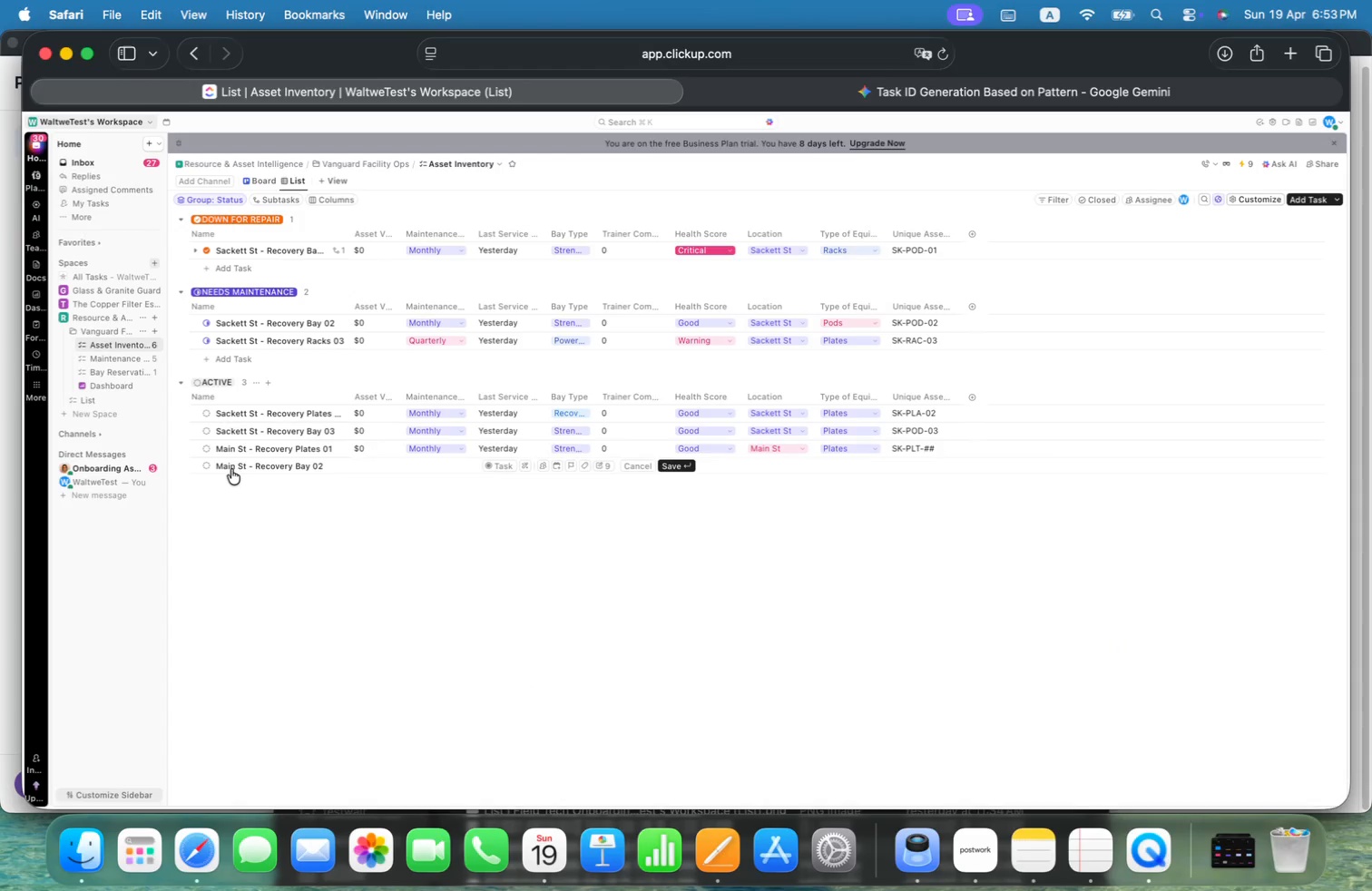 
key(Enter)
 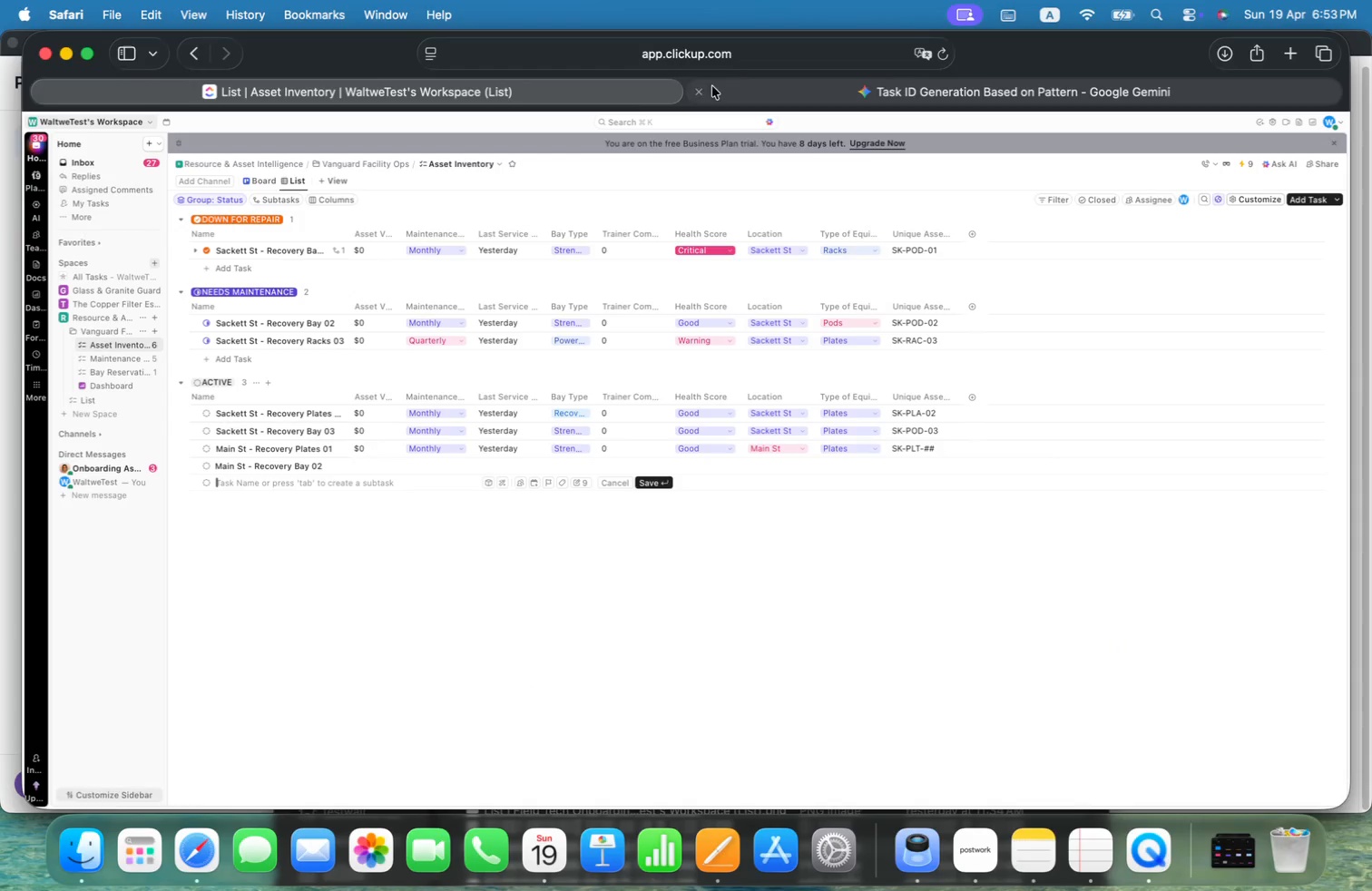 
left_click([776, 90])
 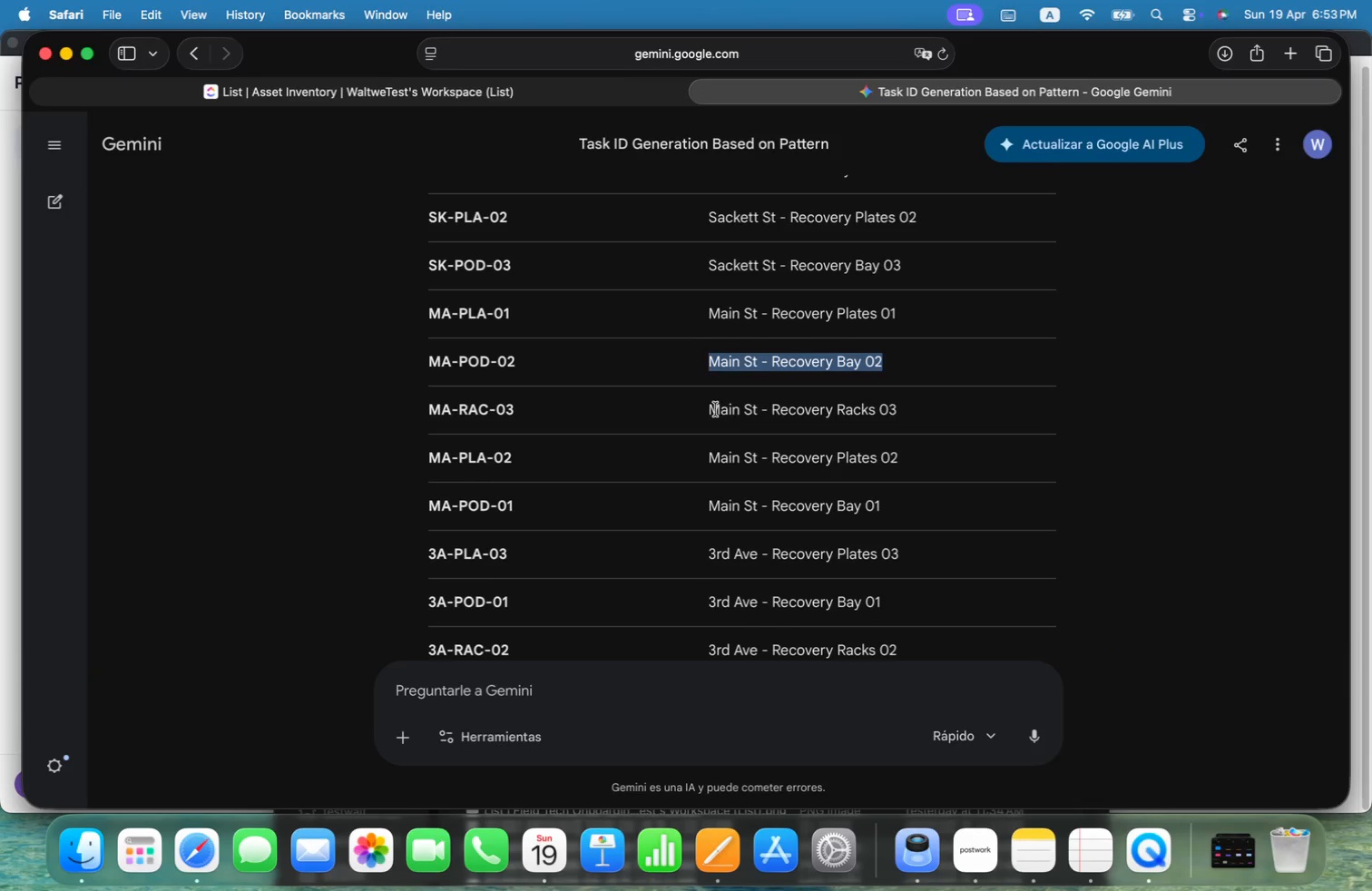 
left_click_drag(start_coordinate=[712, 408], to_coordinate=[914, 407])
 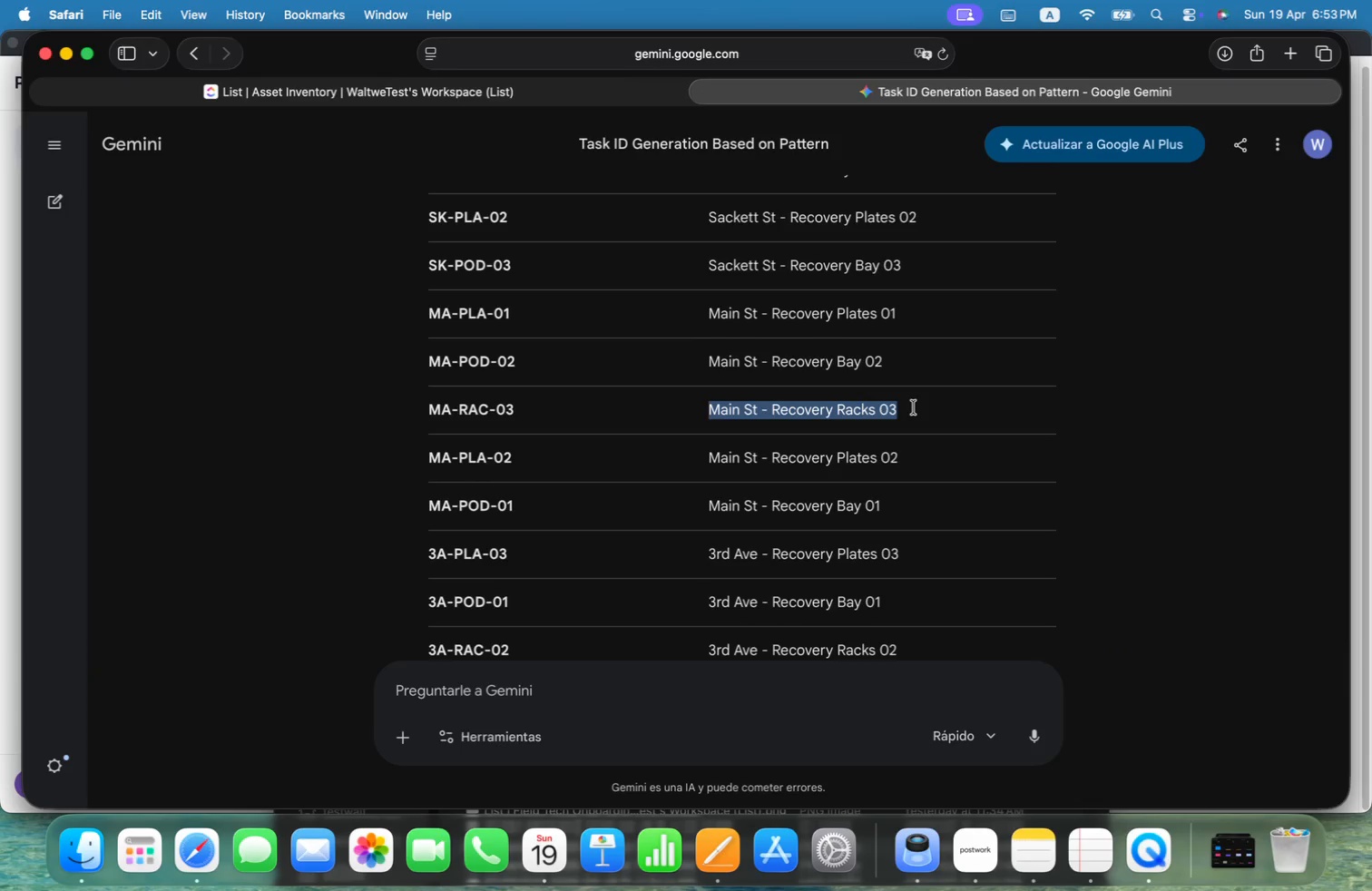 
key(Meta+C)
 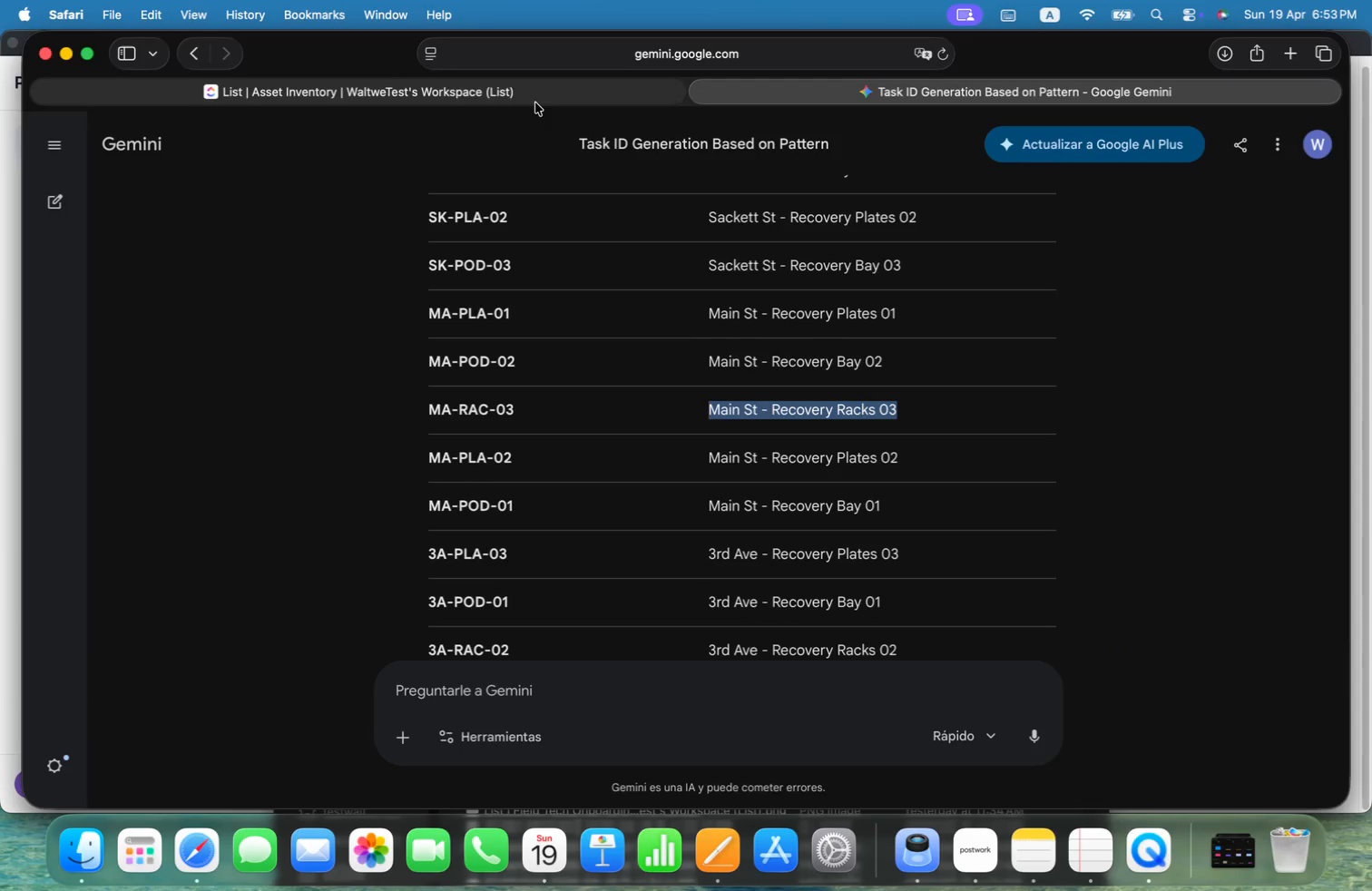 
left_click([542, 93])
 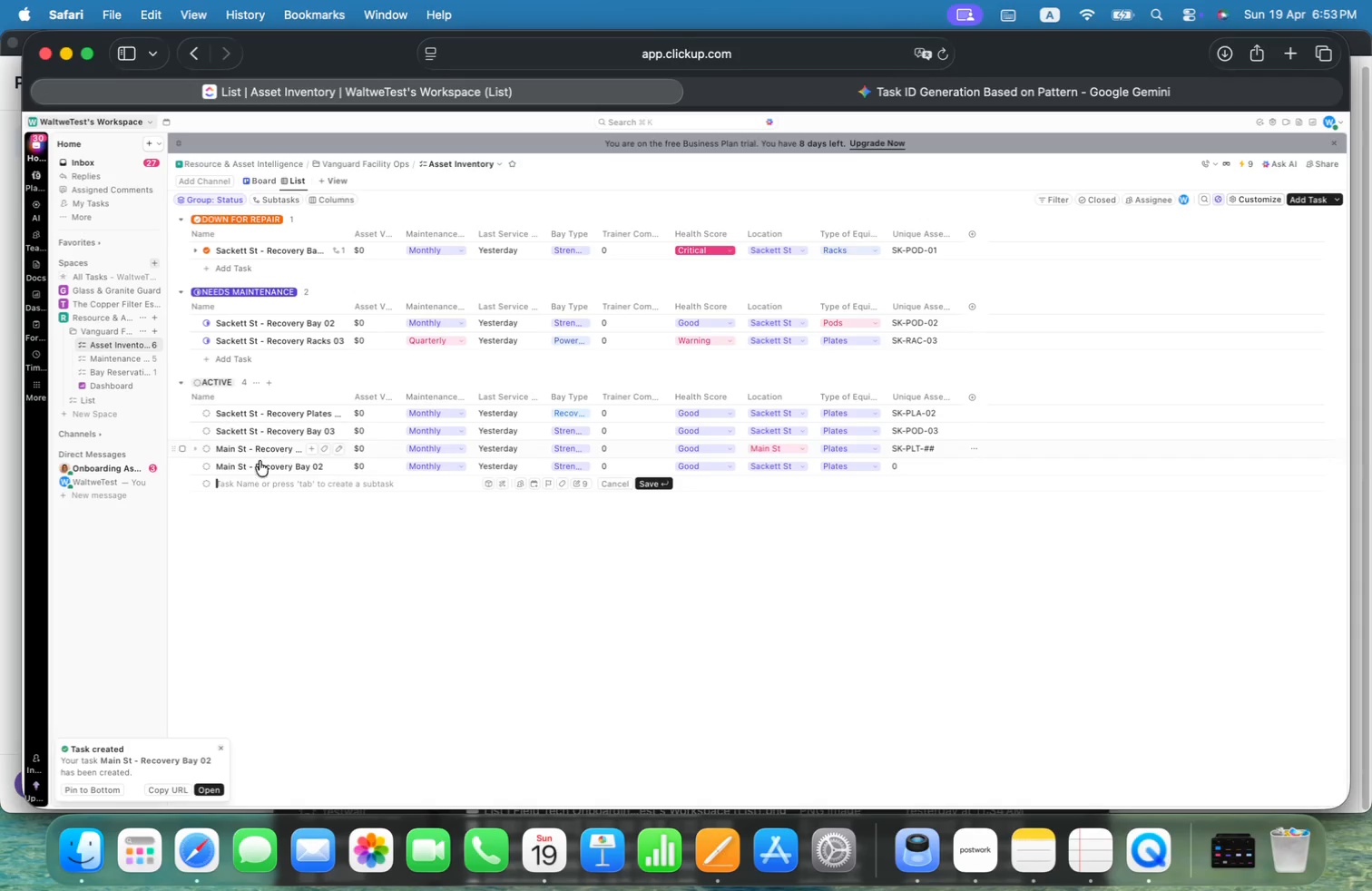 
key(Meta+CommandLeft)
 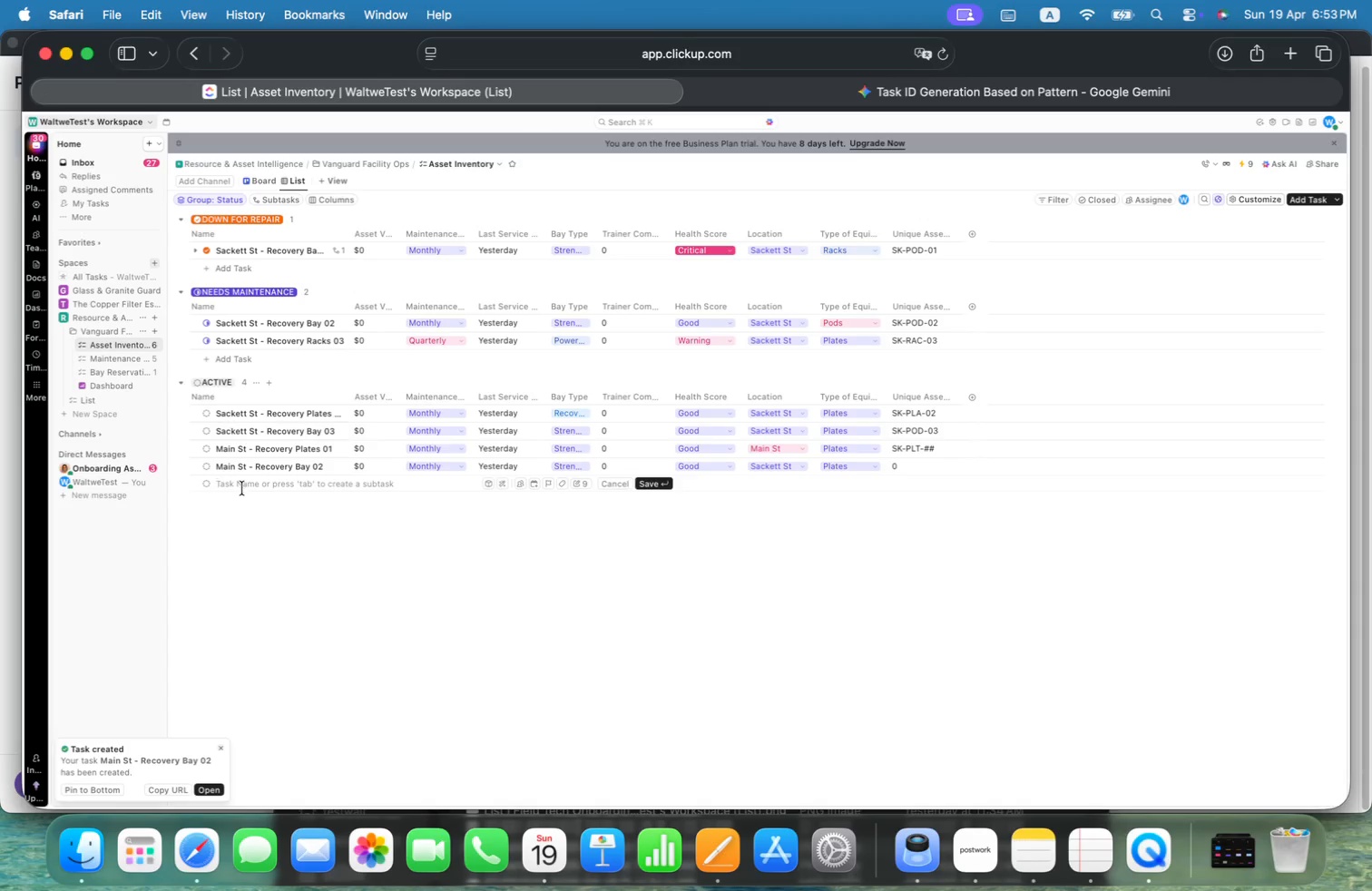 
key(Meta+V)
 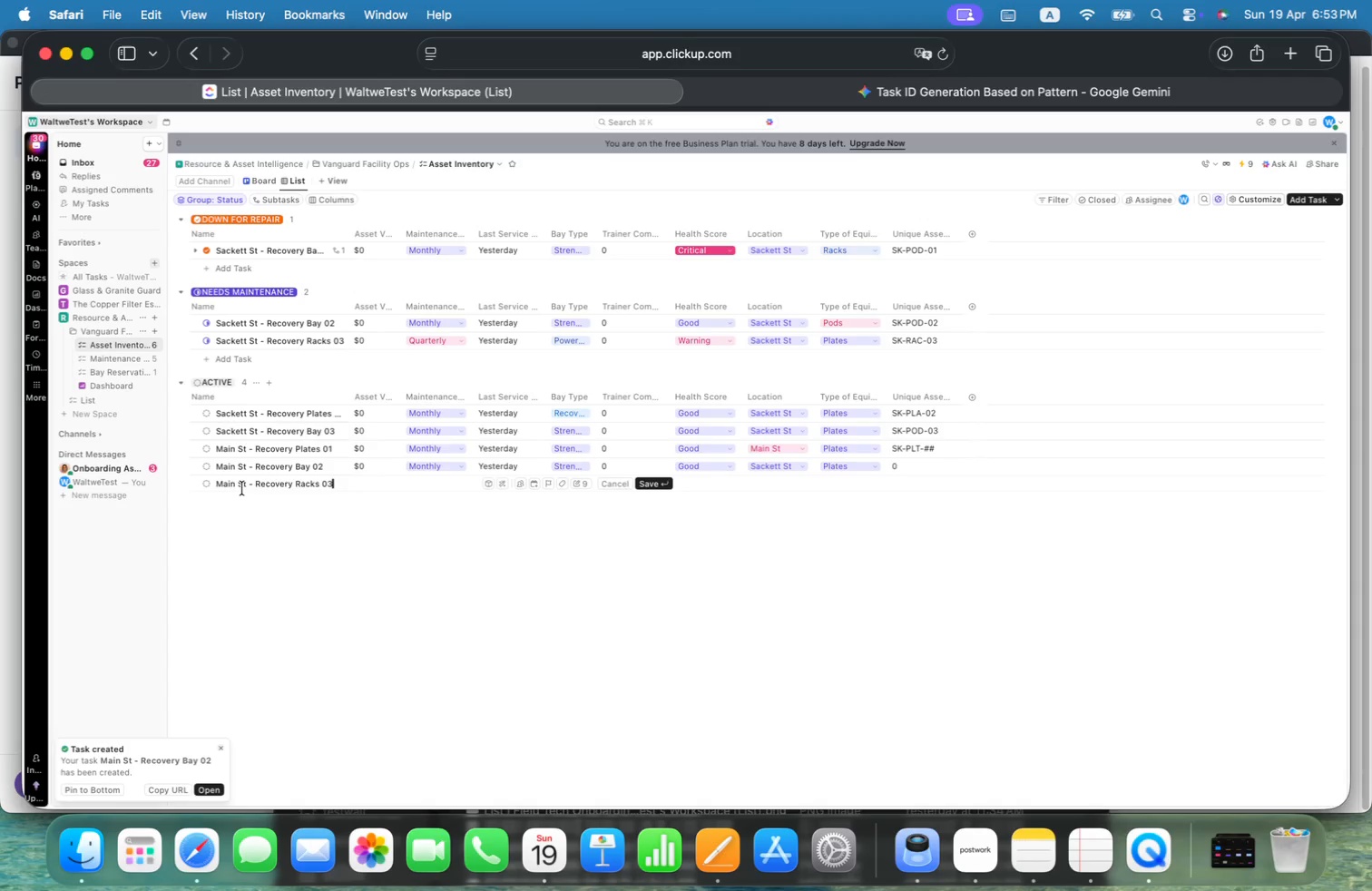 
key(Enter)
 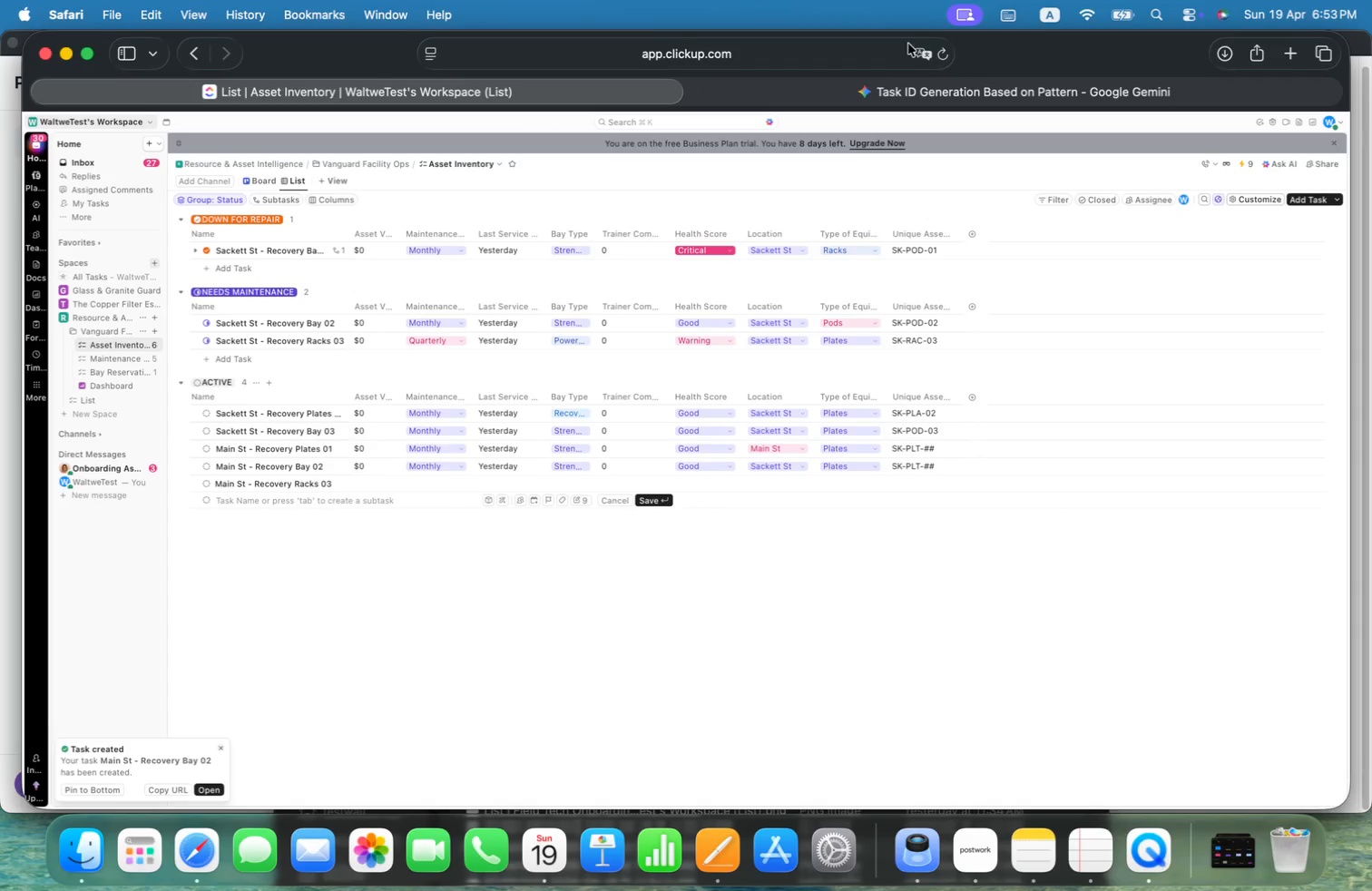 
left_click([903, 88])
 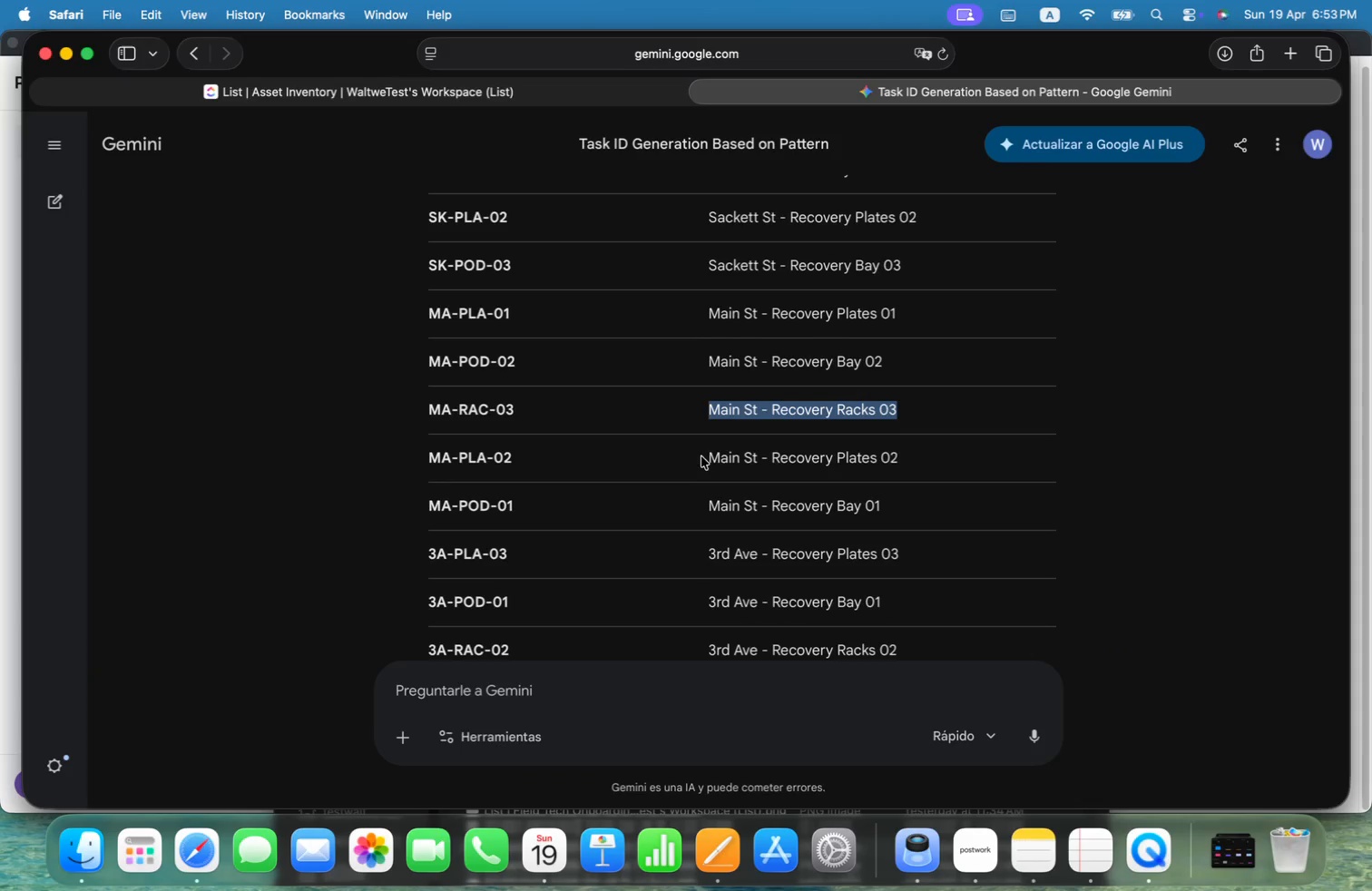 
left_click_drag(start_coordinate=[710, 456], to_coordinate=[929, 455])
 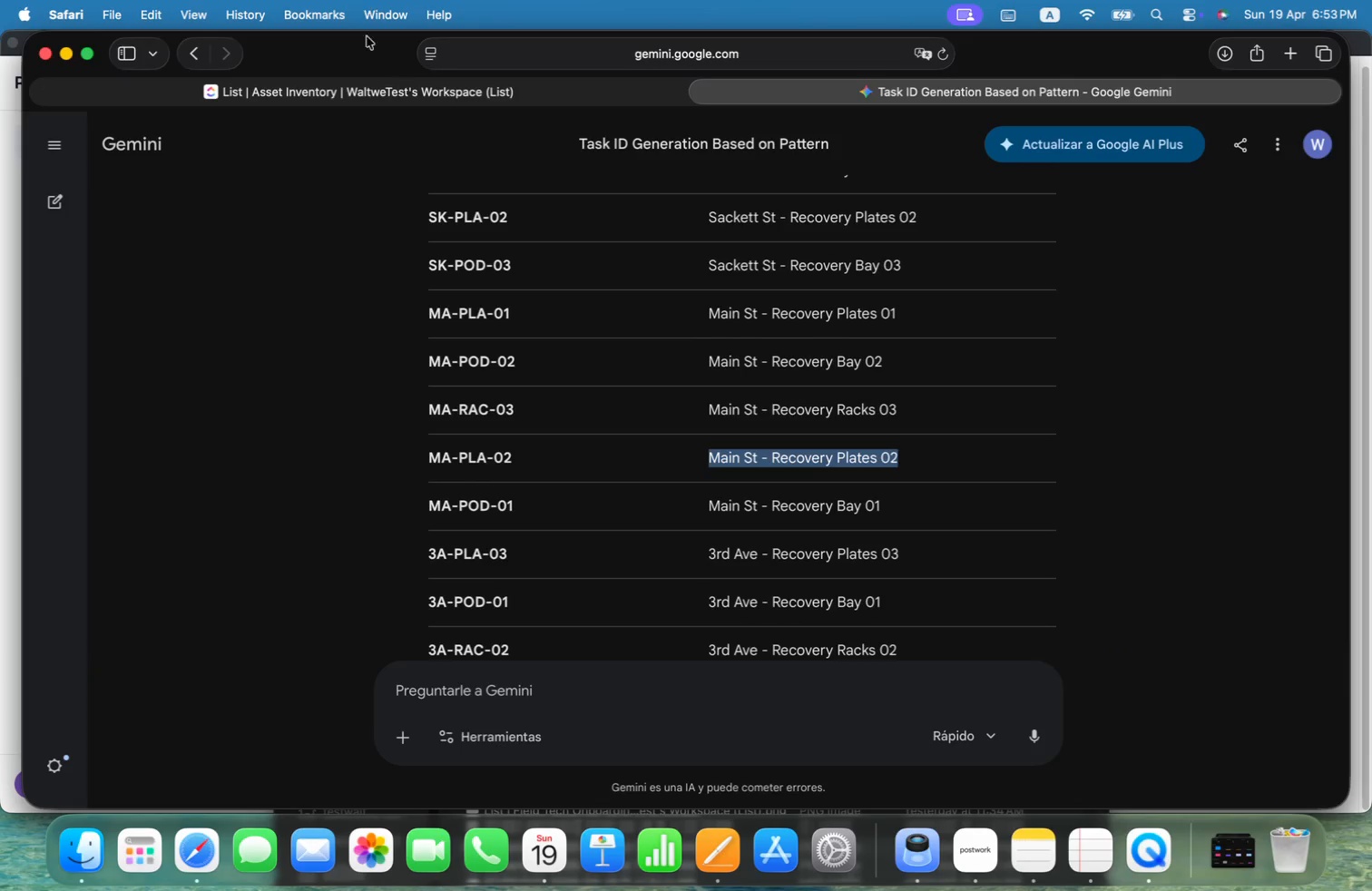 
key(Meta+CommandLeft)
 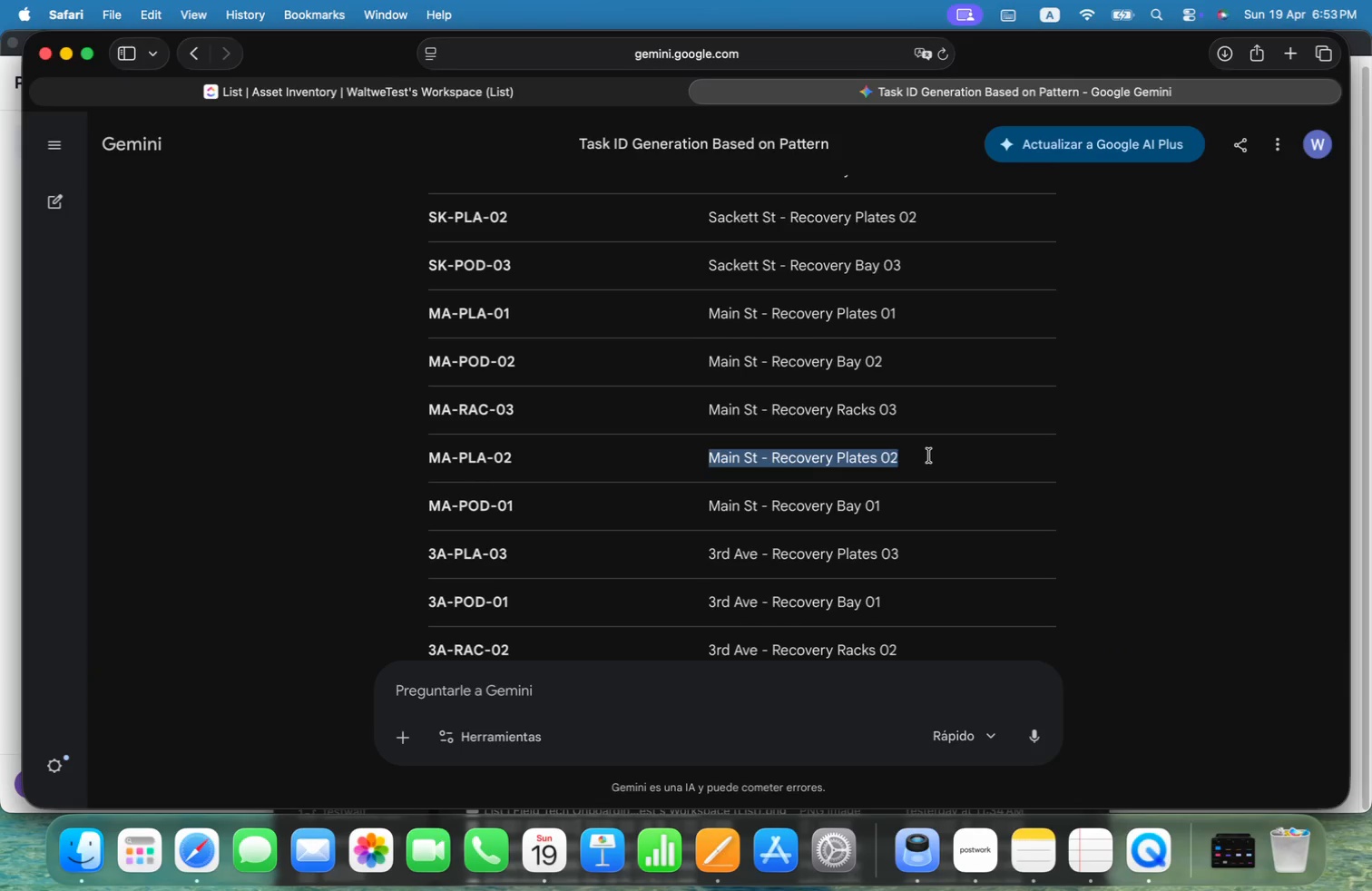 
key(Meta+C)
 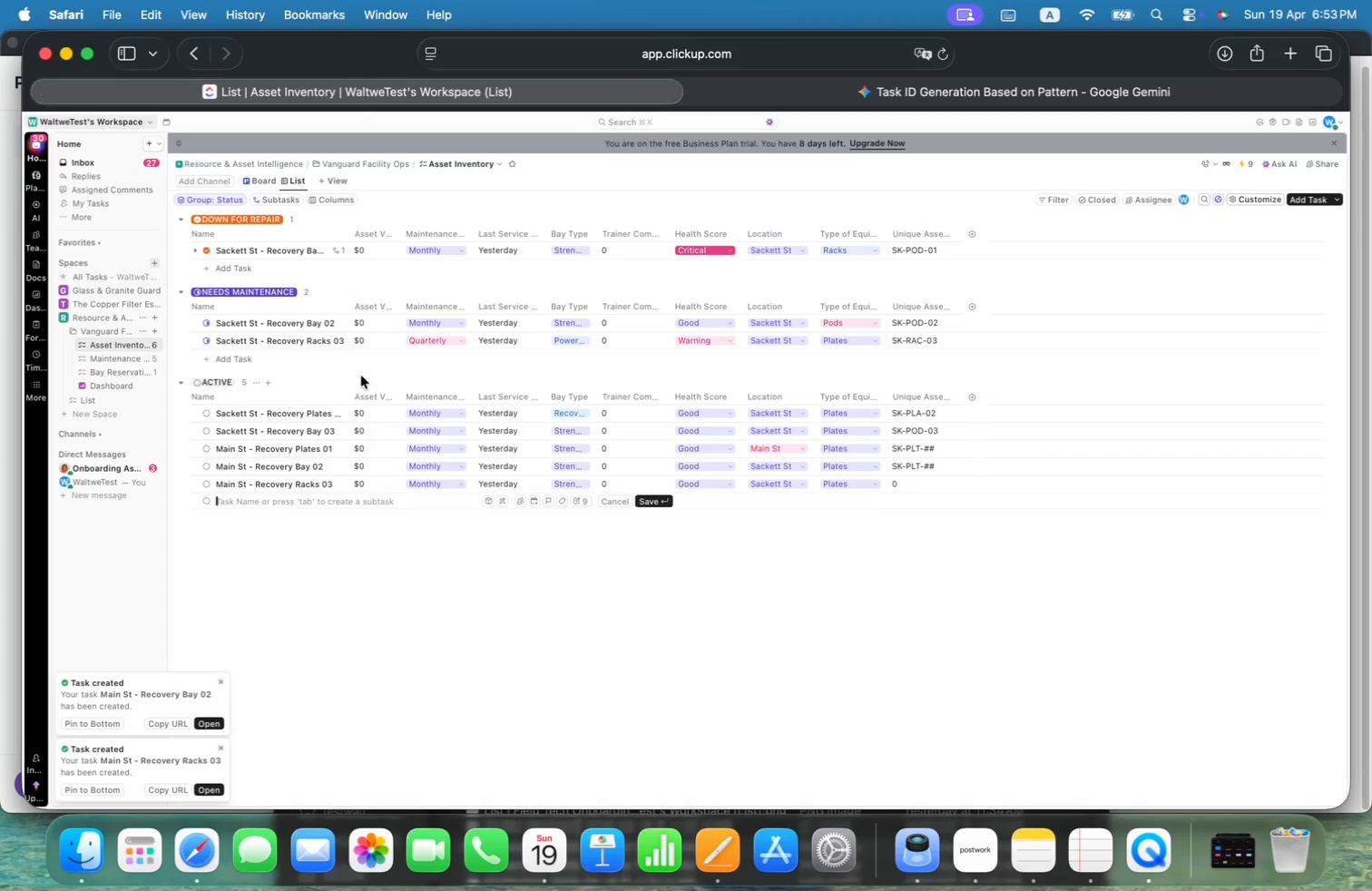 
key(Meta+CommandLeft)
 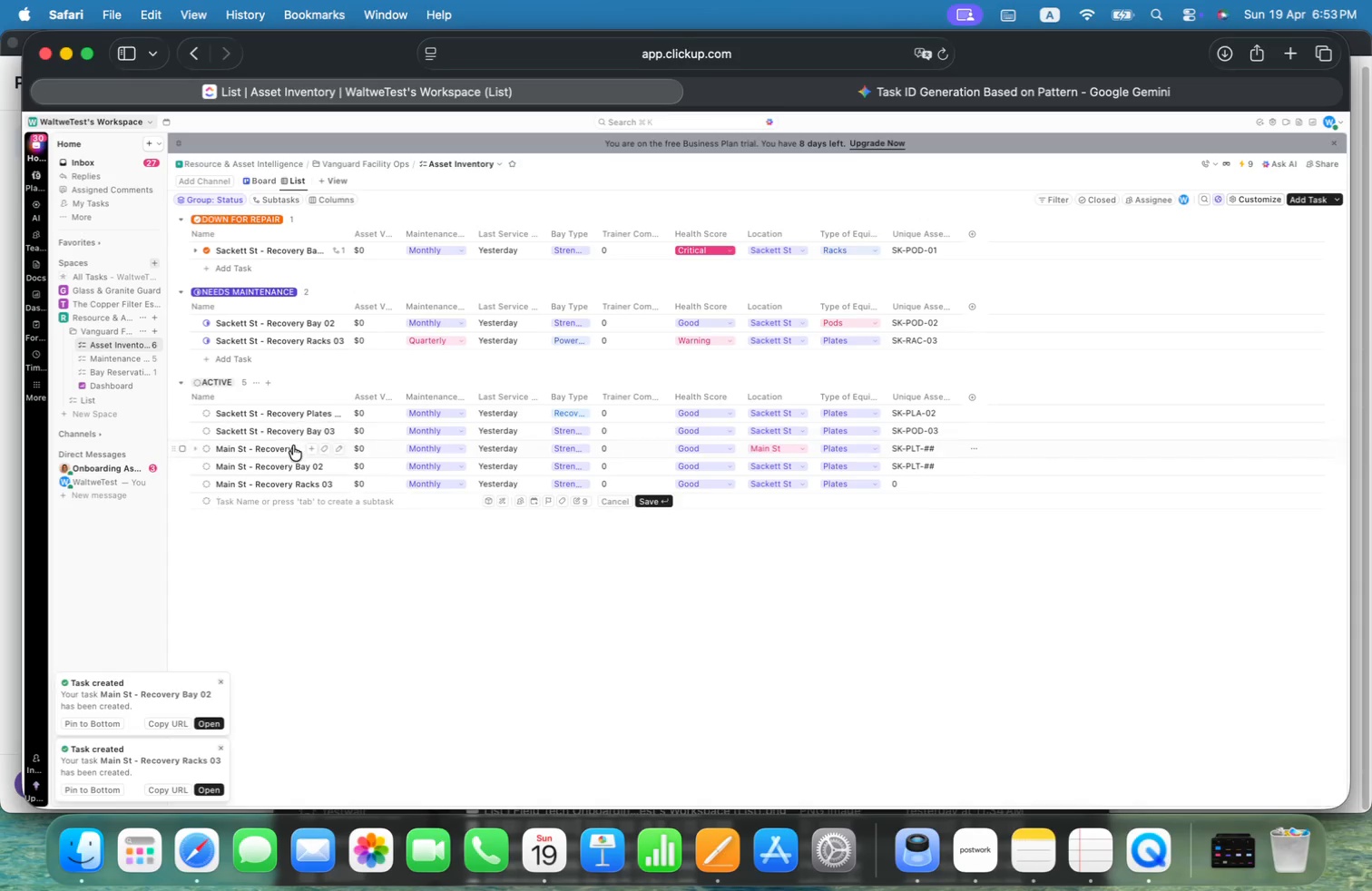 
key(Meta+V)
 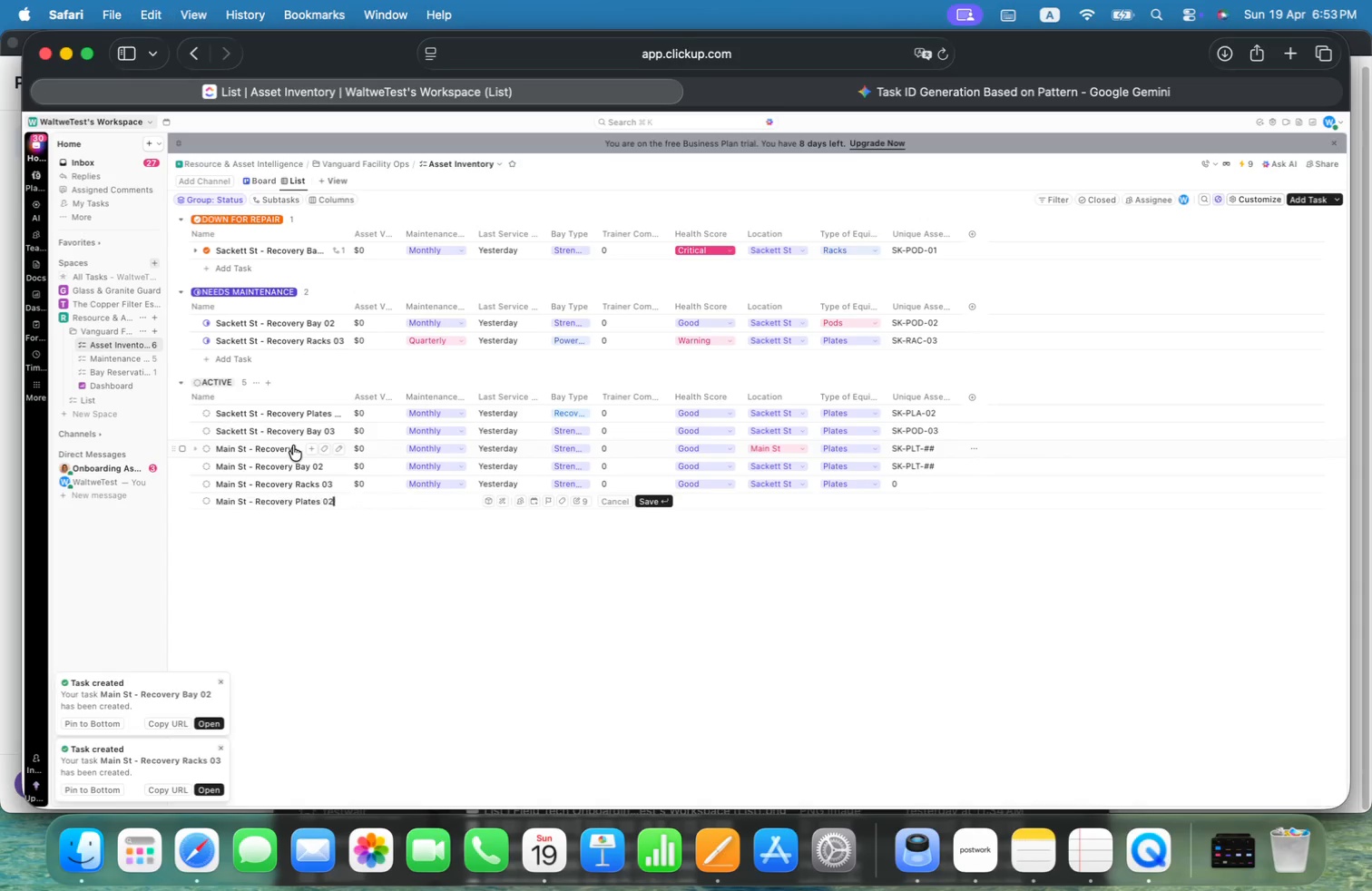 
key(Enter)
 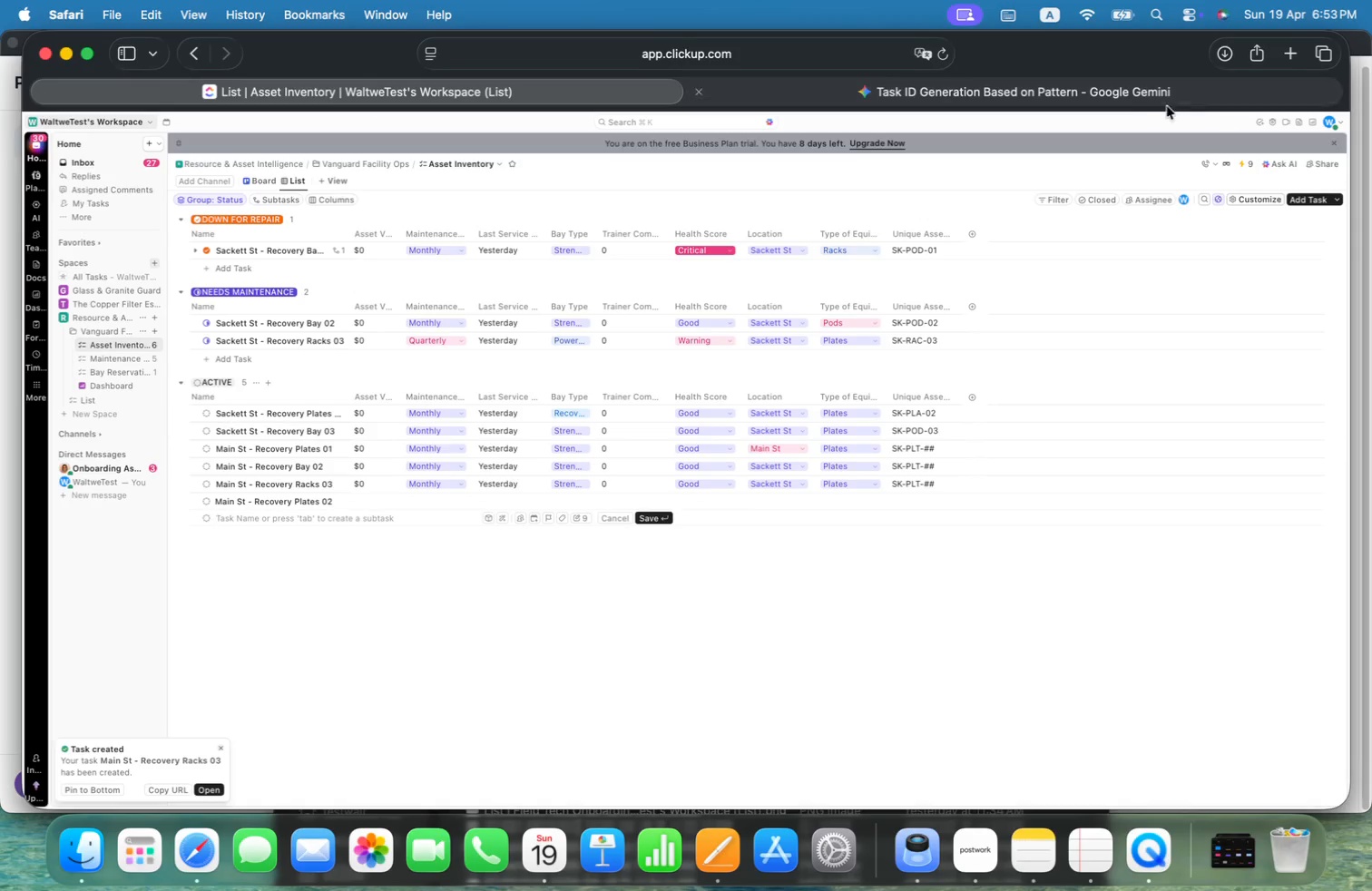 
left_click([1122, 99])
 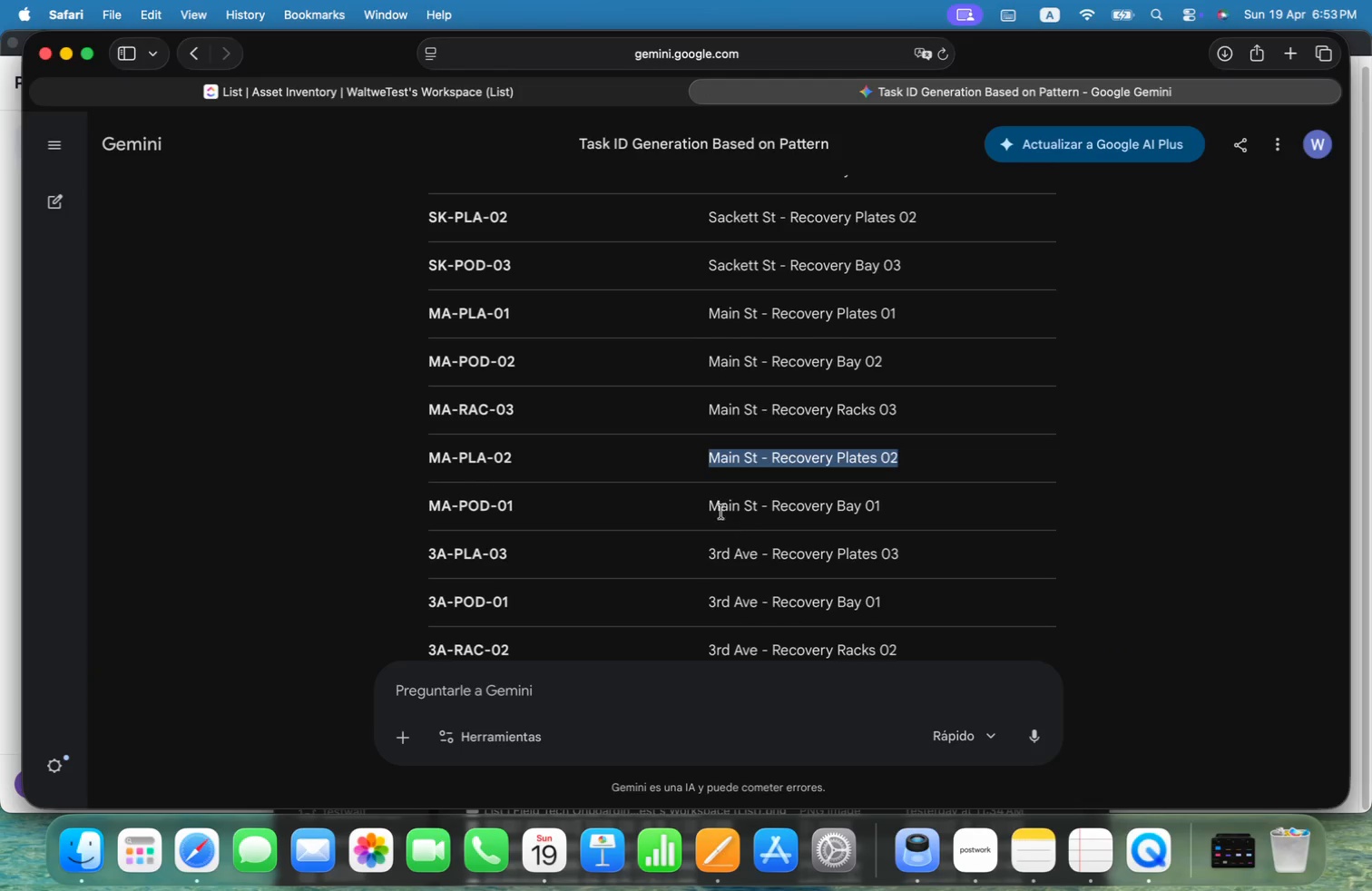 
left_click_drag(start_coordinate=[711, 508], to_coordinate=[898, 509])
 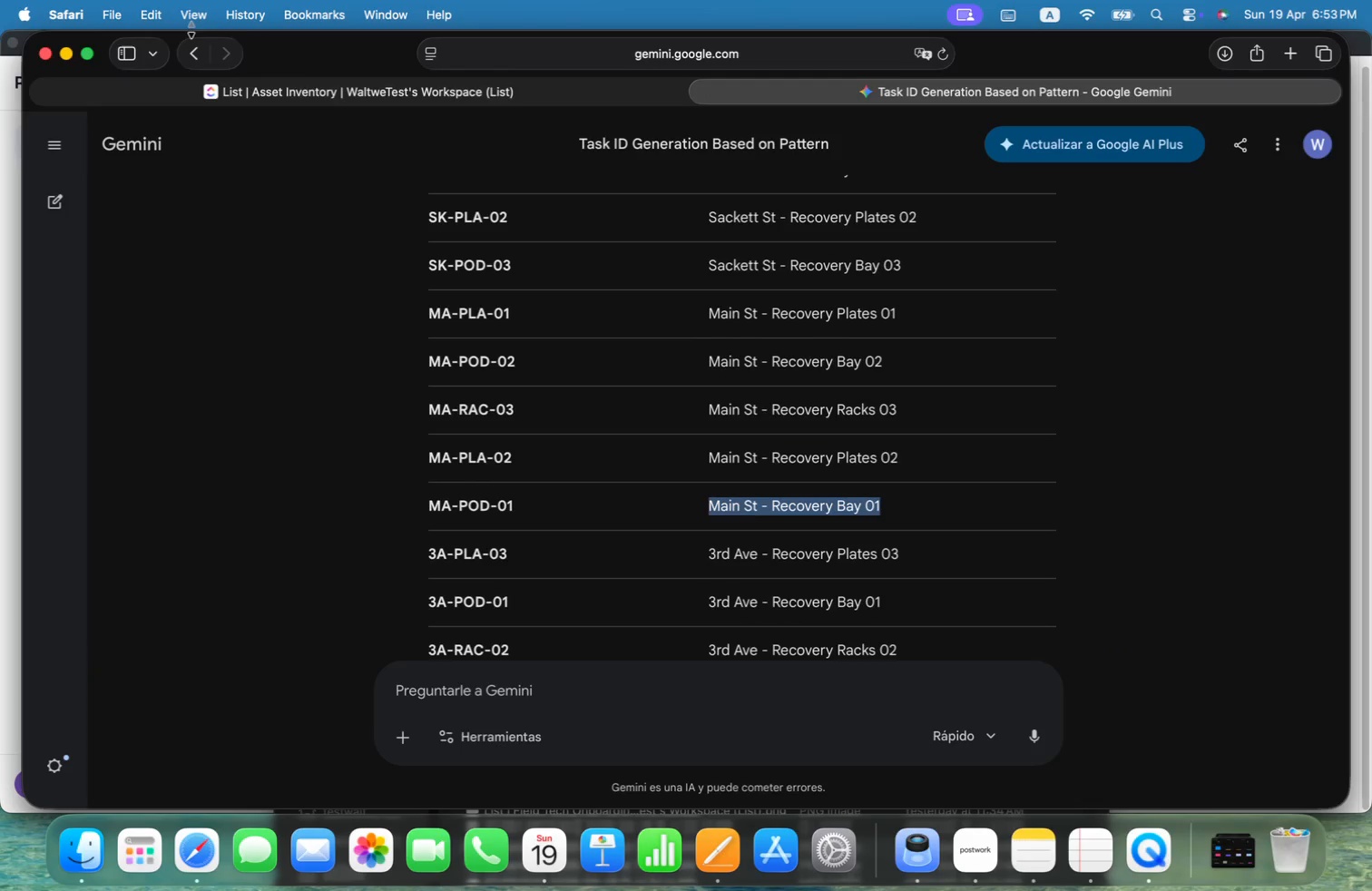 
key(Meta+CommandLeft)
 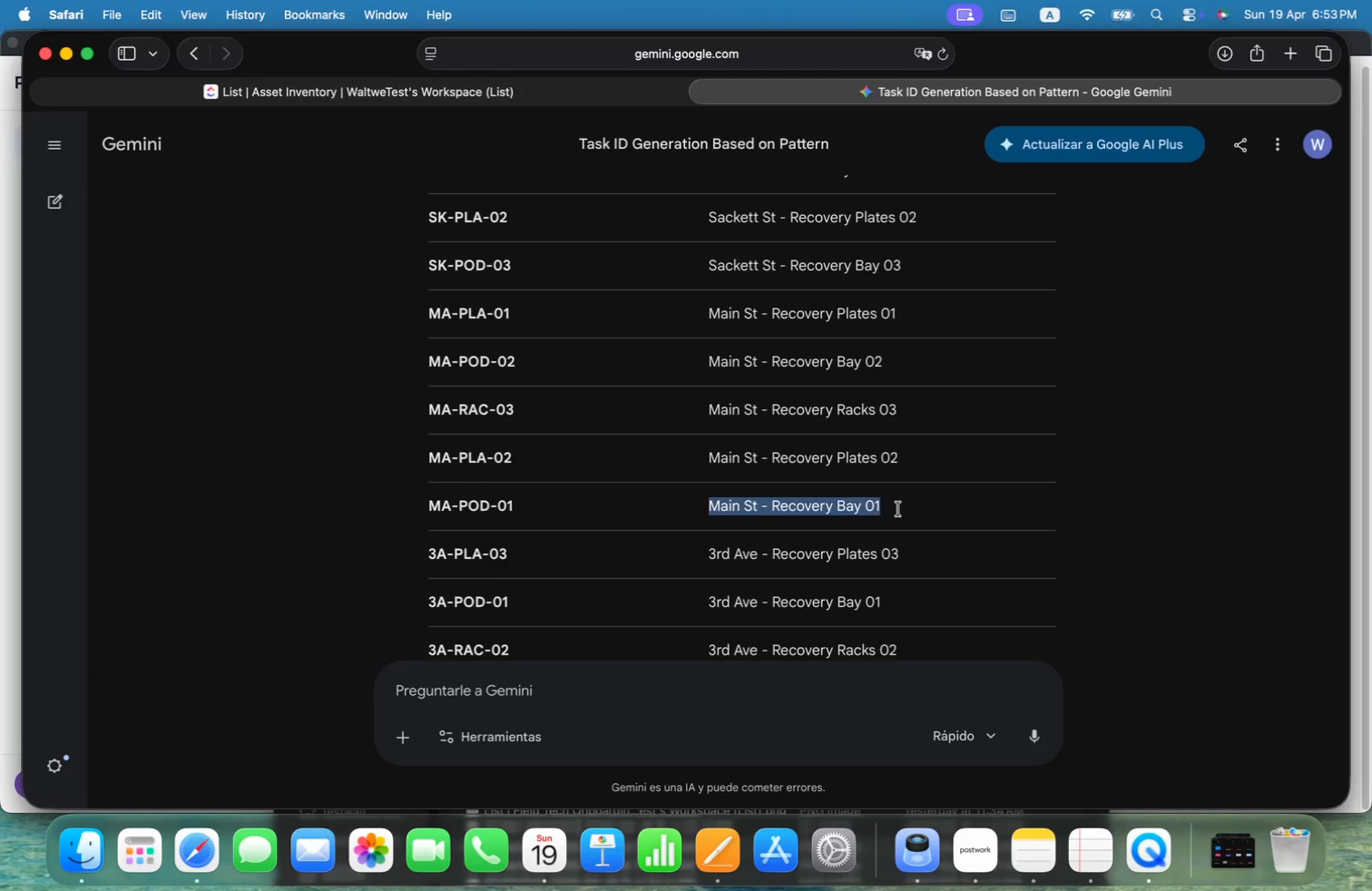 
key(Meta+C)
 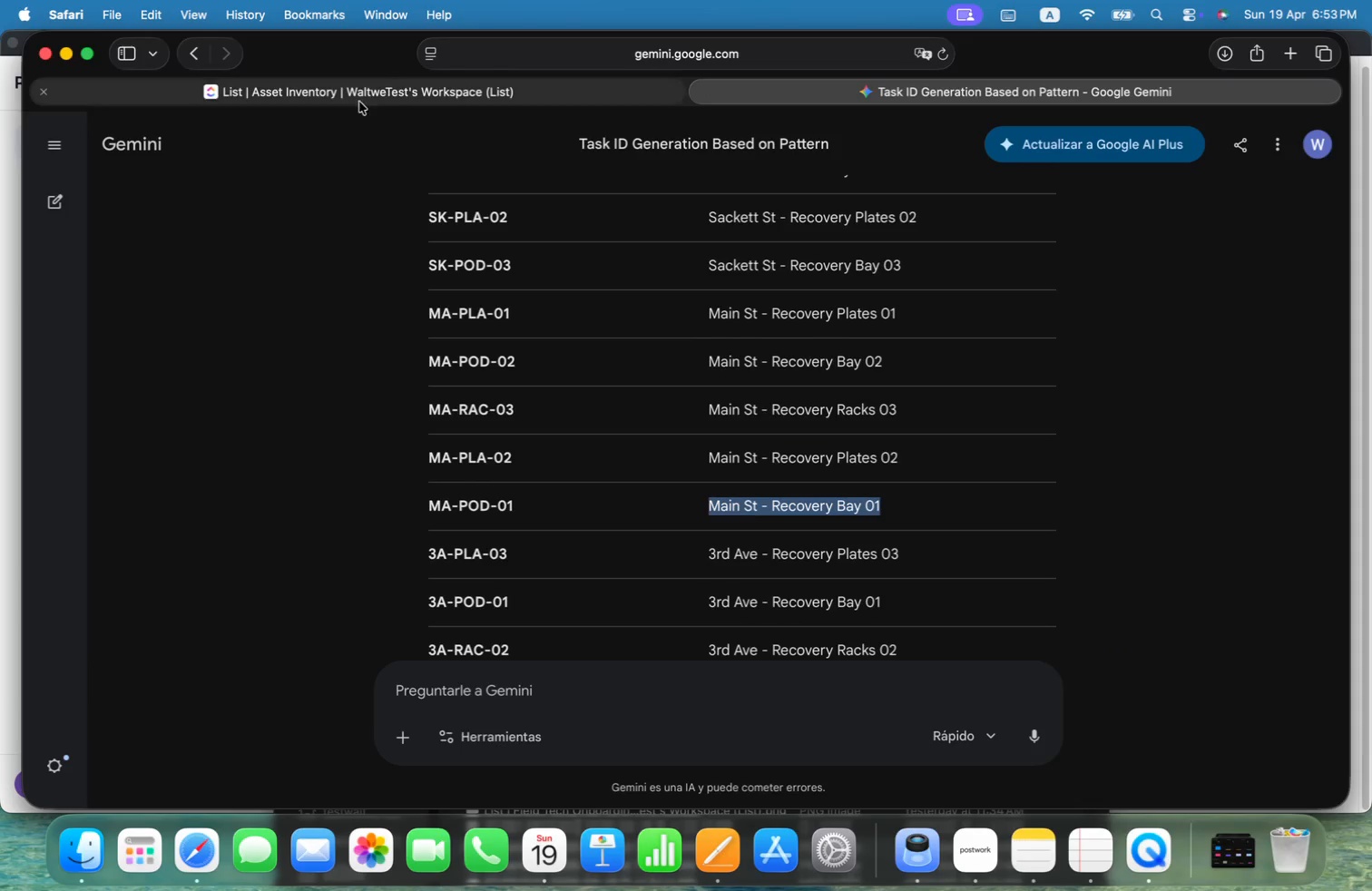 
left_click([358, 94])
 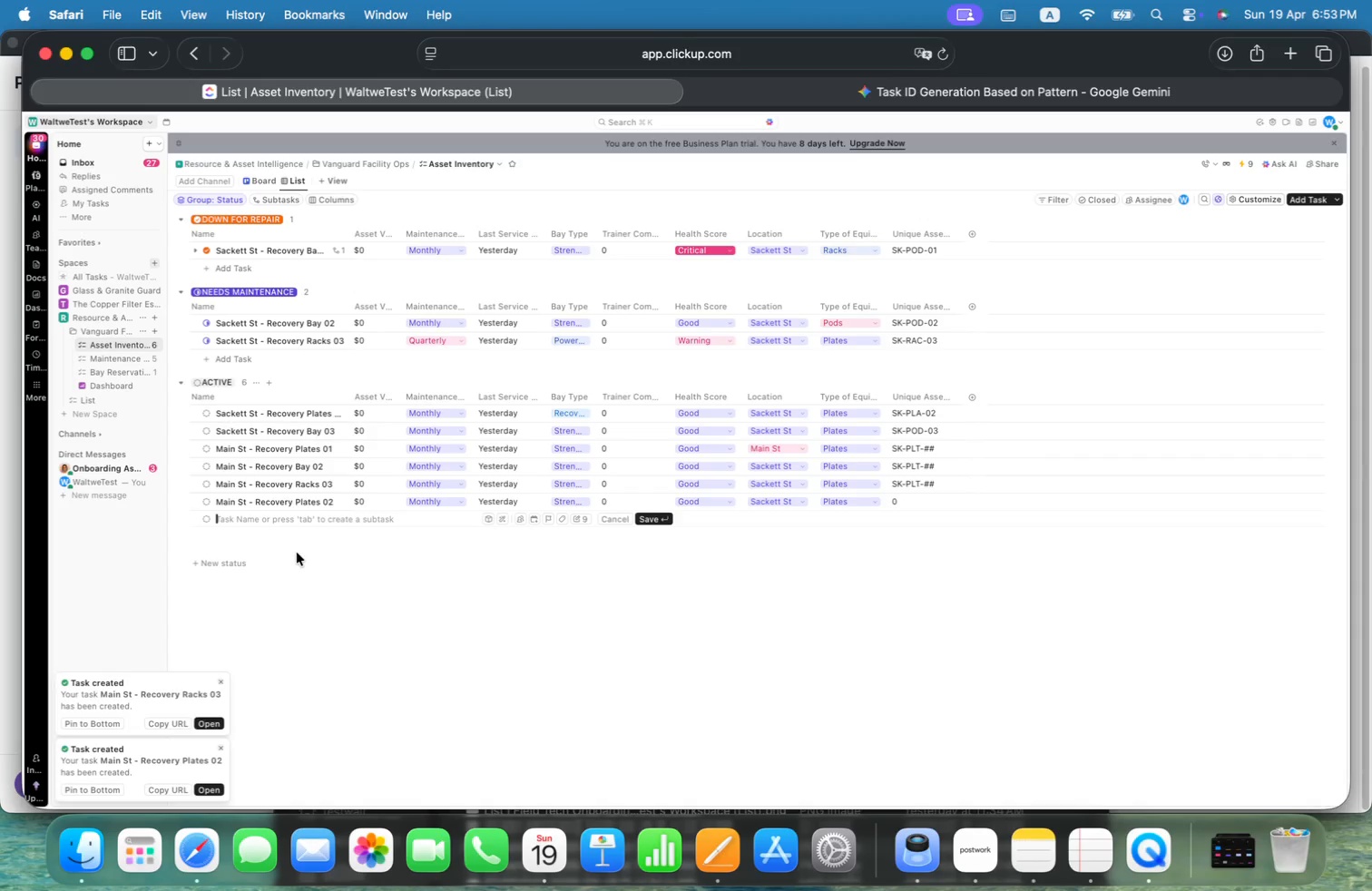 
key(Meta+CommandLeft)
 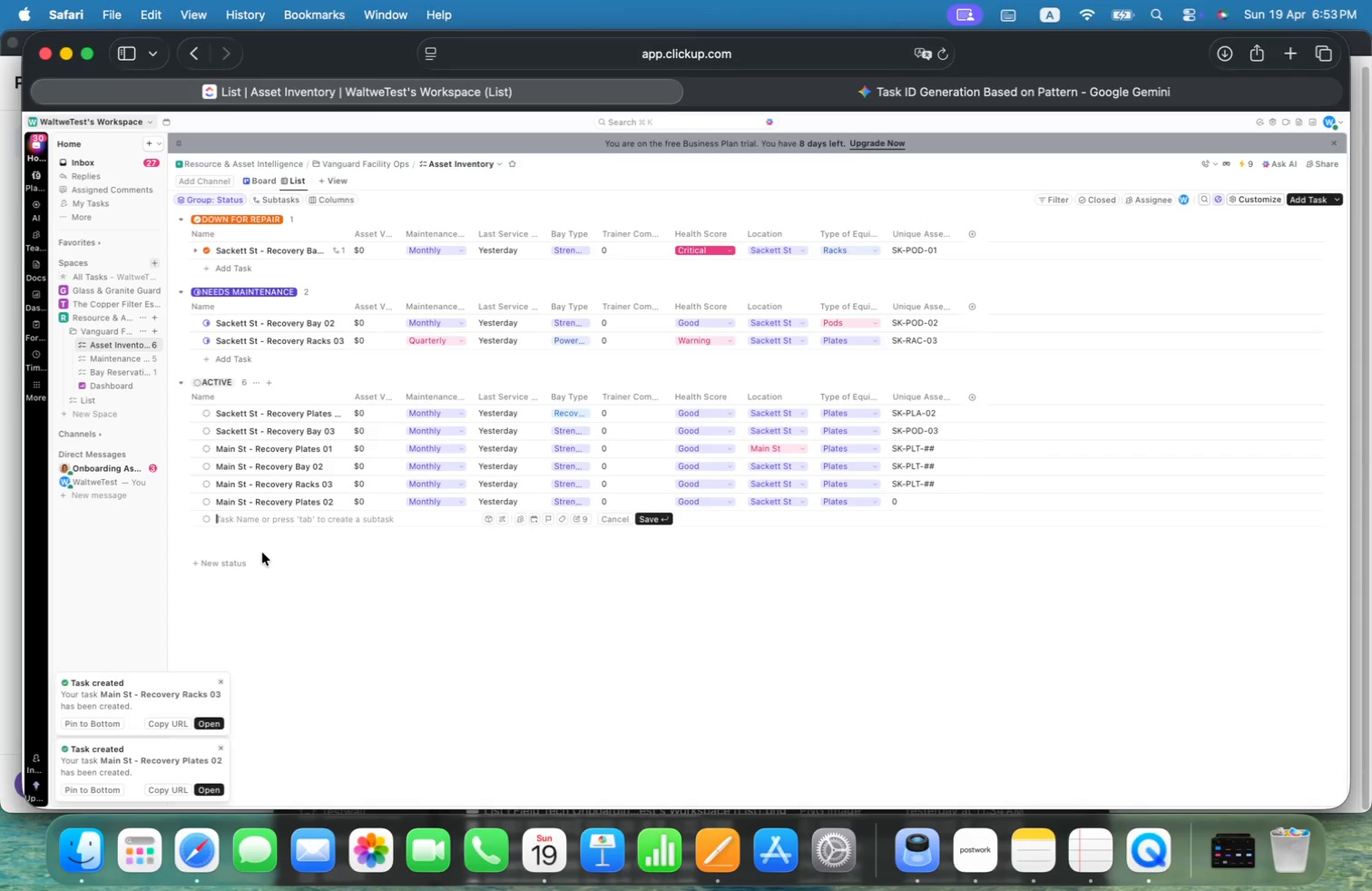 
key(Meta+V)
 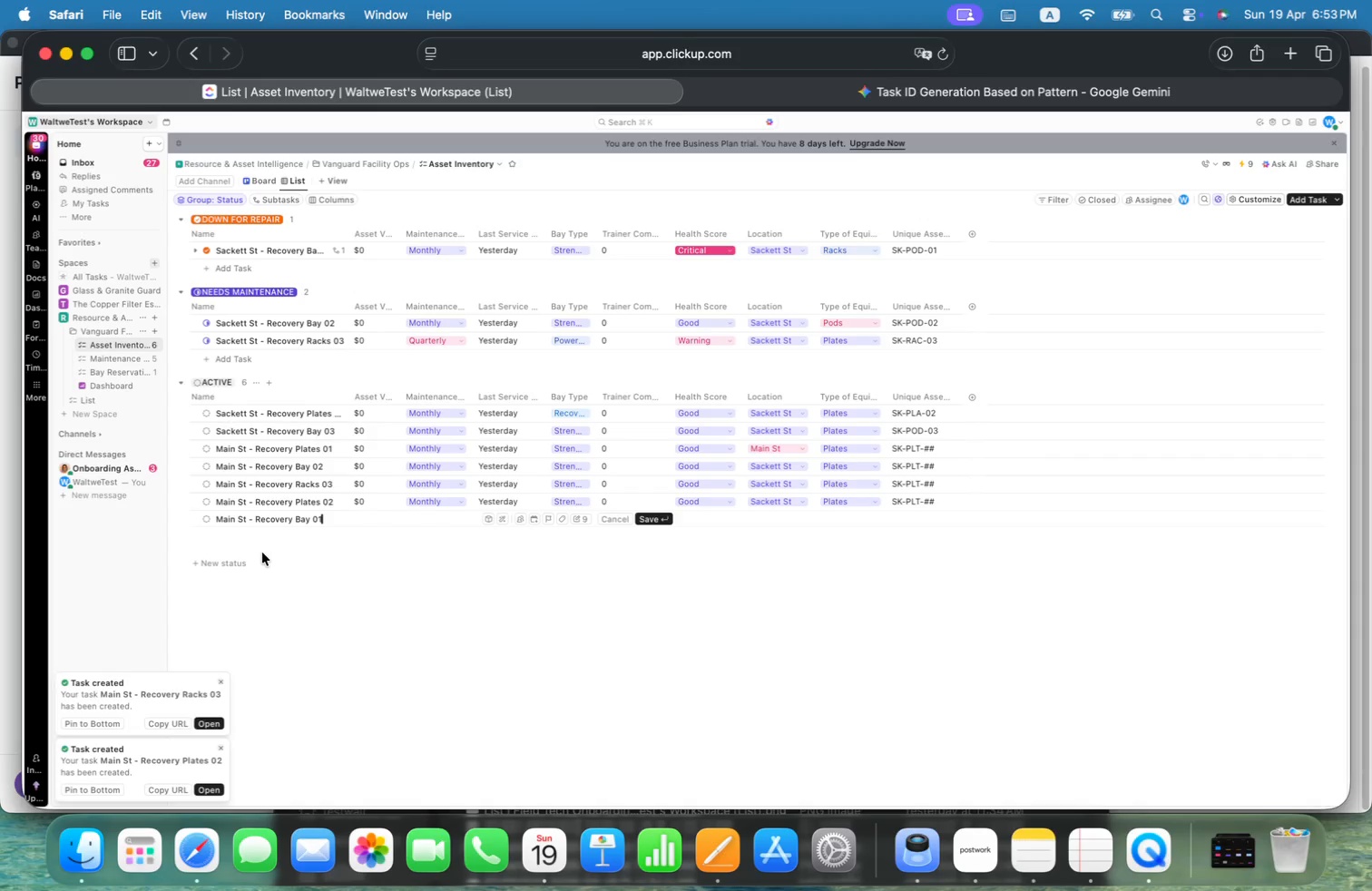 
key(Enter)
 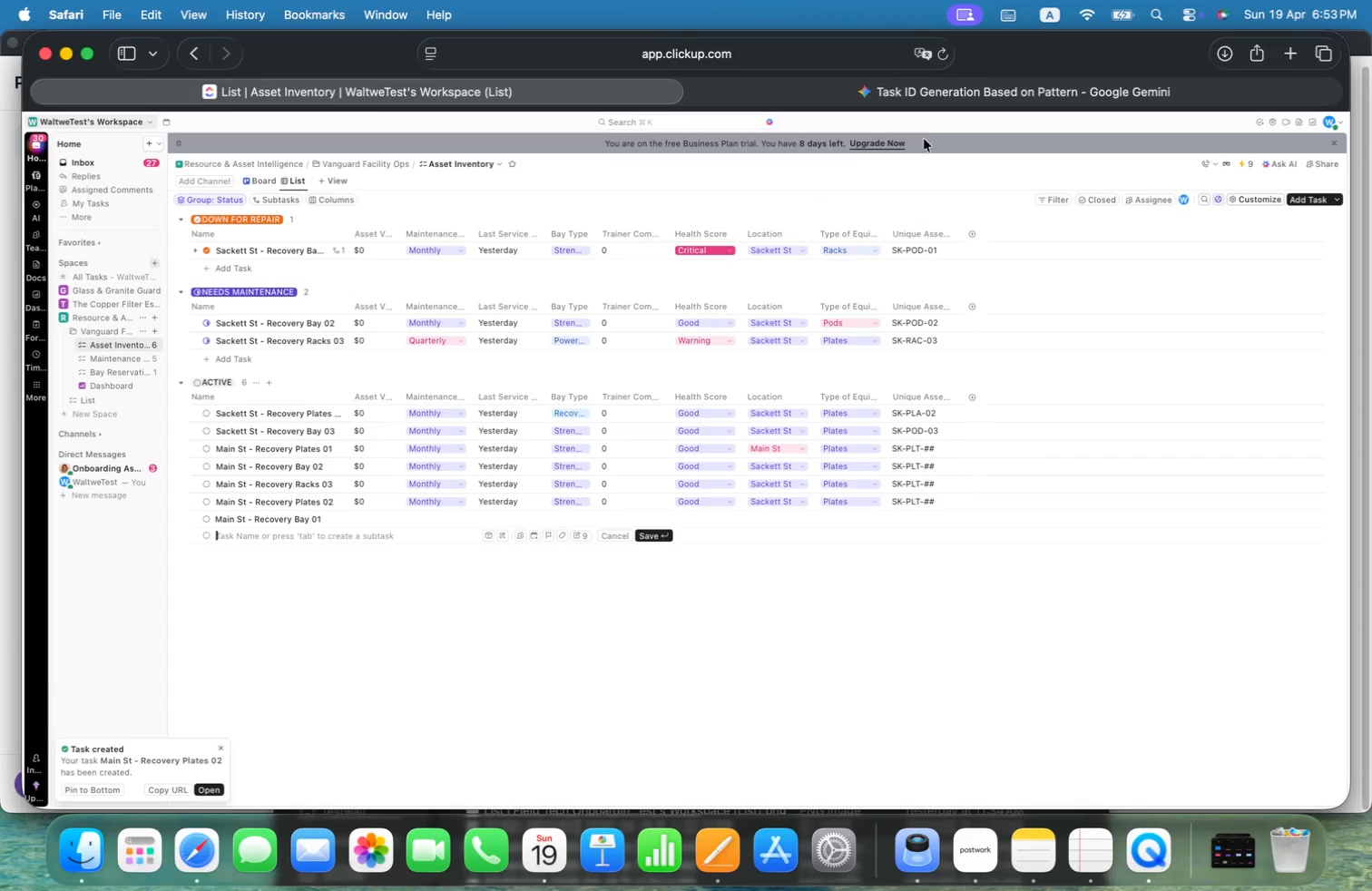 
left_click([927, 94])
 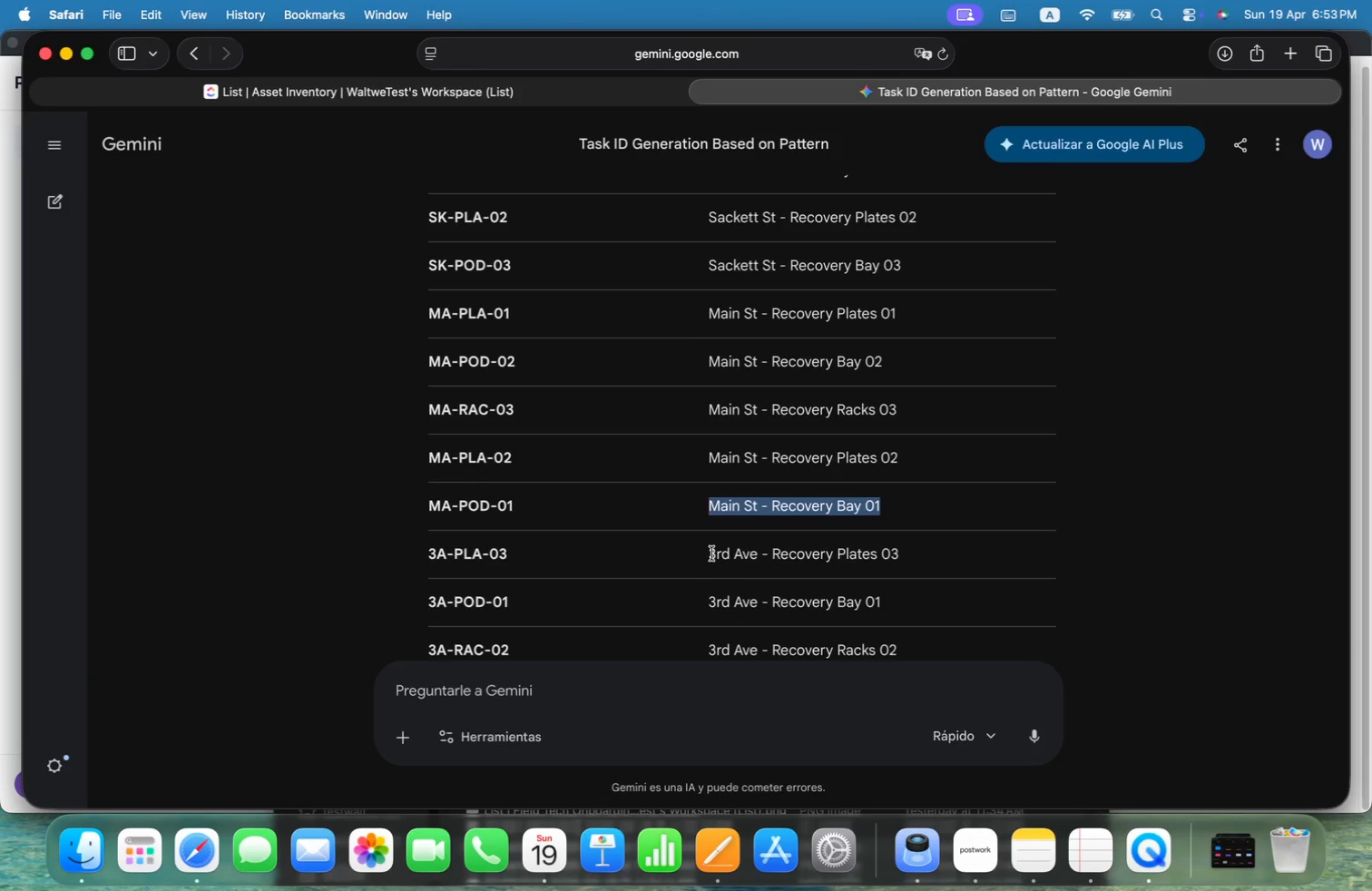 
left_click_drag(start_coordinate=[710, 551], to_coordinate=[960, 551])
 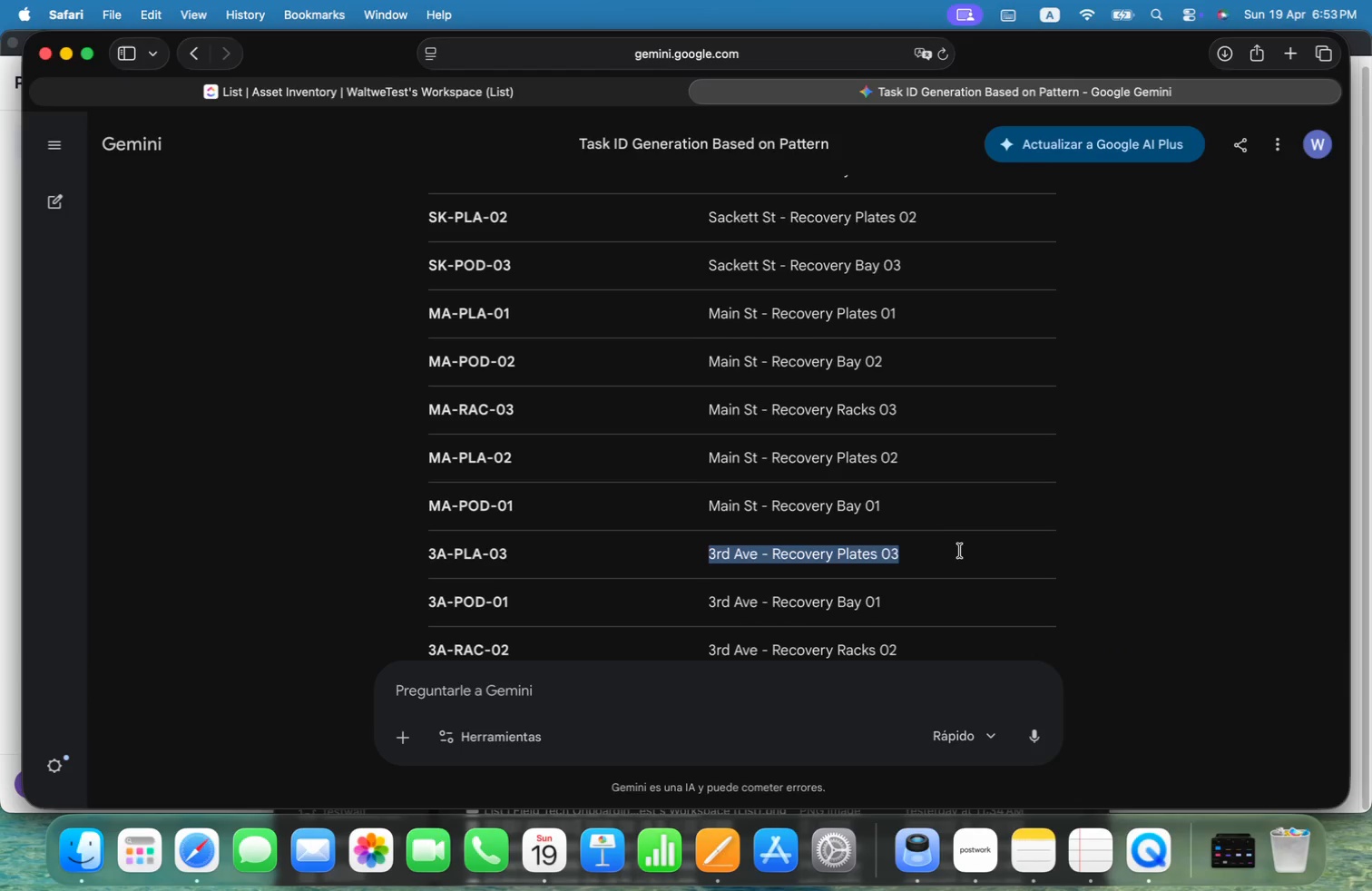 
key(Meta+CommandLeft)
 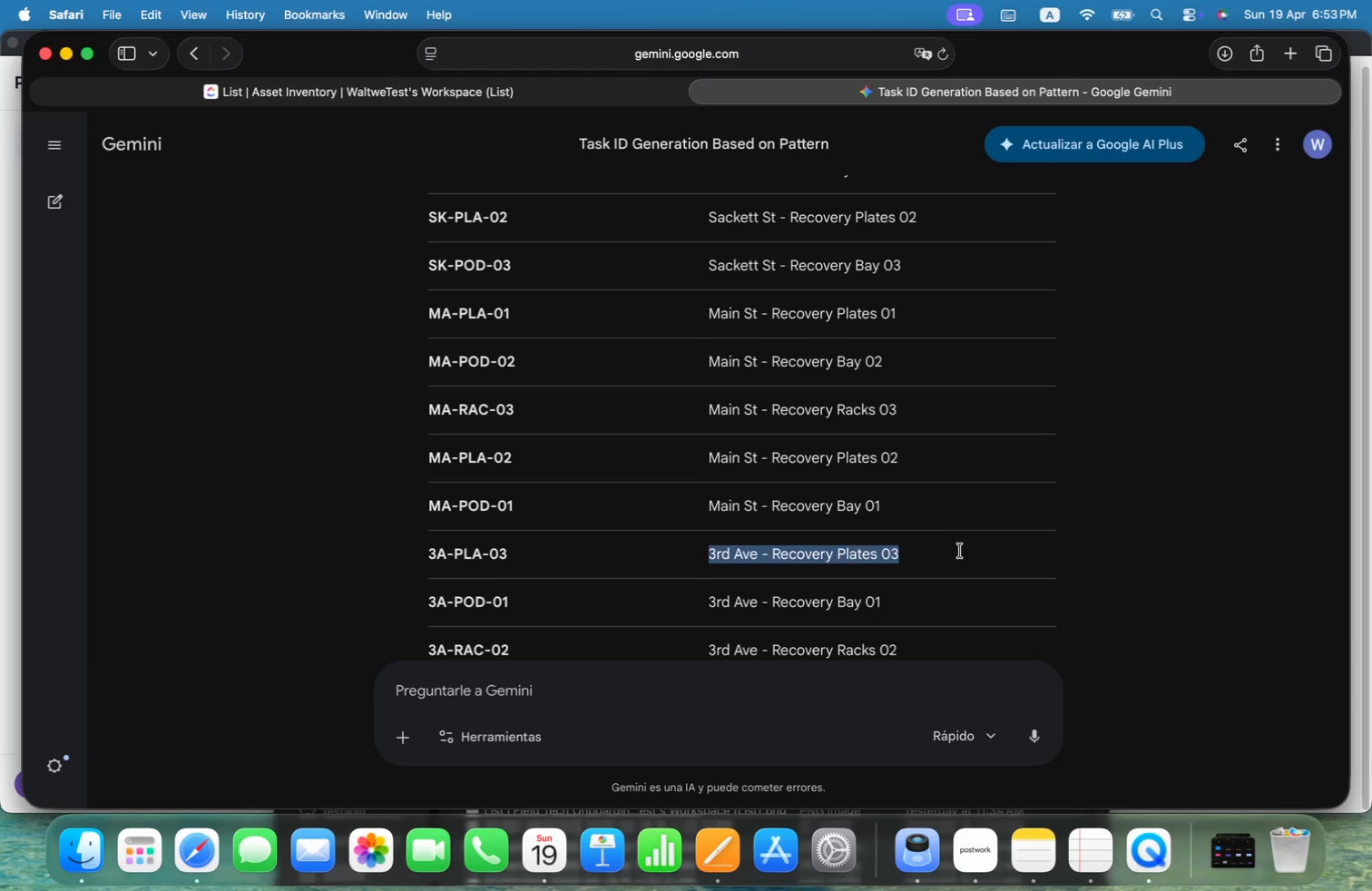 
key(Meta+C)
 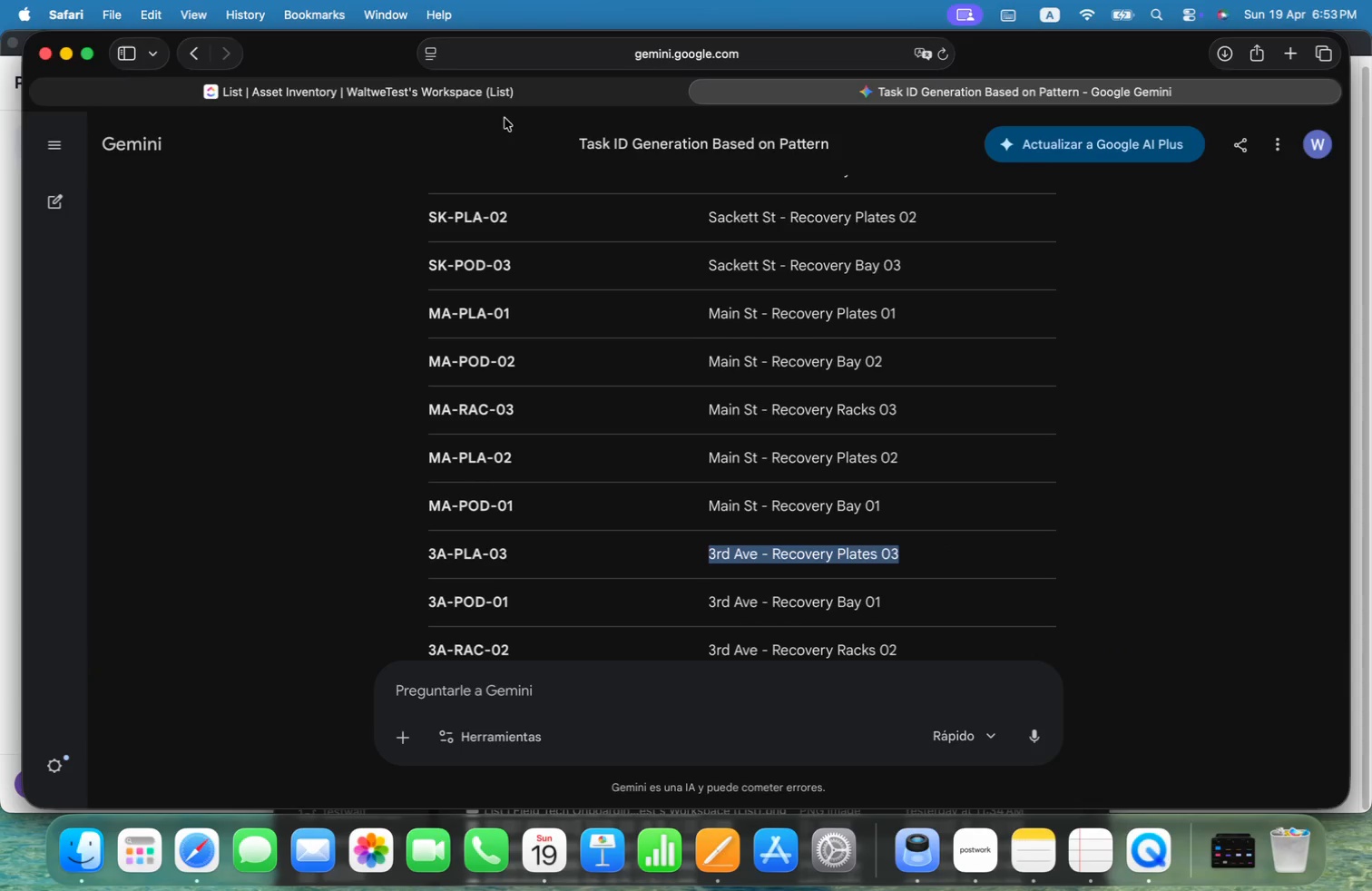 
left_click([509, 100])
 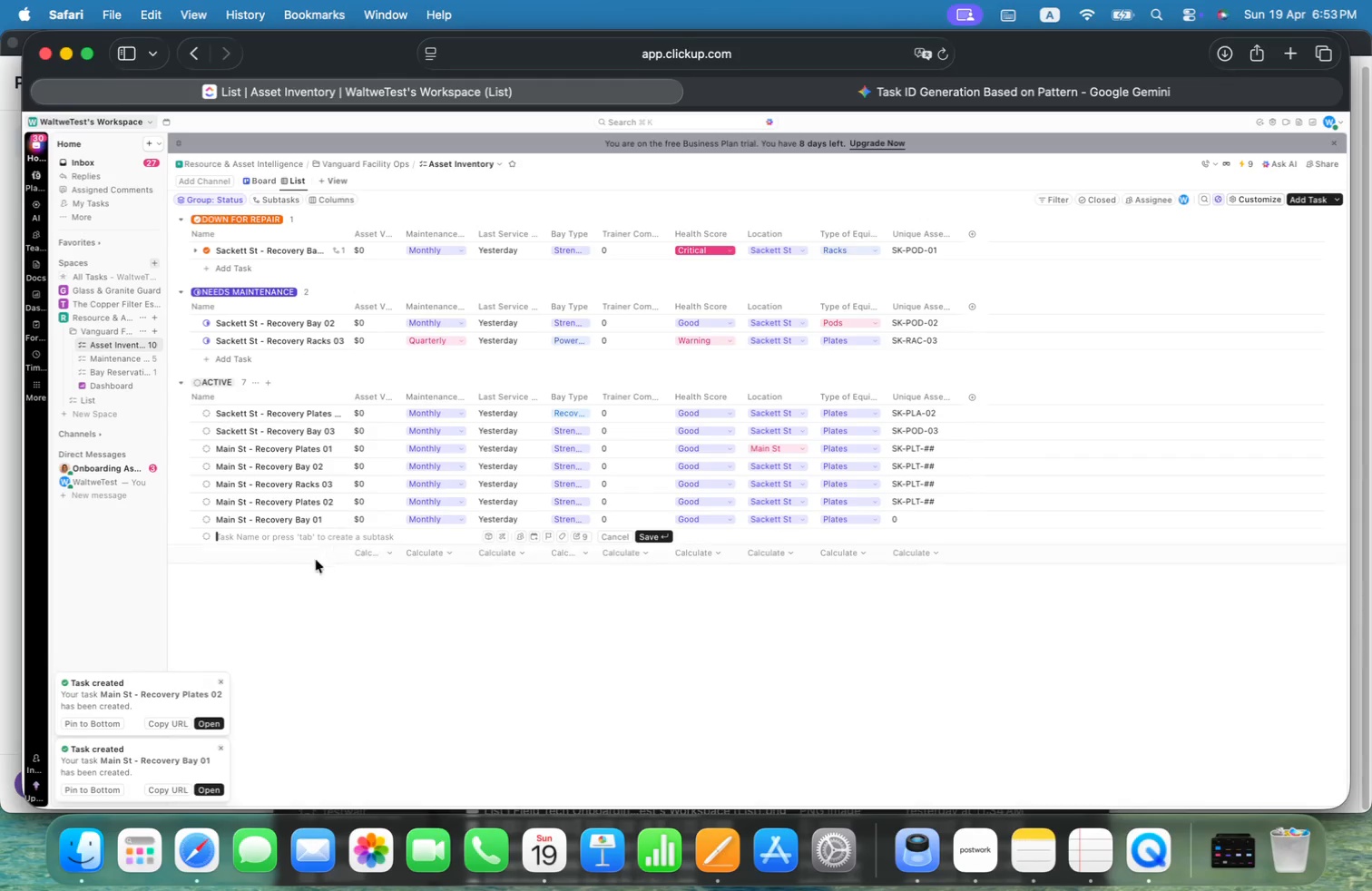 
key(Meta+CommandLeft)
 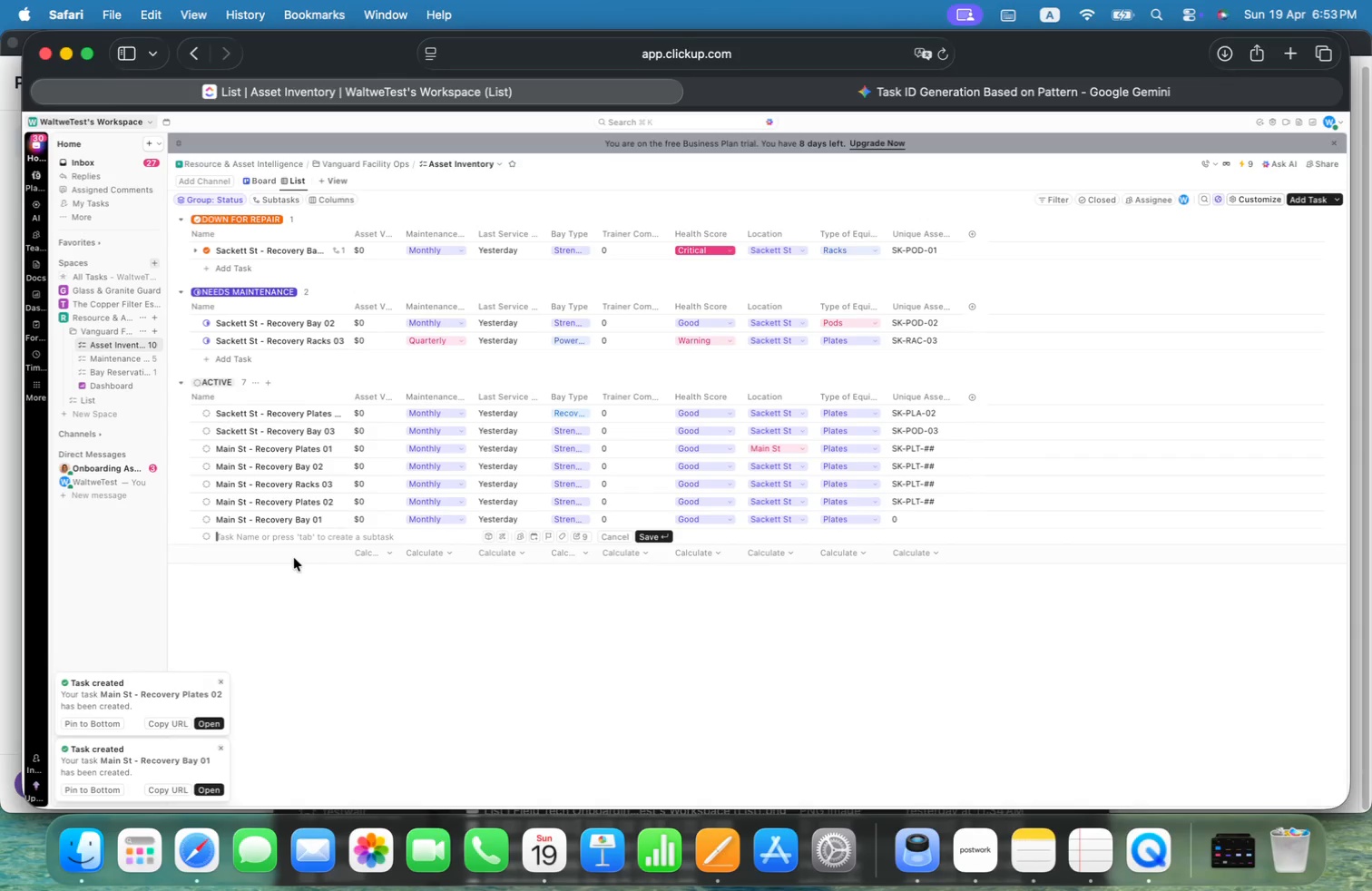 
key(Meta+V)
 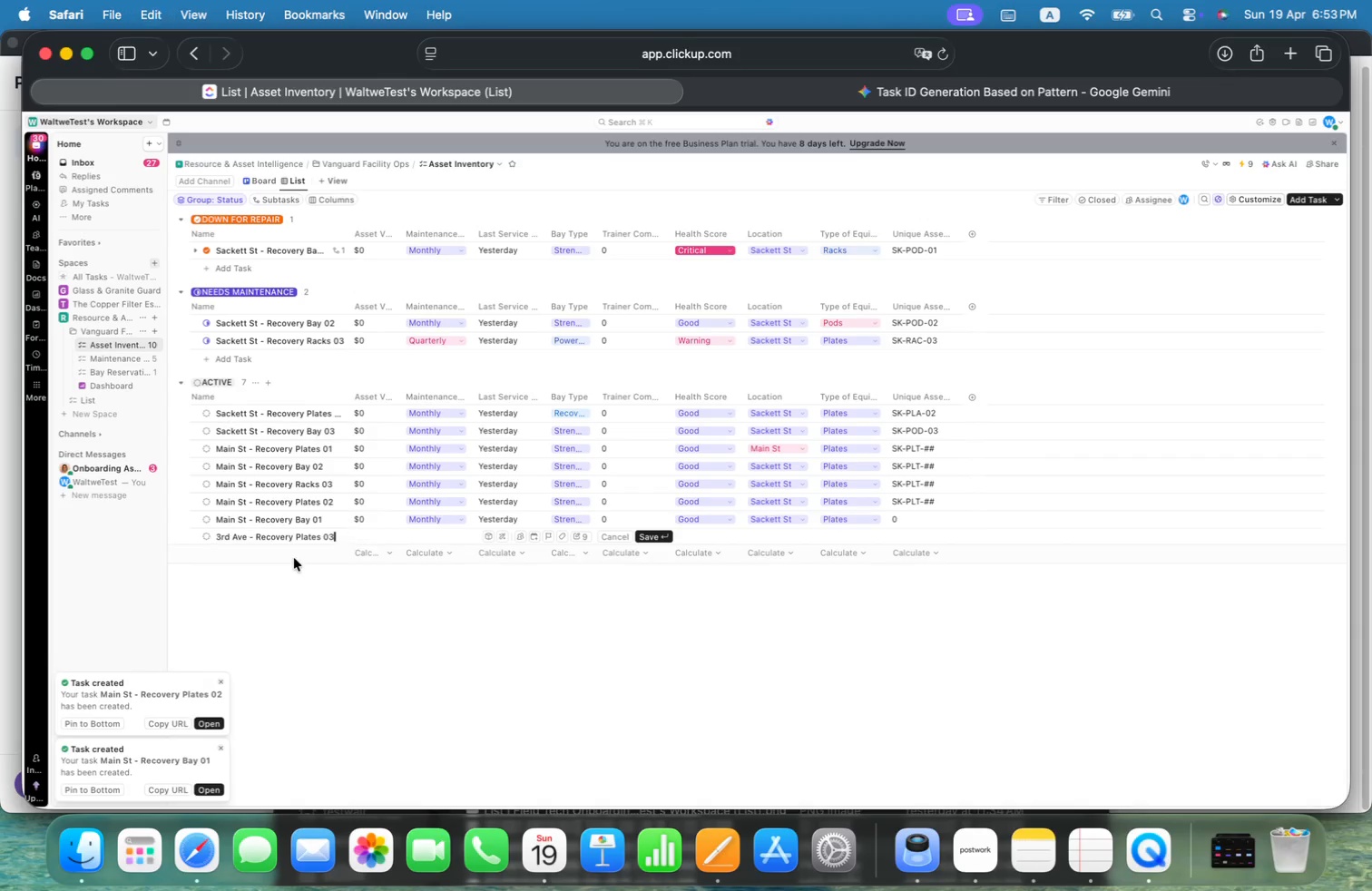 
key(Enter)
 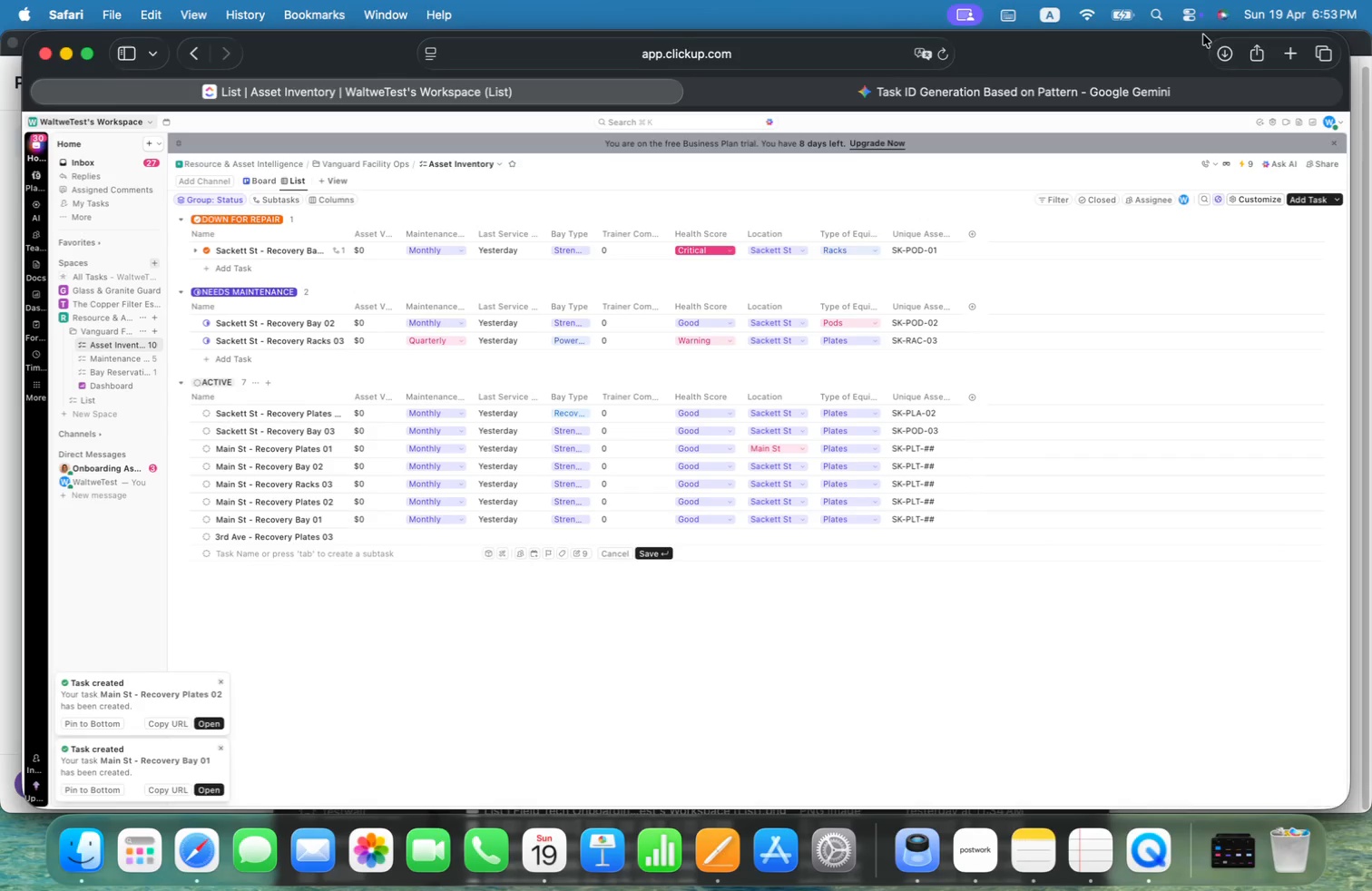 
left_click([1085, 95])
 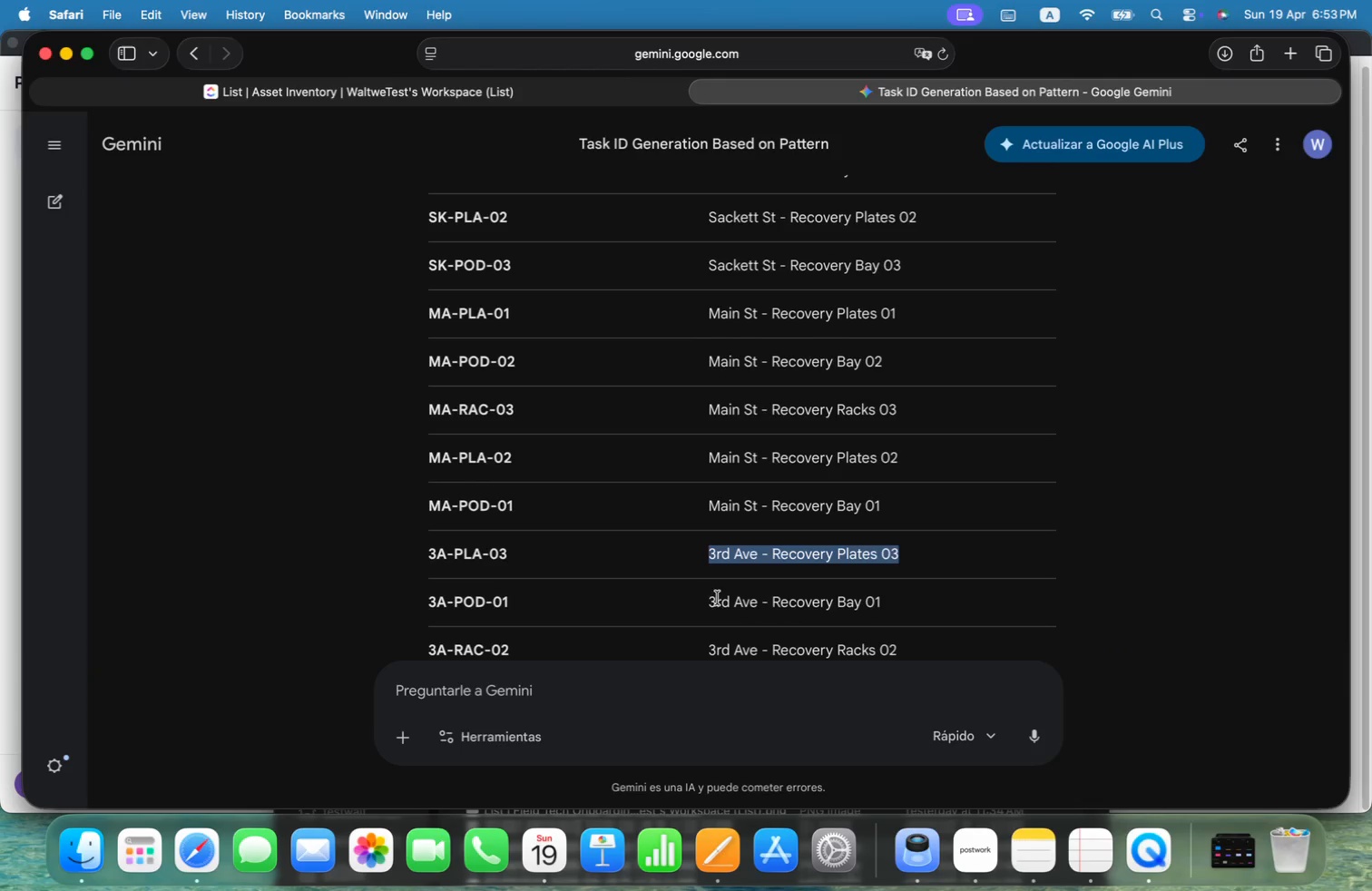 
left_click_drag(start_coordinate=[710, 600], to_coordinate=[968, 602])
 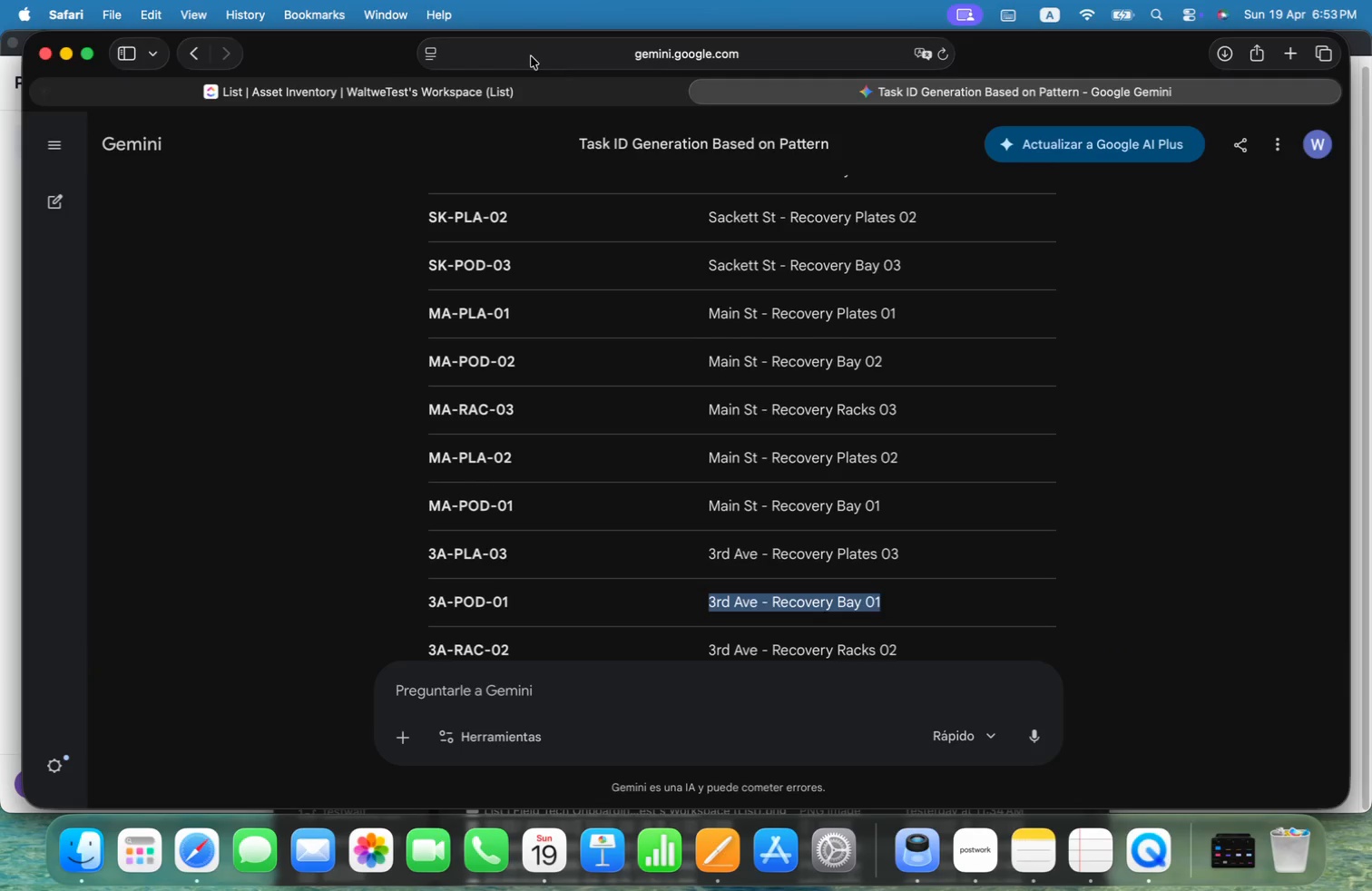 
key(Meta+CommandLeft)
 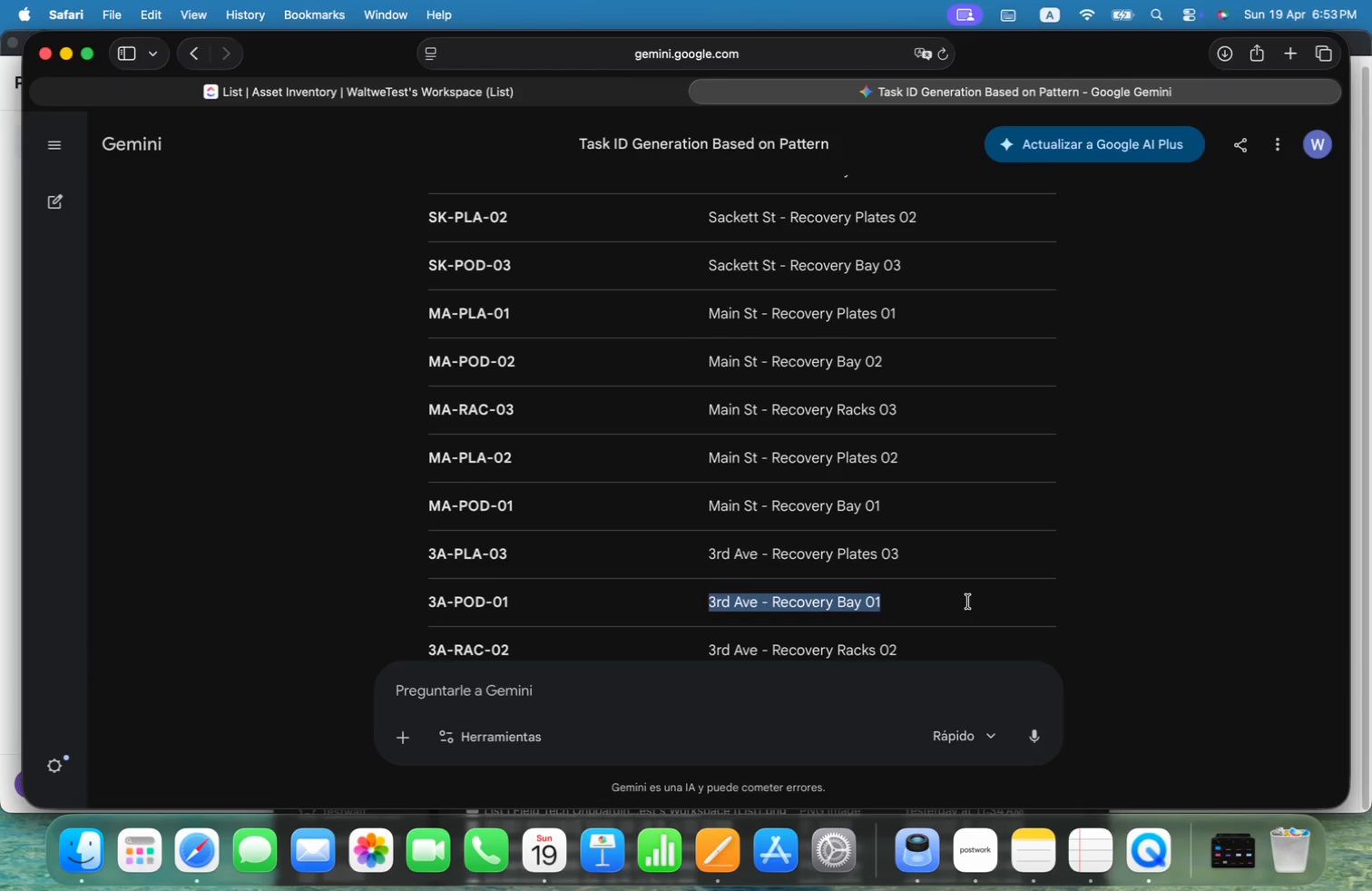 
key(Meta+C)
 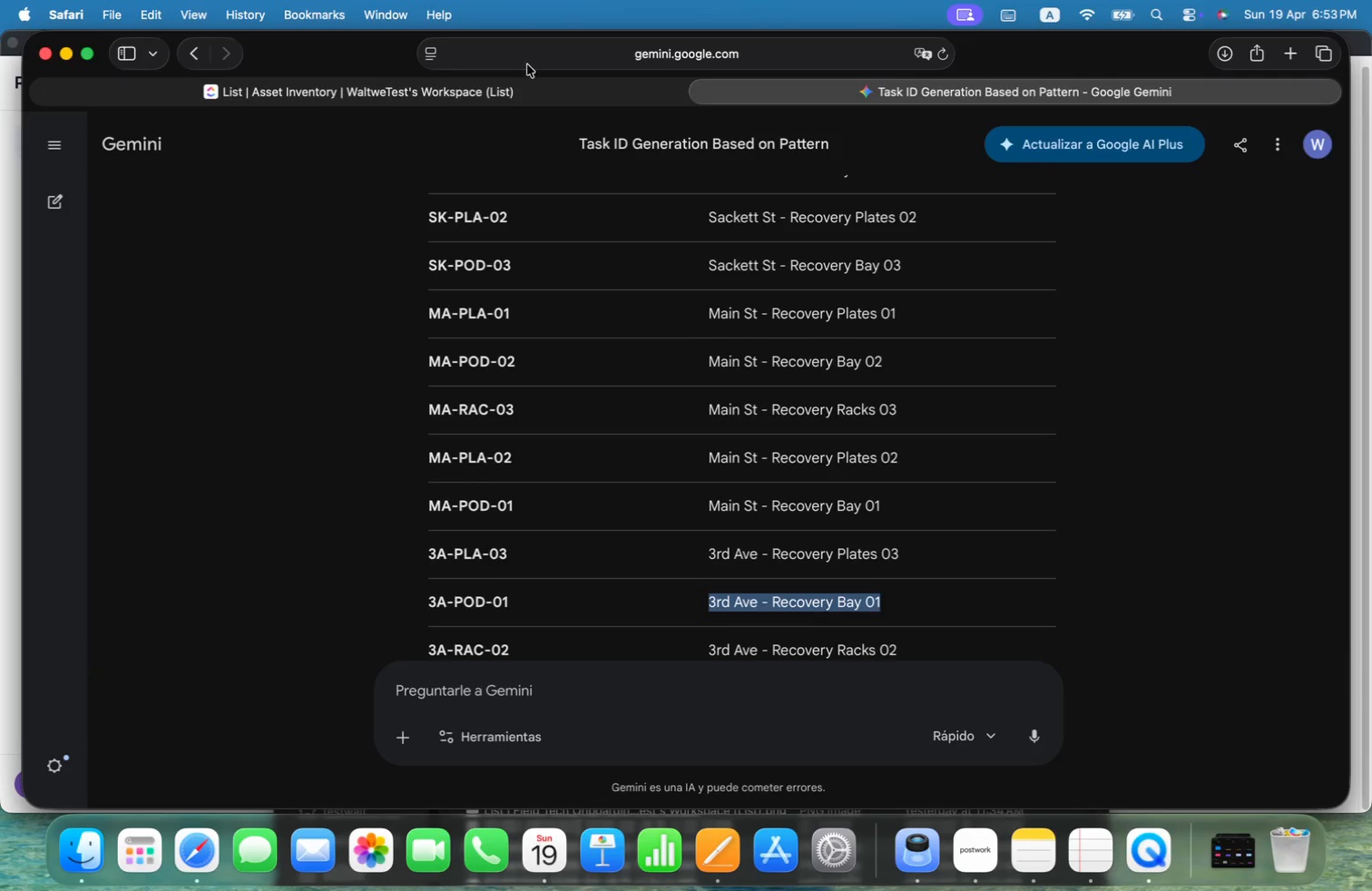 
left_click([501, 86])
 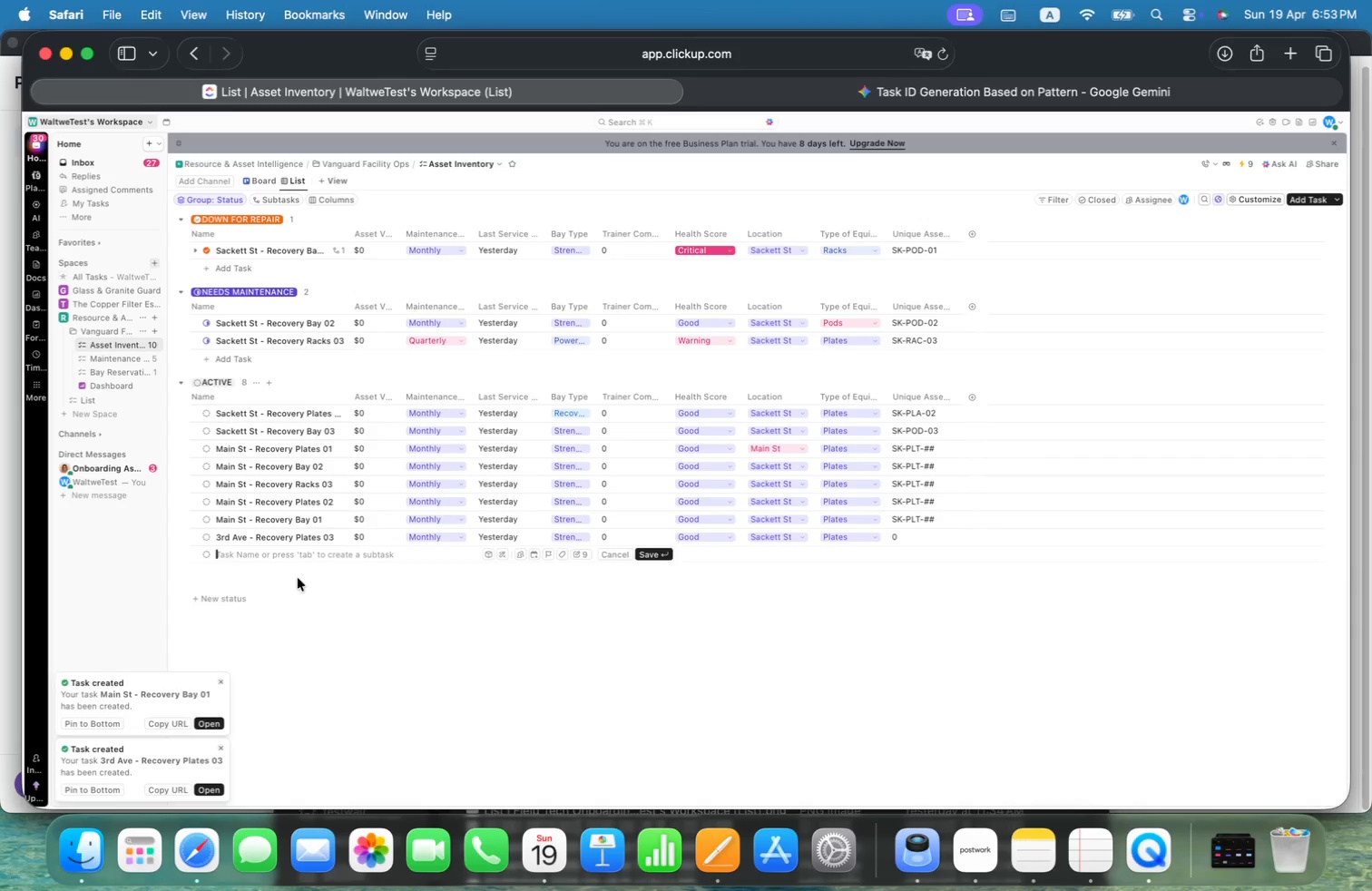 
key(Meta+CommandLeft)
 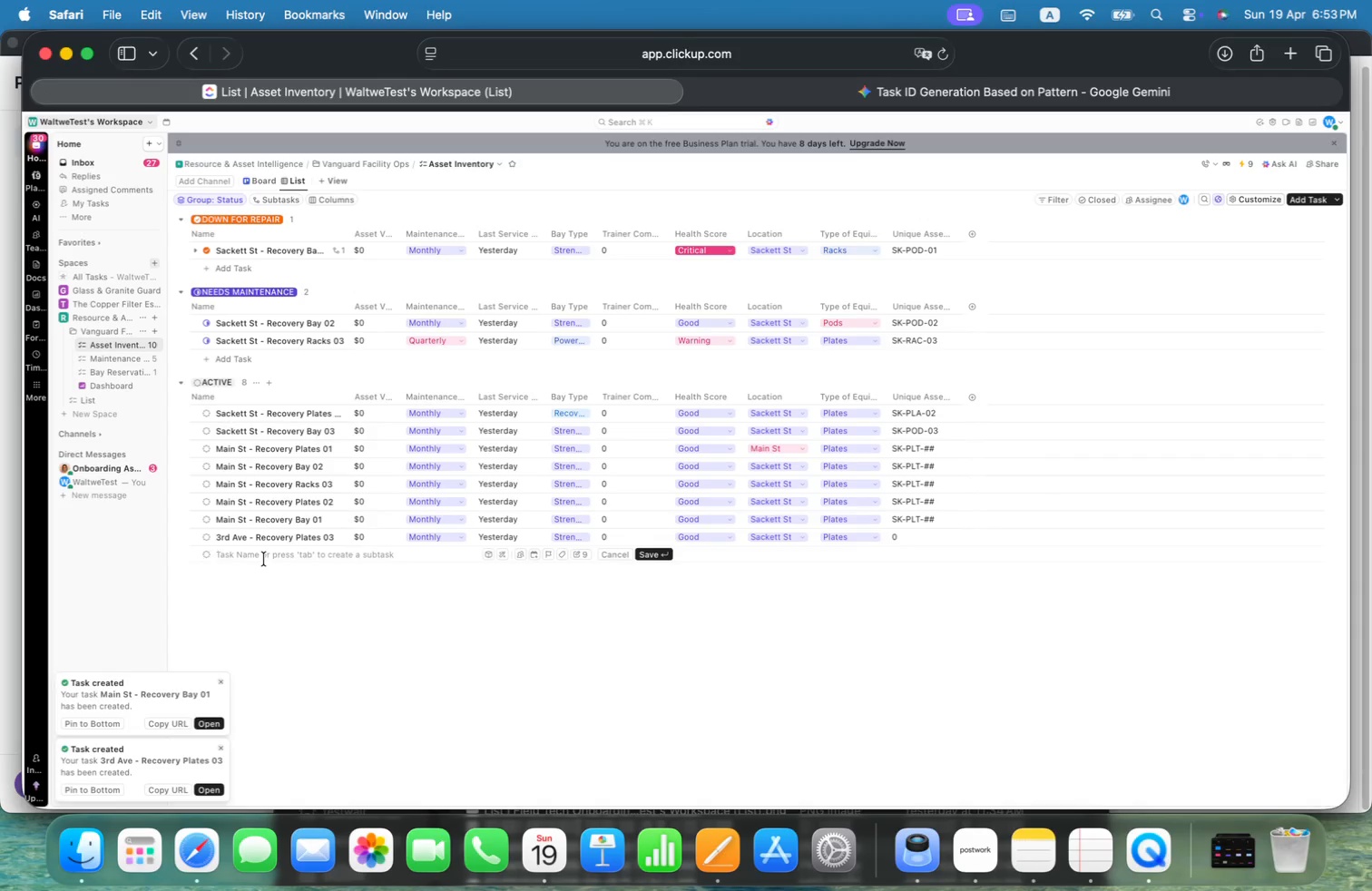 
key(Meta+V)
 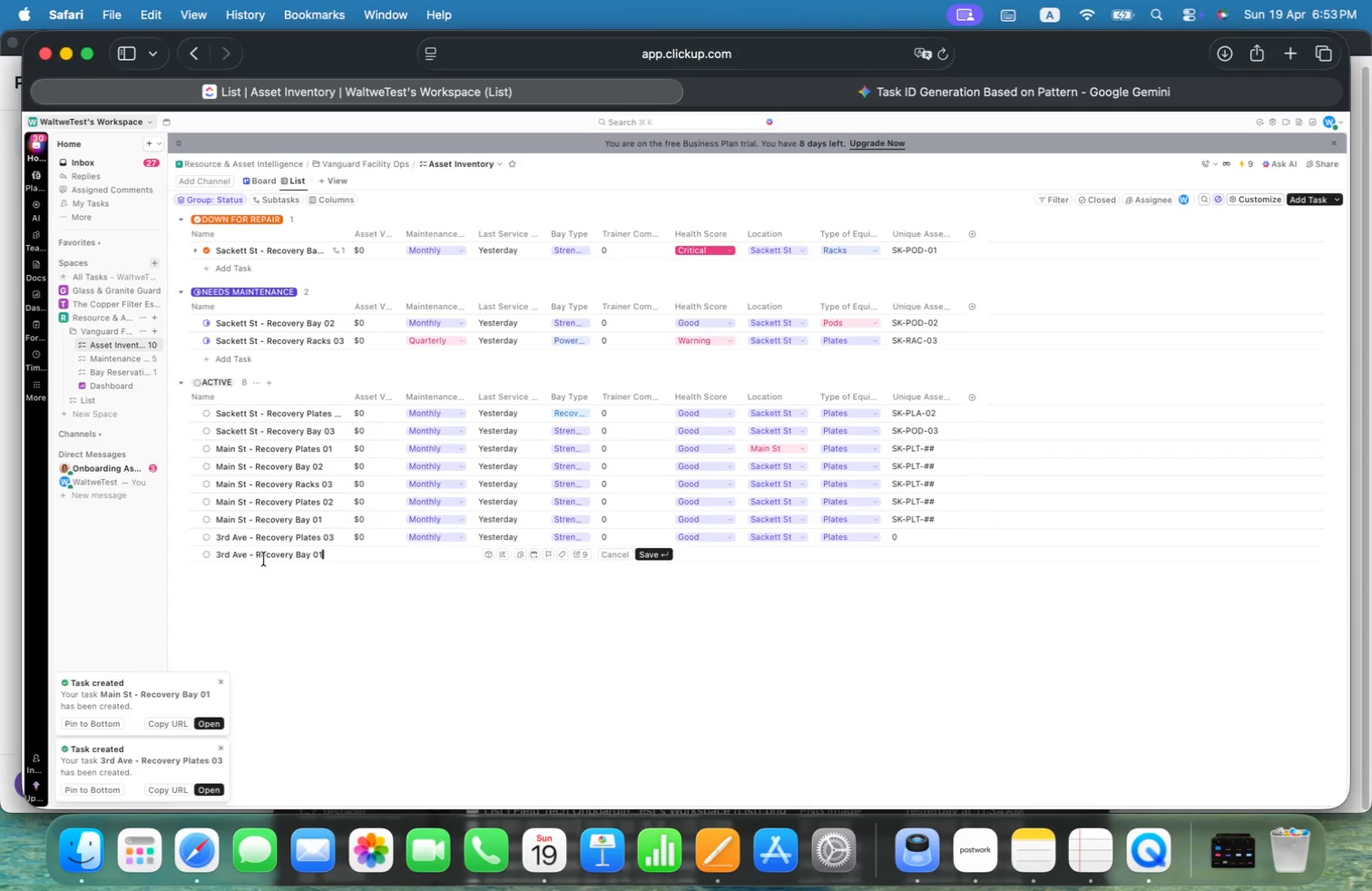 
key(Enter)
 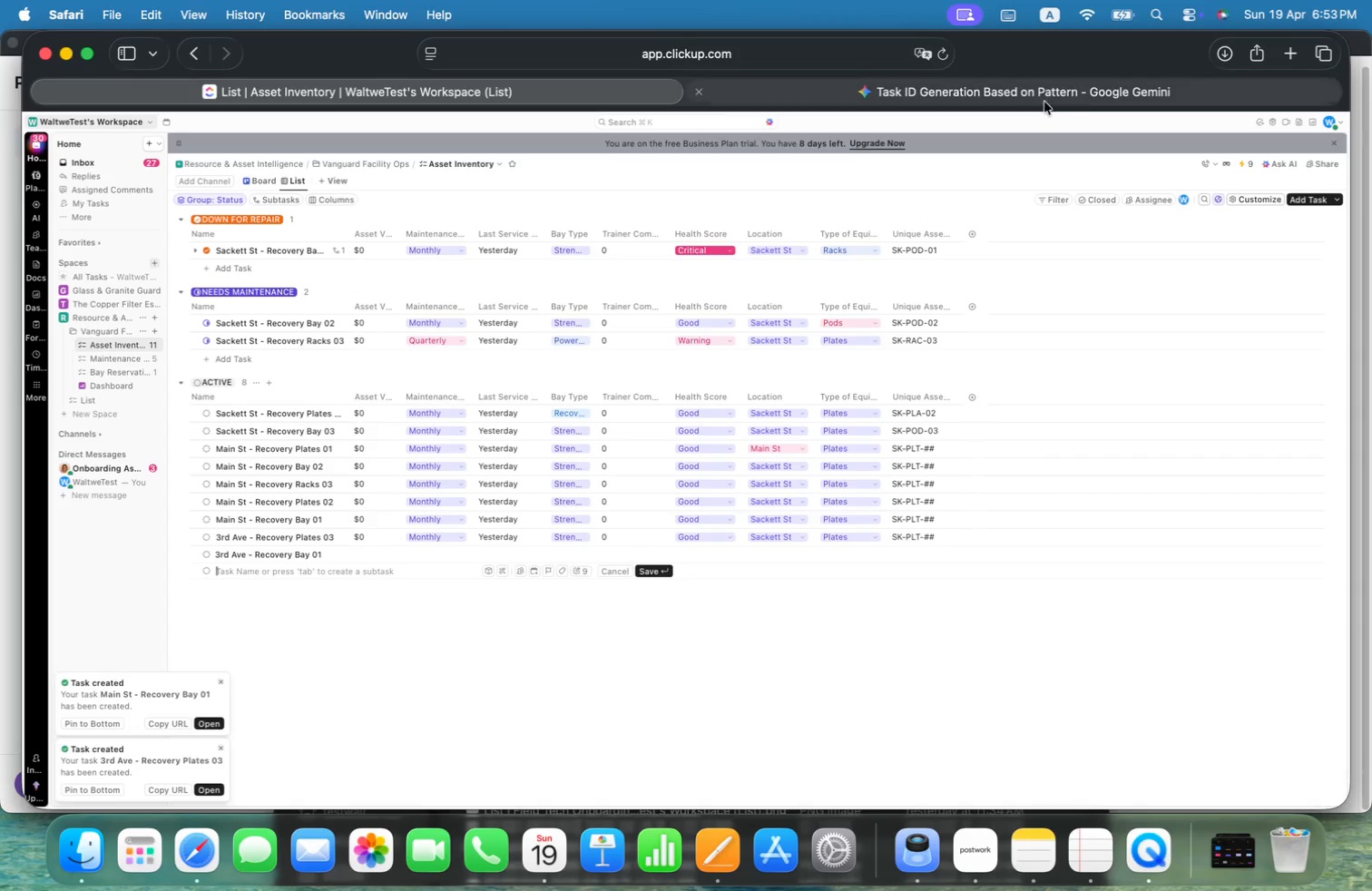 
left_click([1042, 98])
 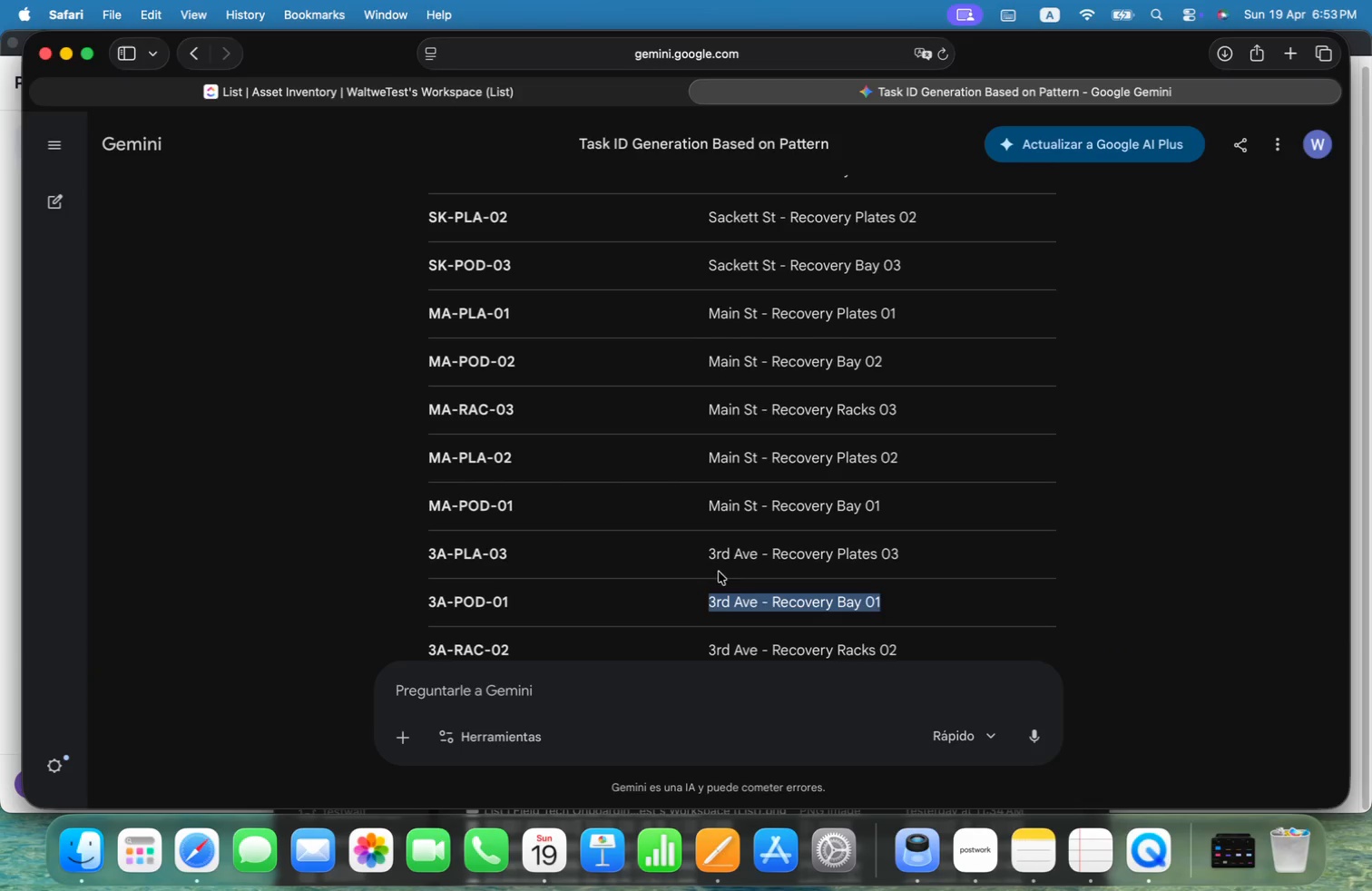 
scroll: coordinate [785, 505], scroll_direction: down, amount: 7.0
 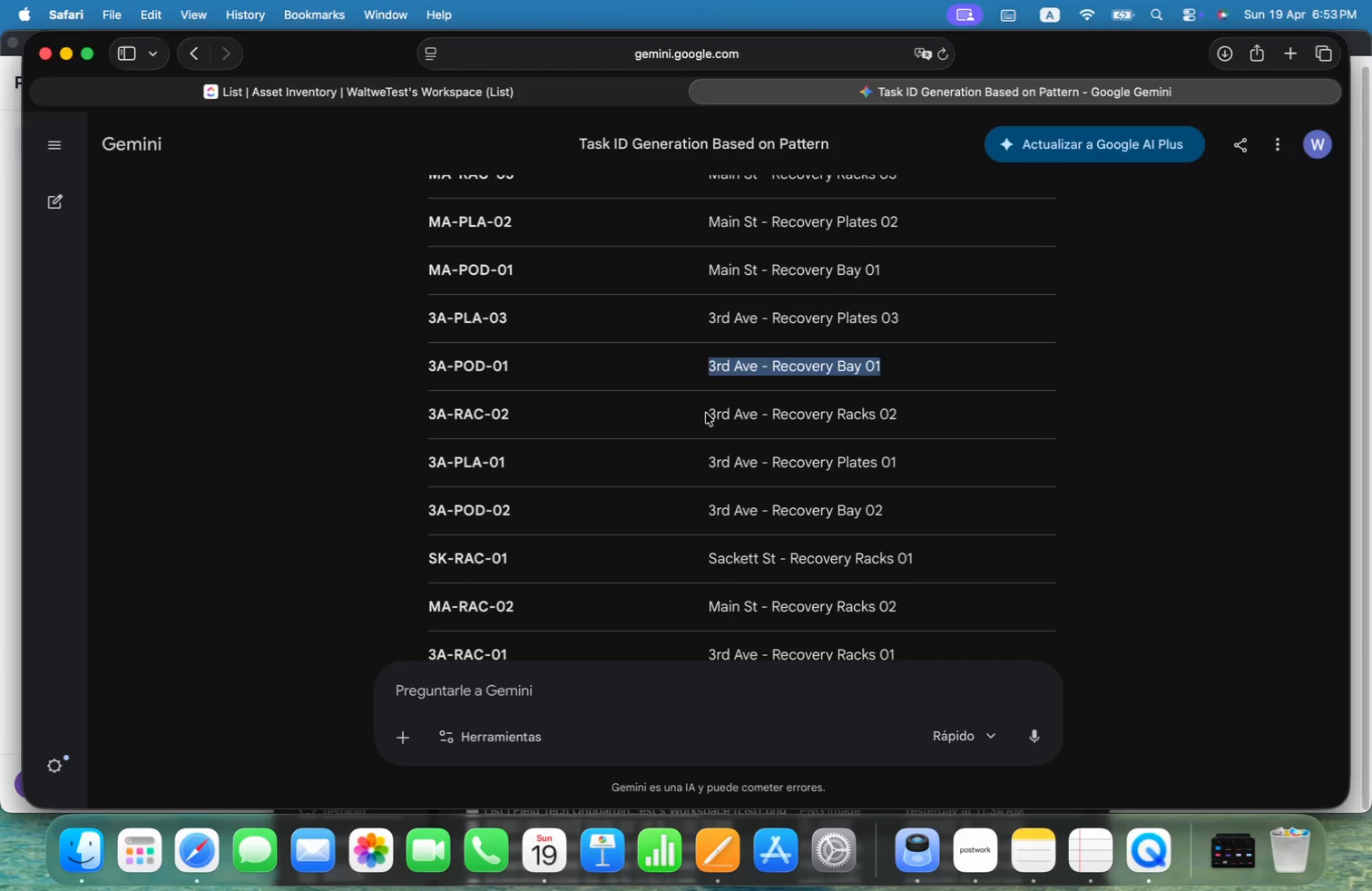 
left_click_drag(start_coordinate=[711, 413], to_coordinate=[916, 414])
 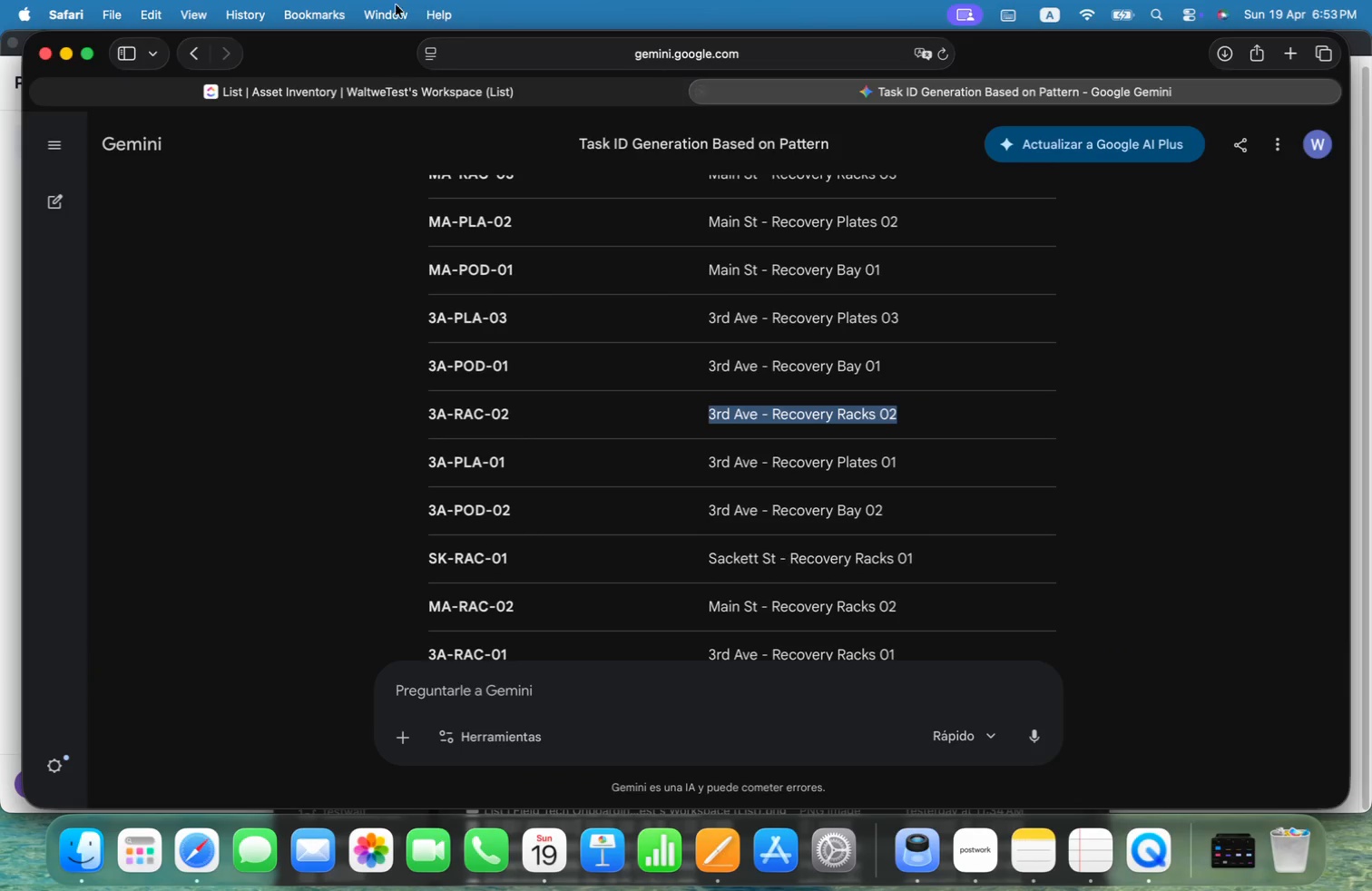 
key(Meta+CommandLeft)
 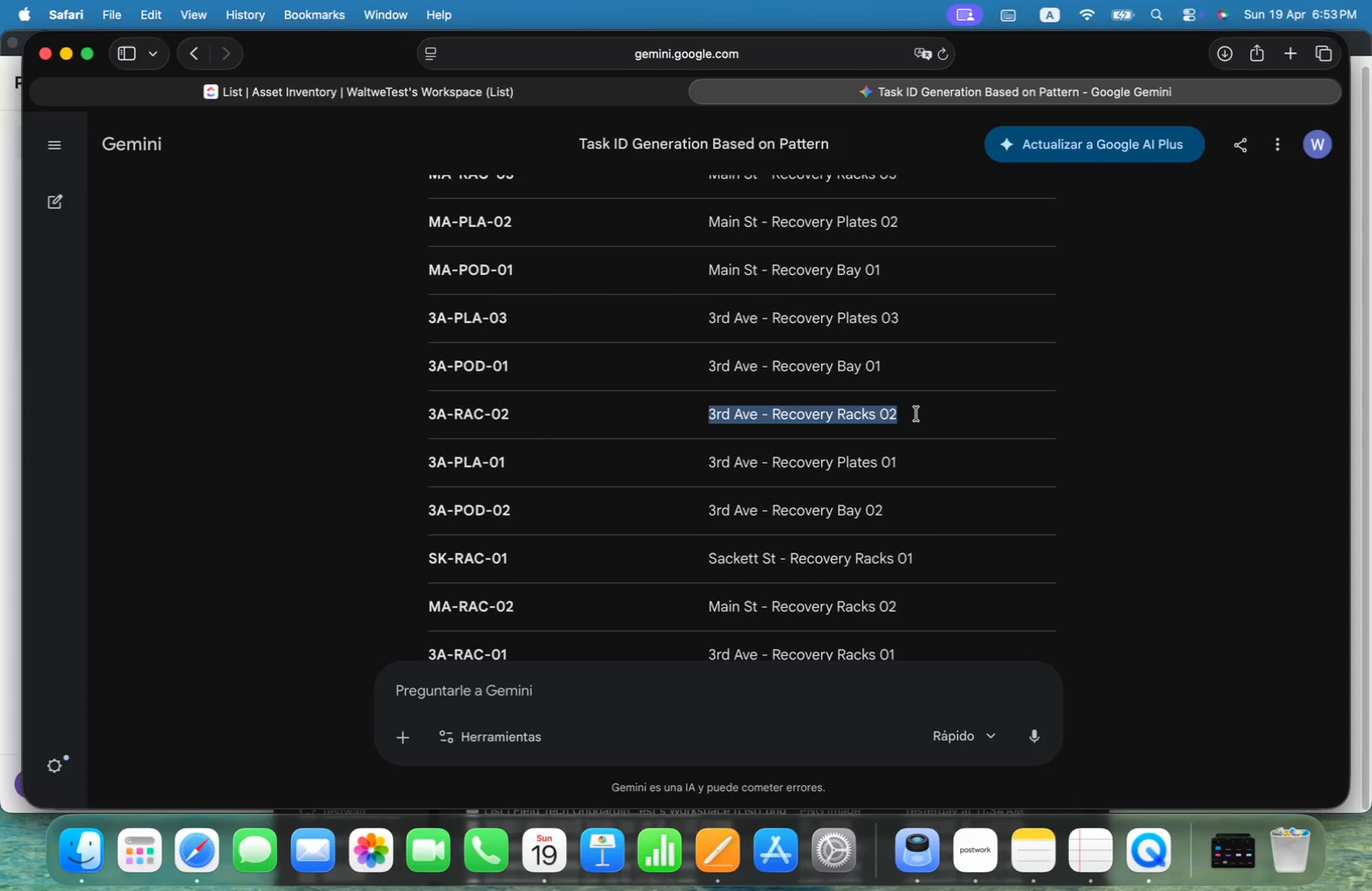 
key(Meta+C)
 